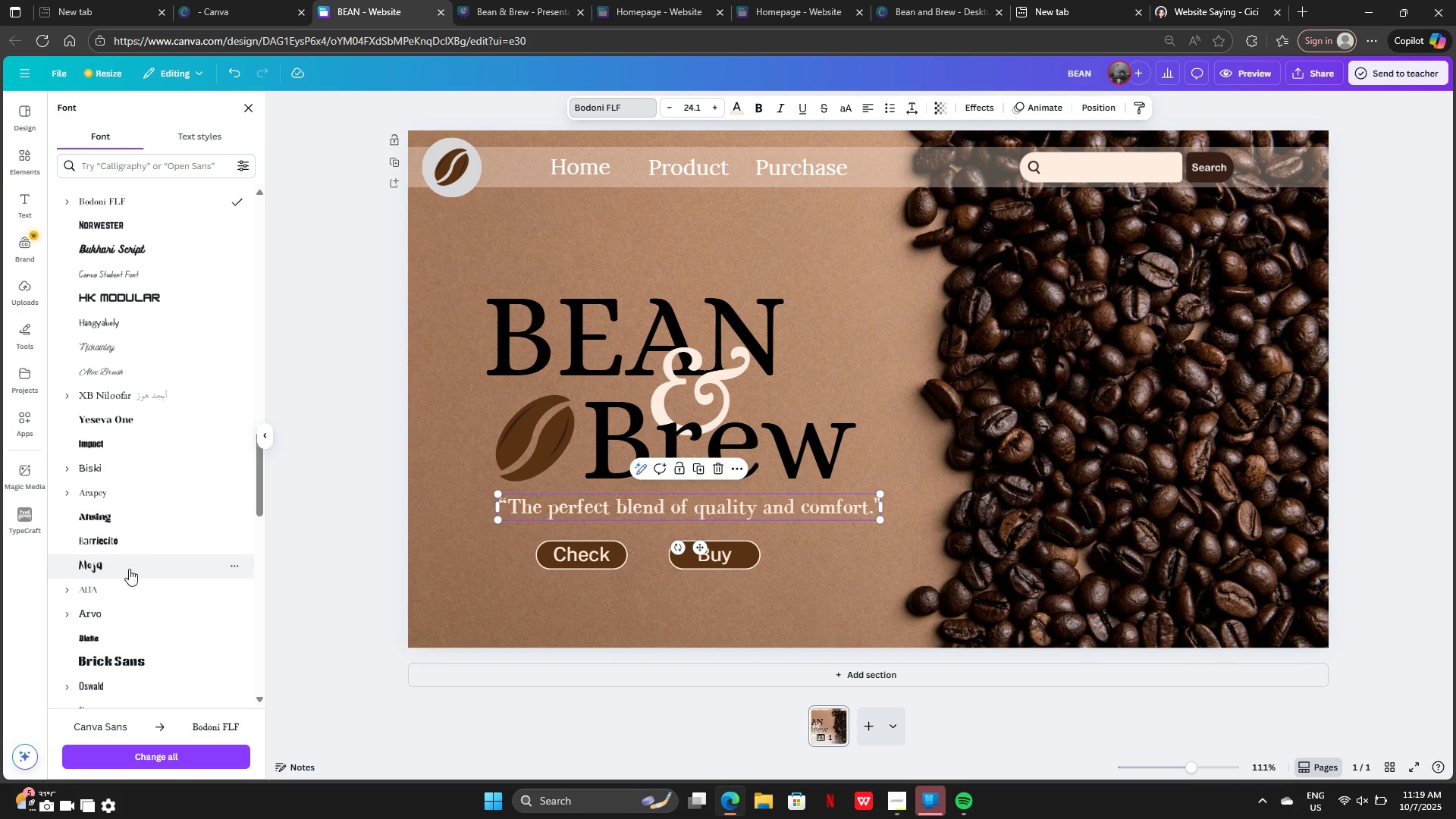 
left_click([122, 568])
 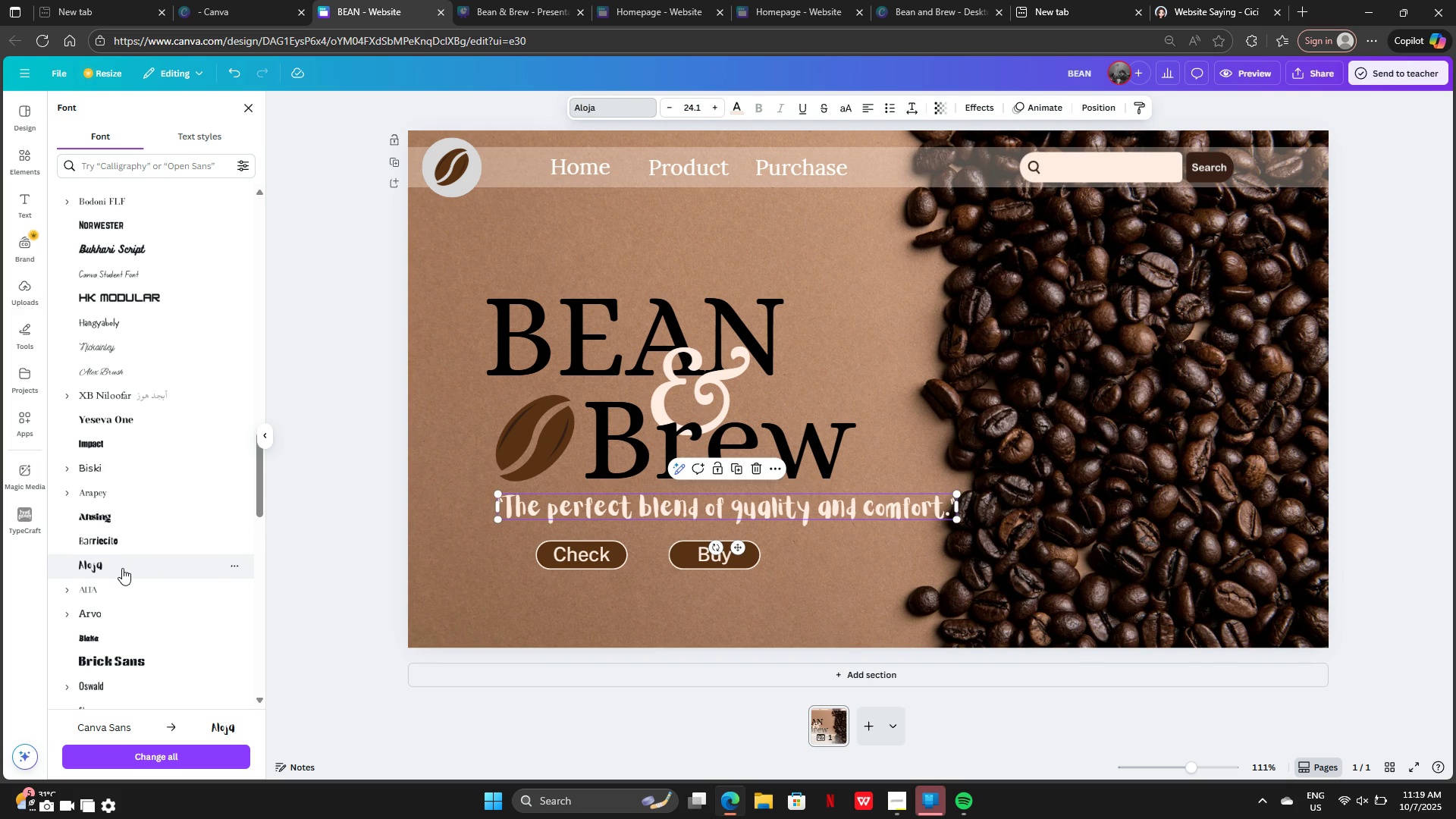 
scroll: coordinate [122, 568], scroll_direction: down, amount: 3.0
 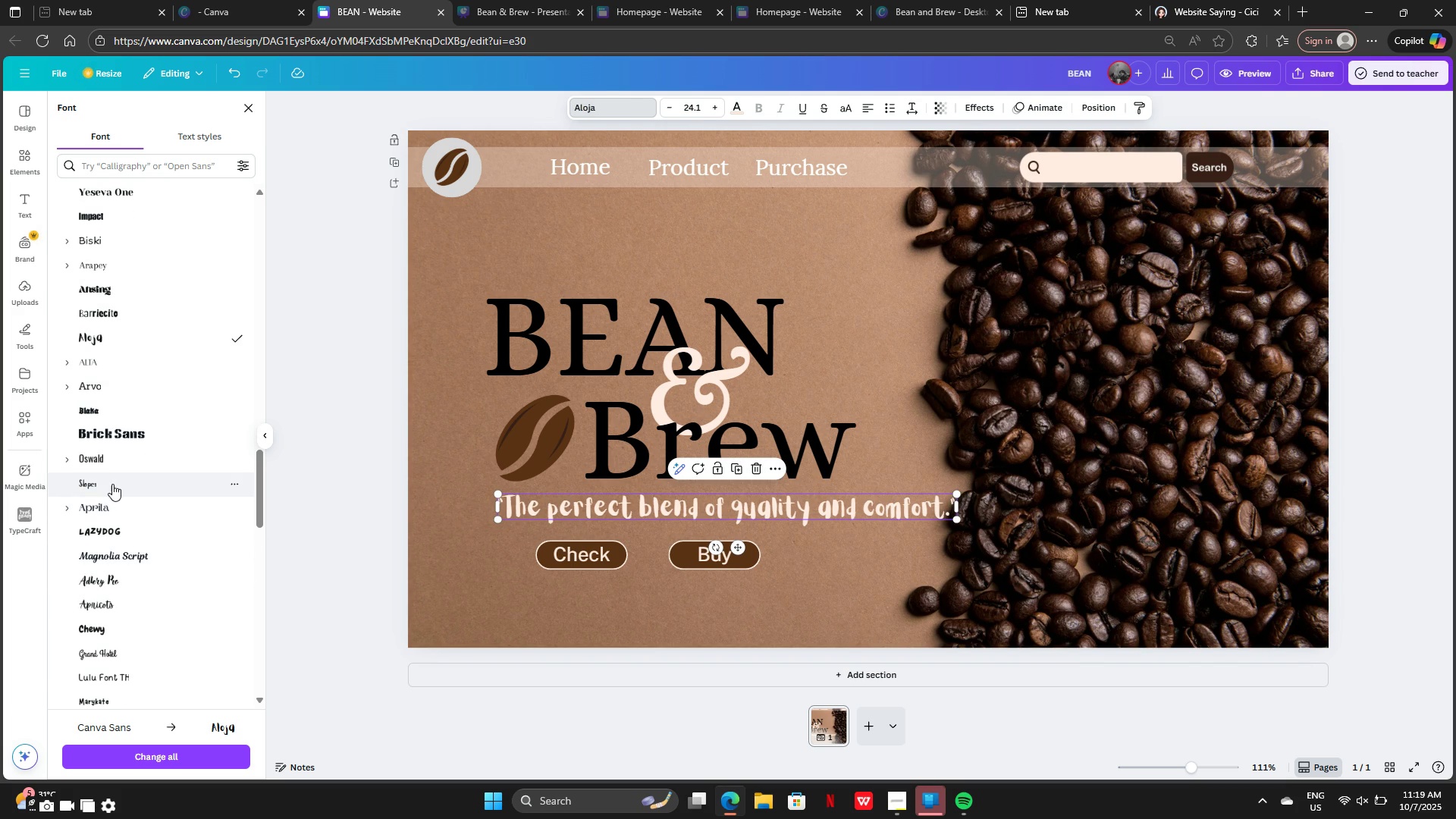 
left_click([112, 484])
 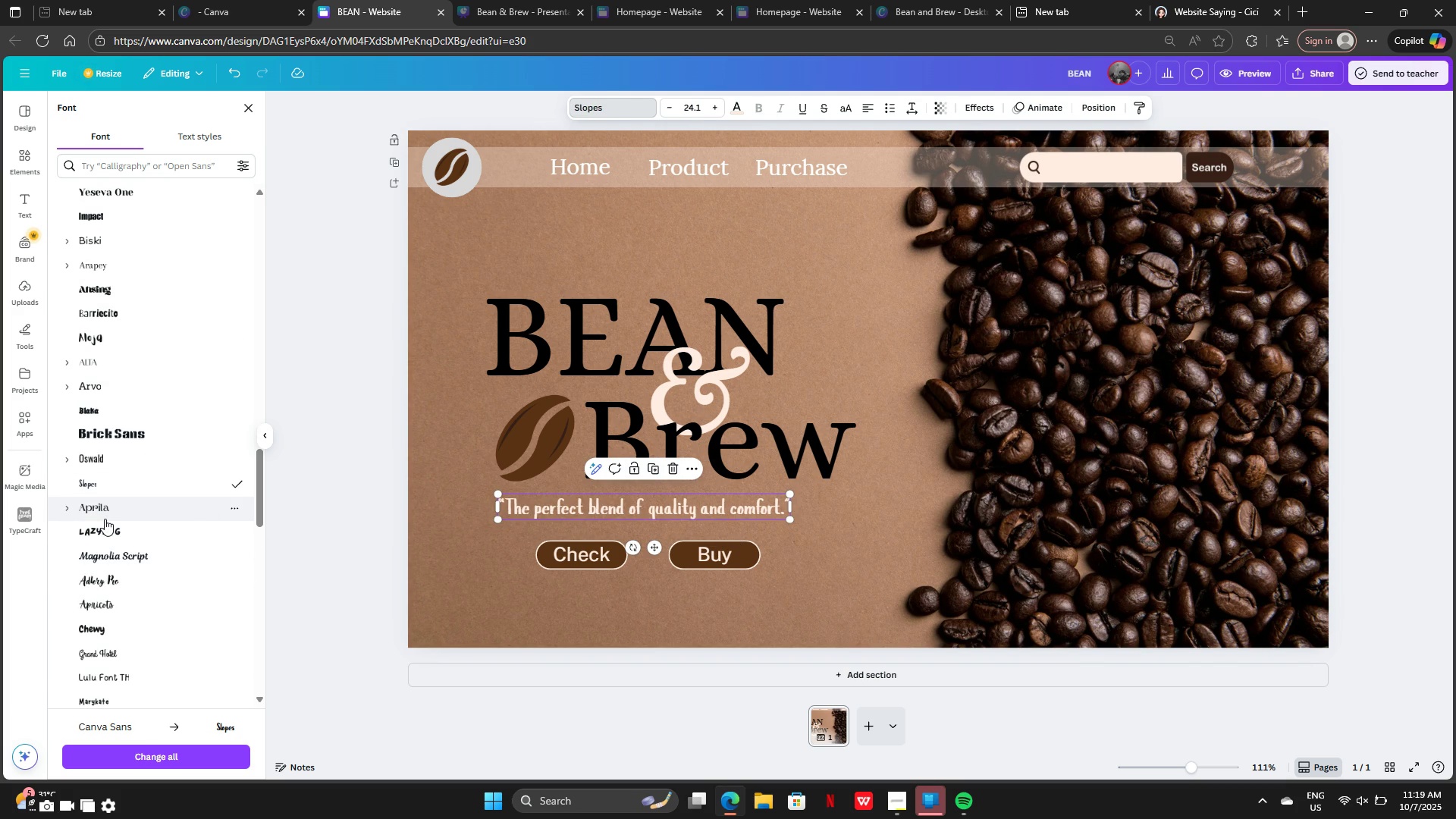 
left_click([105, 519])
 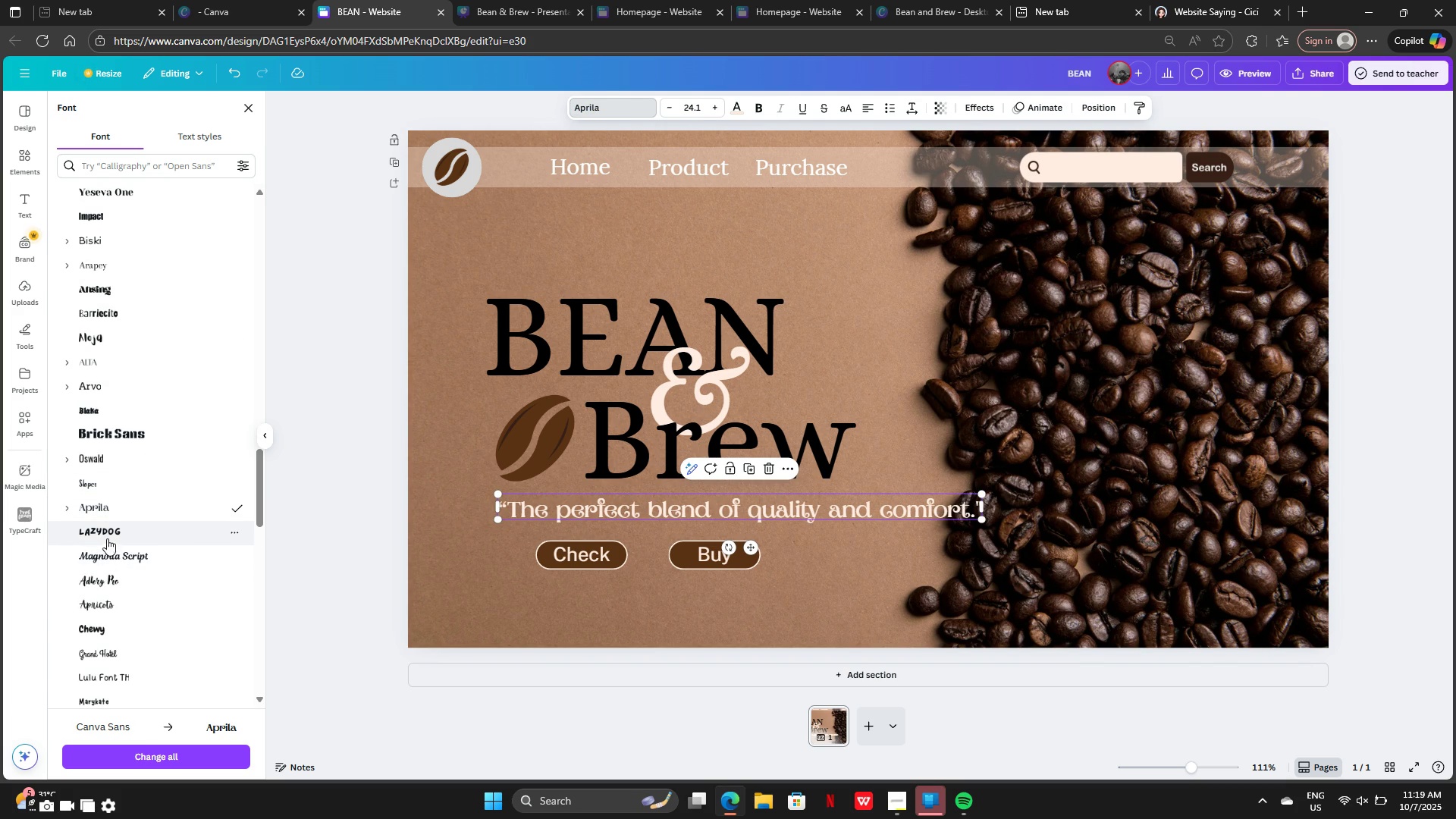 
left_click([115, 582])
 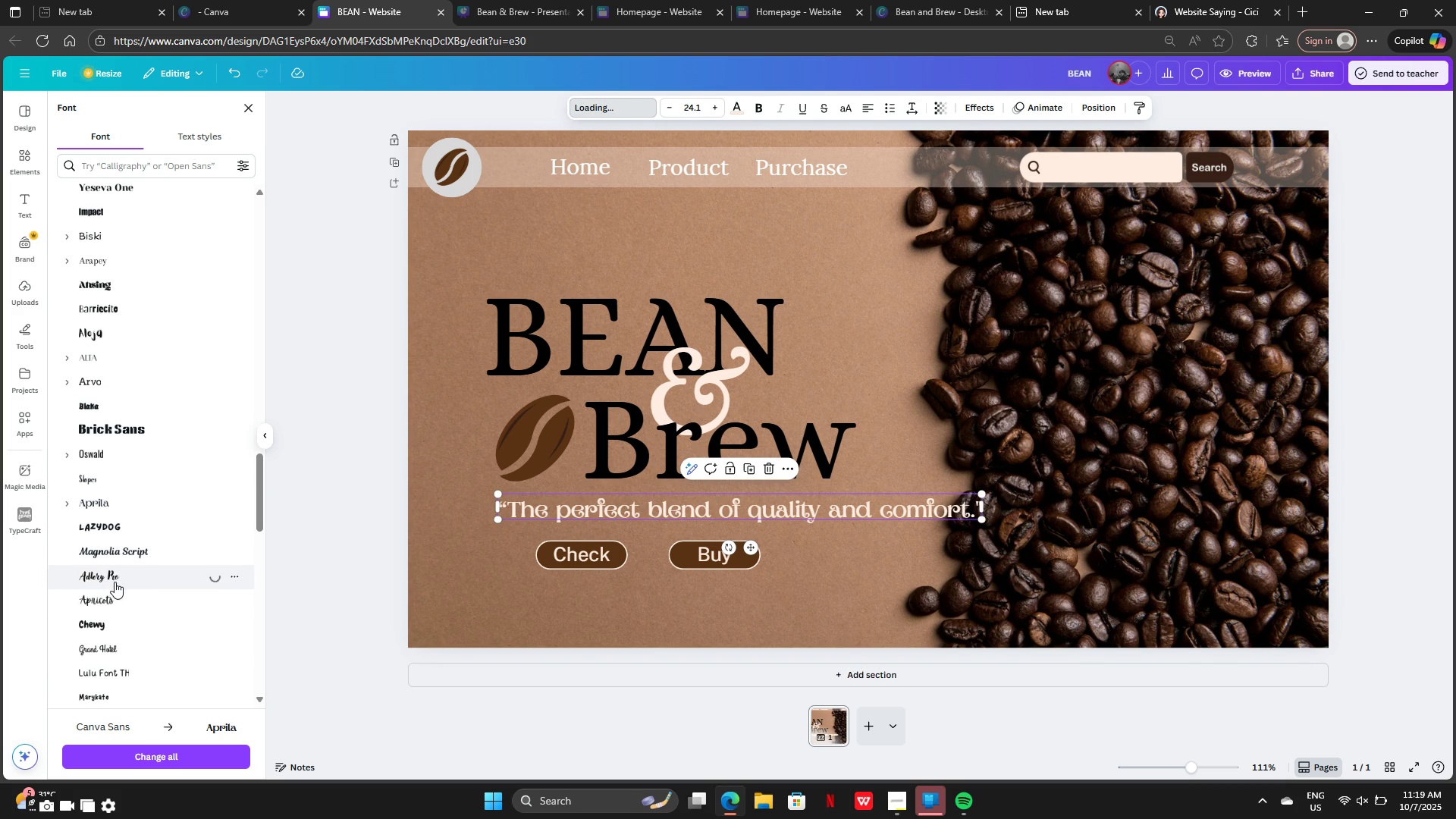 
scroll: coordinate [115, 582], scroll_direction: down, amount: 5.0
 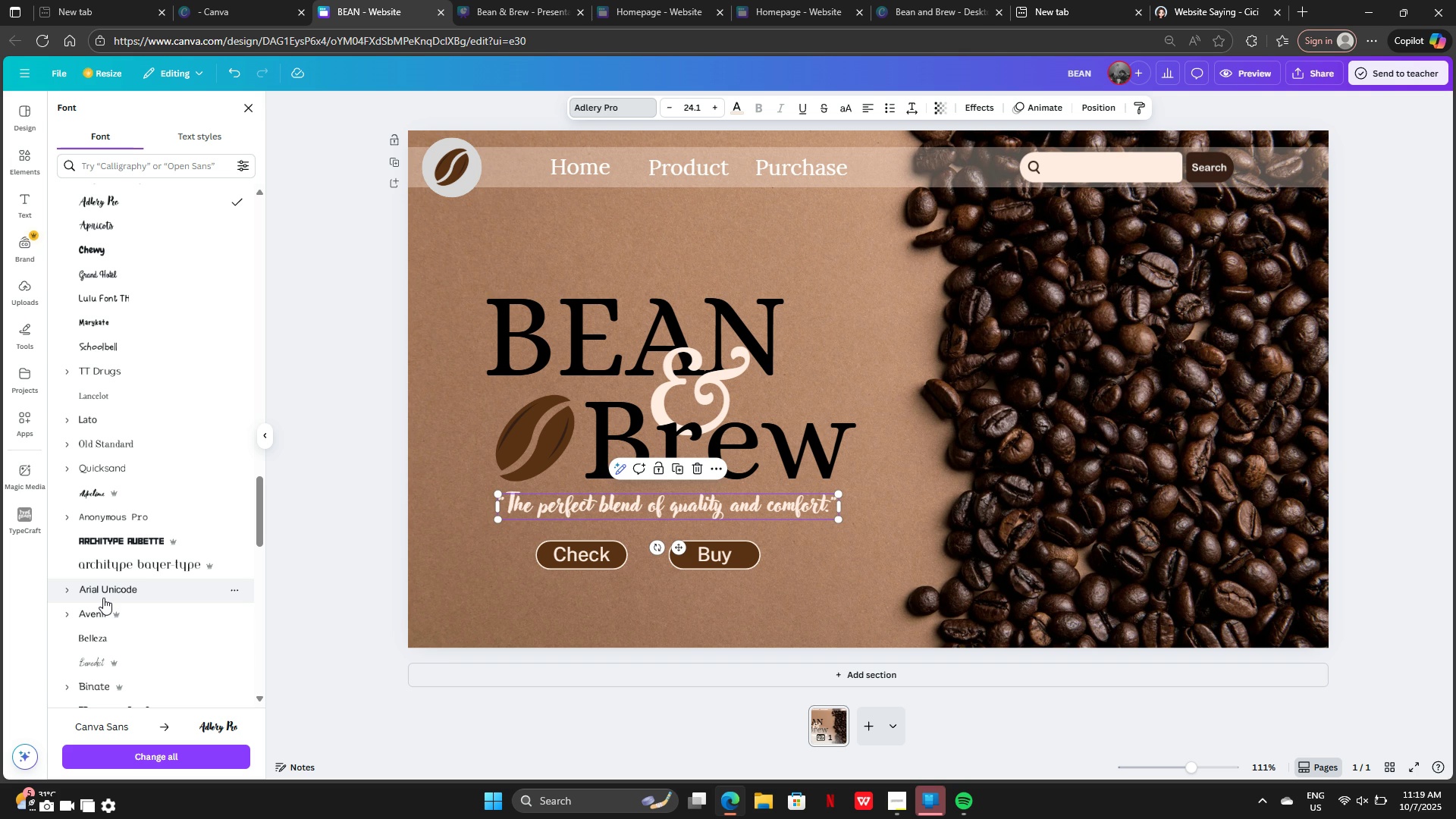 
left_click([103, 593])
 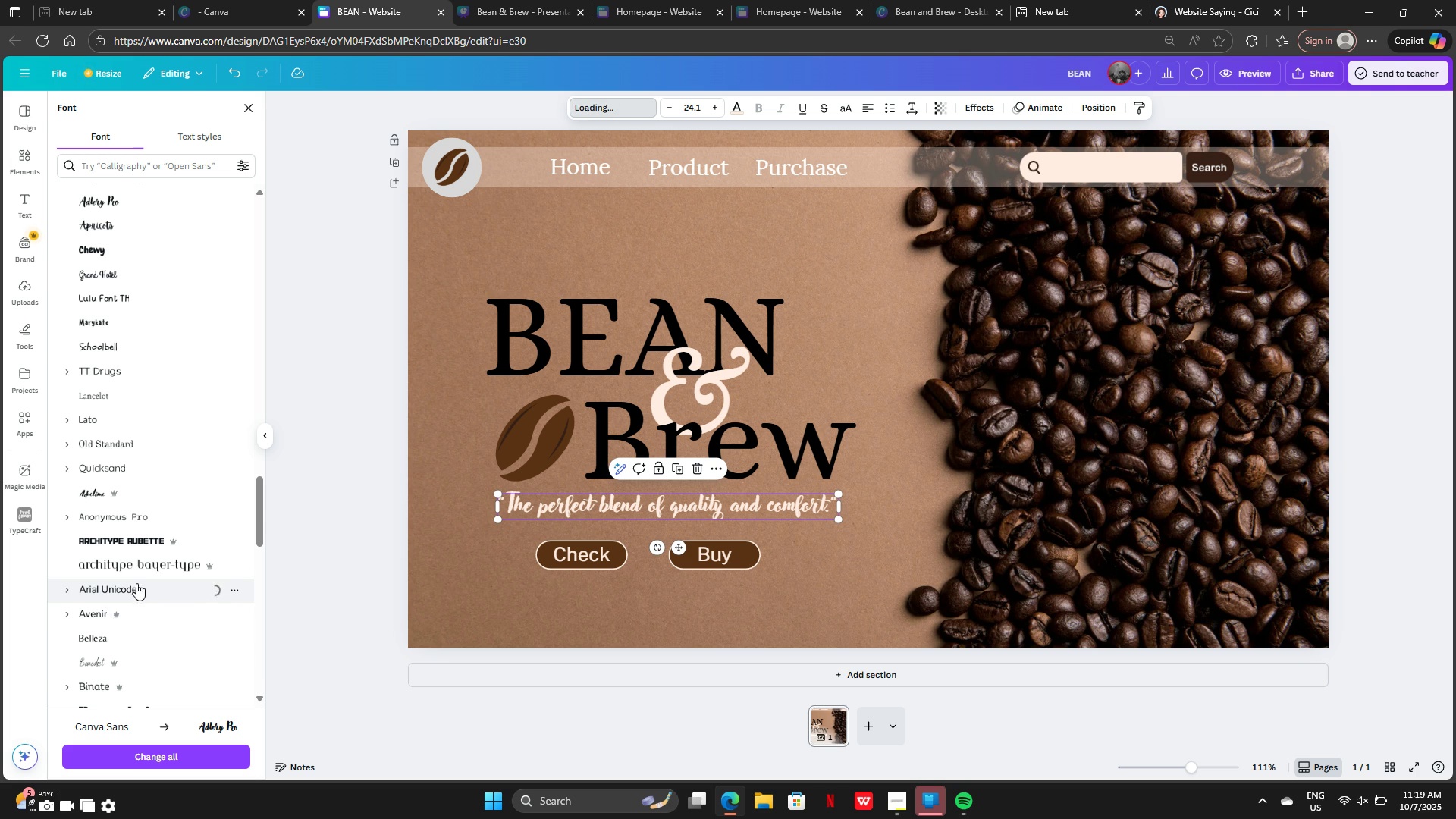 
scroll: coordinate [139, 582], scroll_direction: down, amount: 3.0
 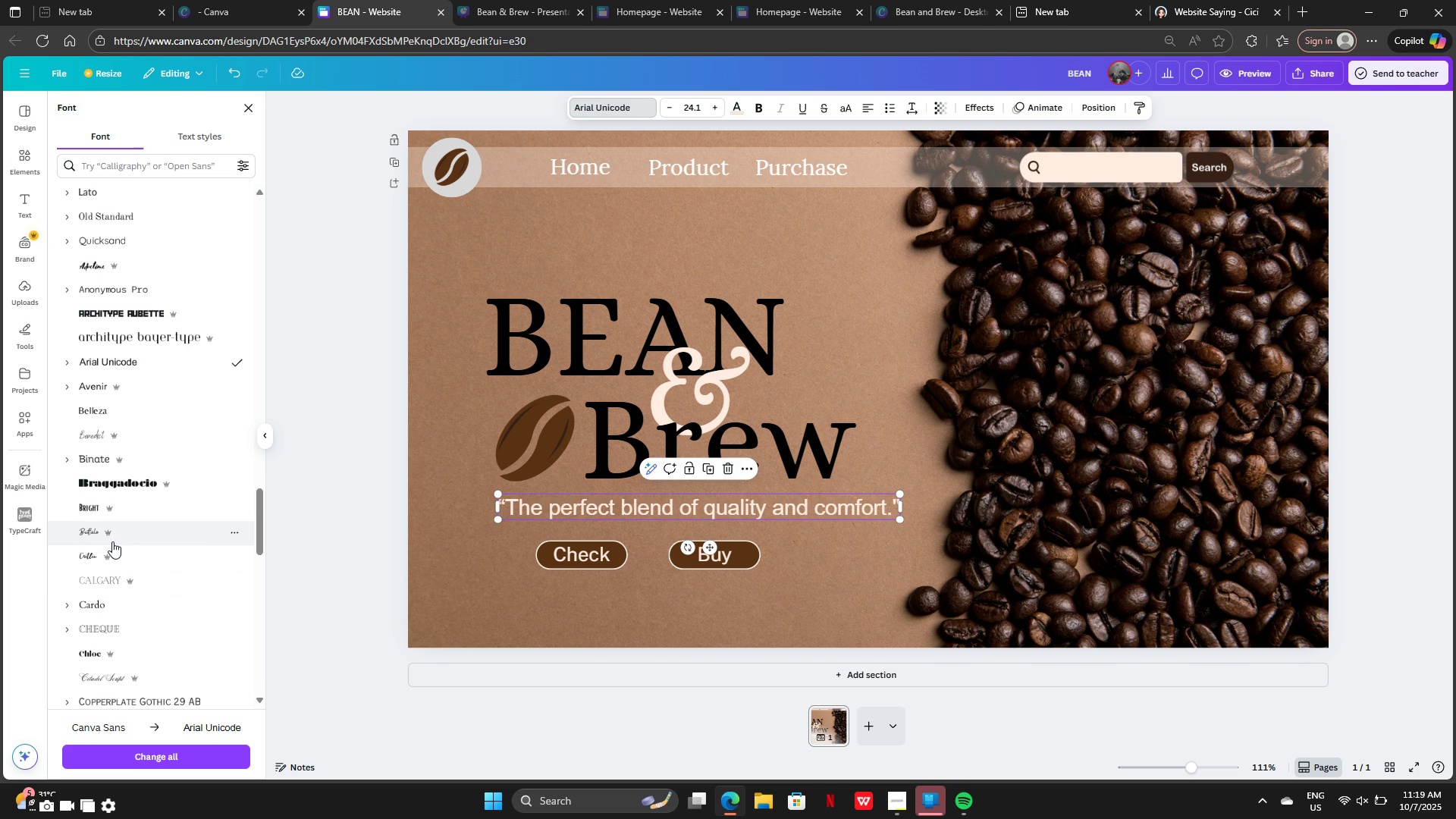 
left_click([128, 559])
 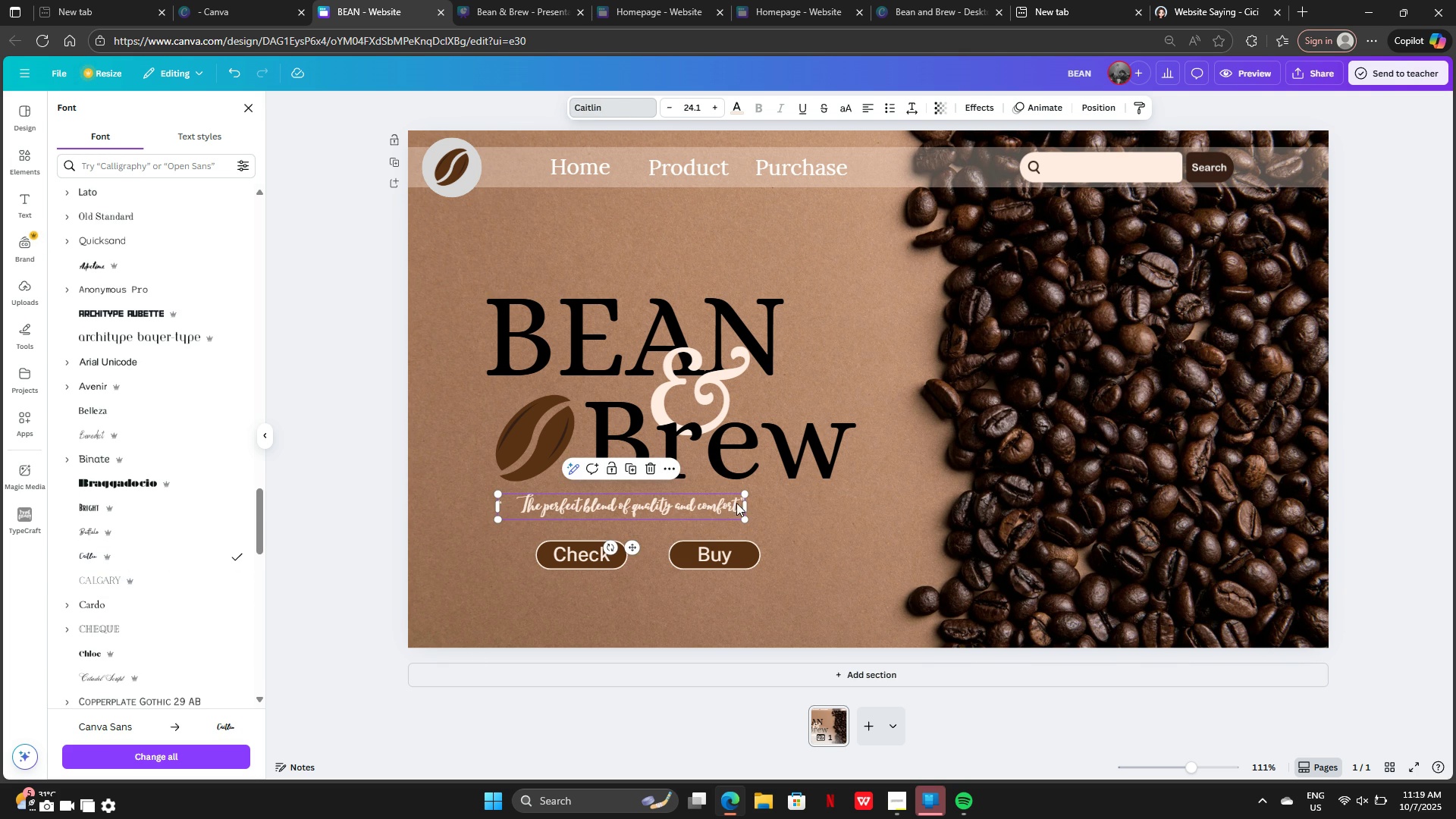 
left_click_drag(start_coordinate=[745, 492], to_coordinate=[871, 504])
 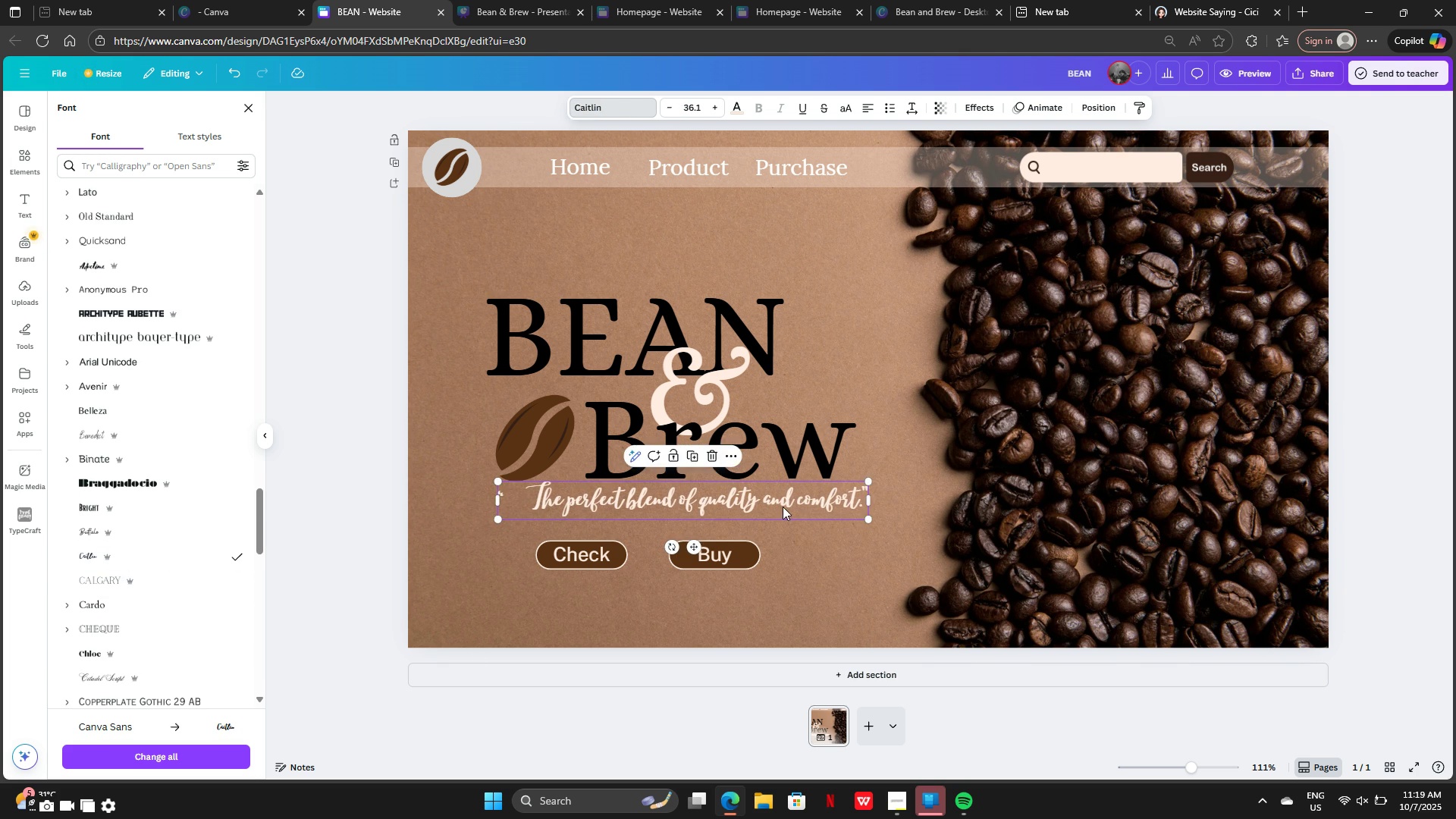 
left_click_drag(start_coordinate=[783, 506], to_coordinate=[811, 516])
 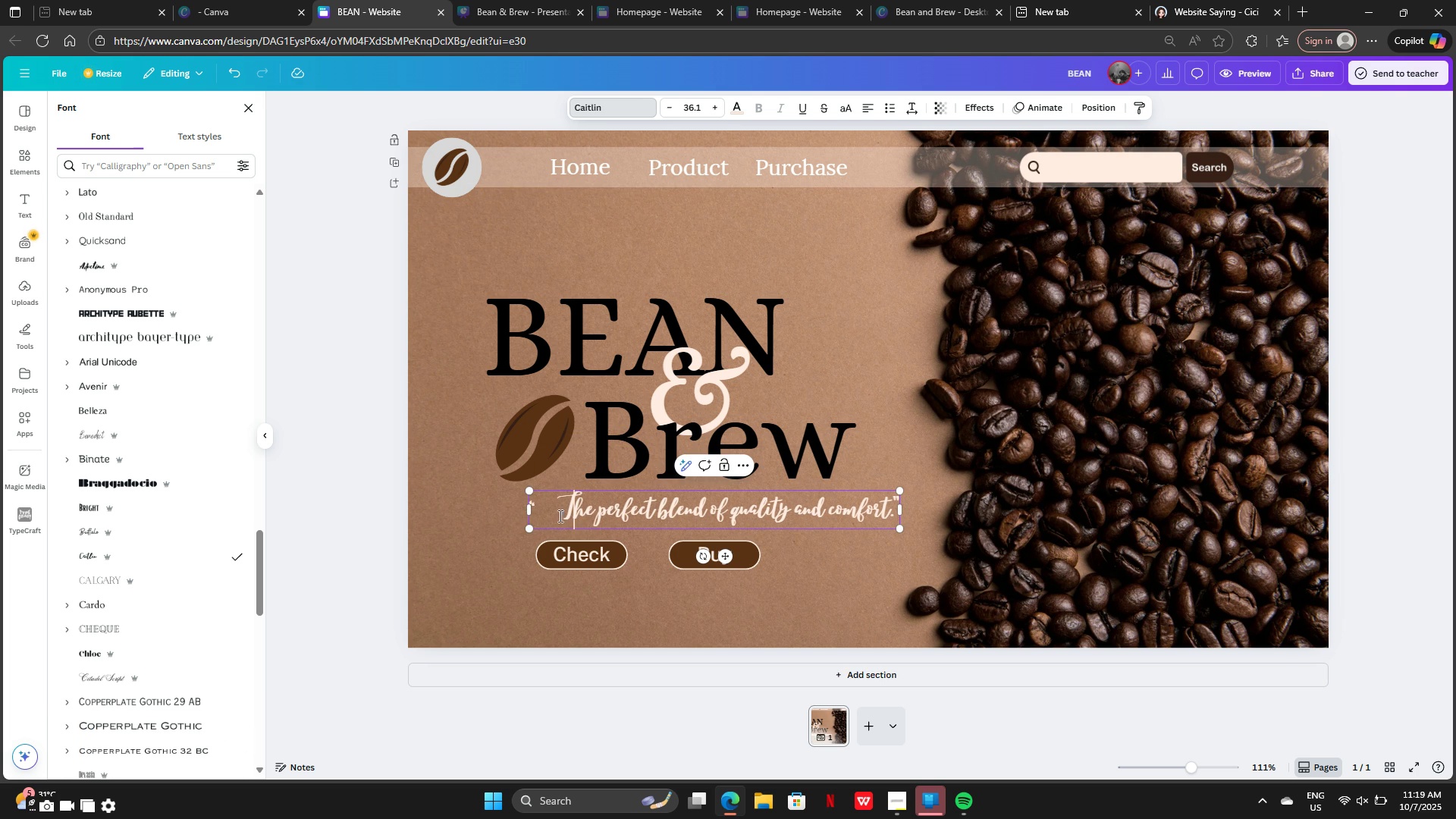 
left_click([553, 507])
 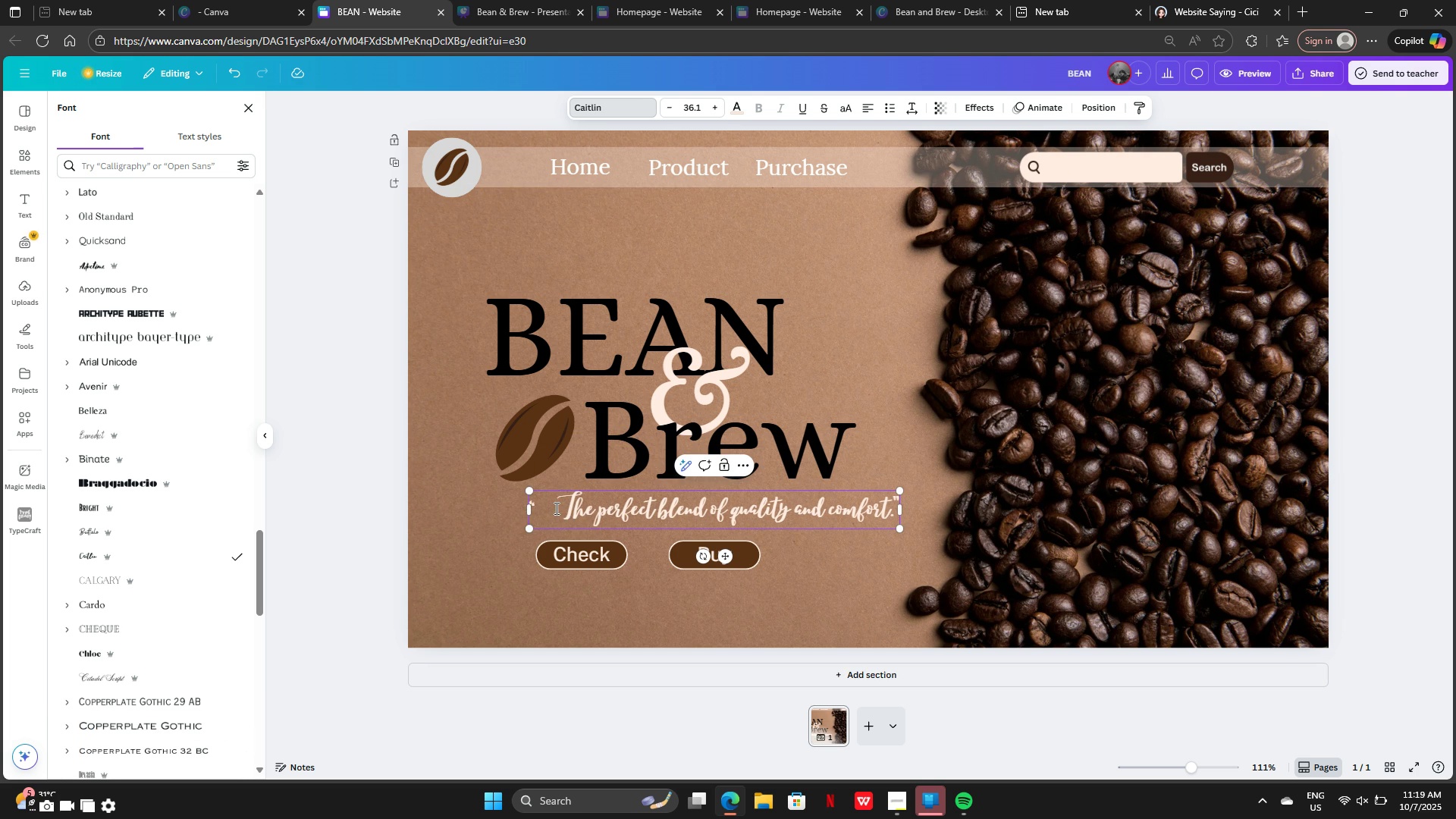 
key(Backspace)
 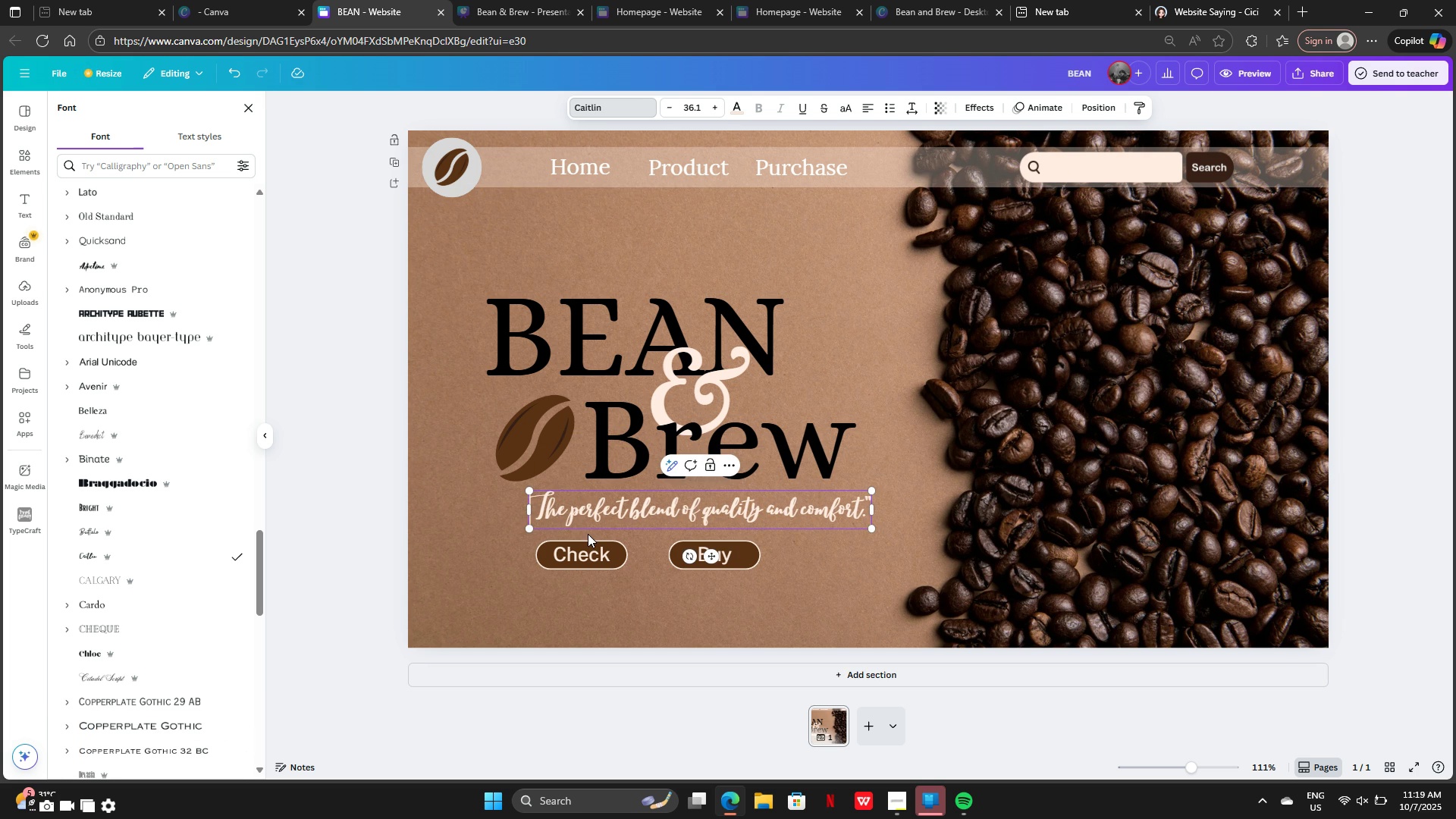 
key(Shift+Quote)
 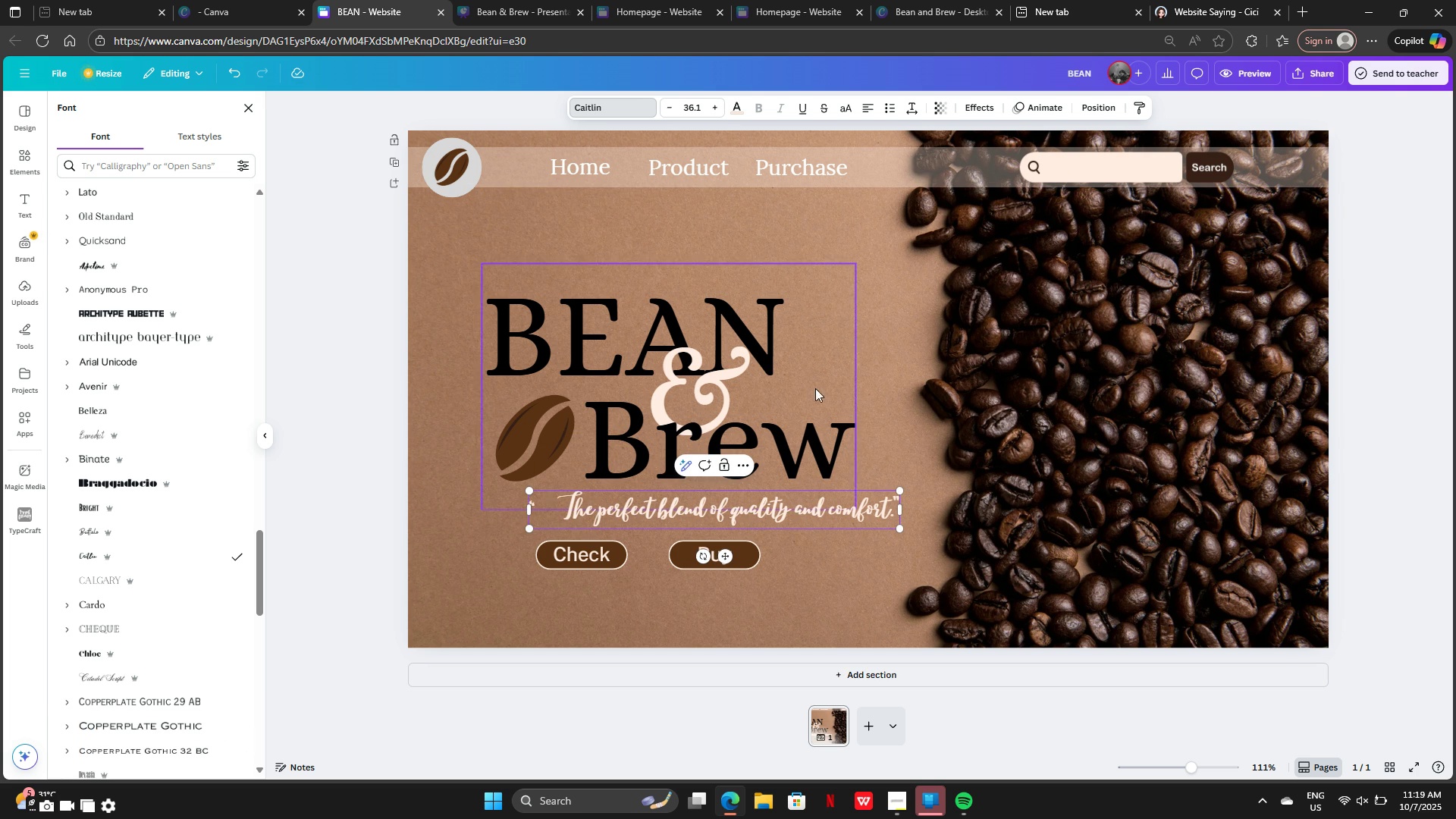 
left_click([911, 396])
 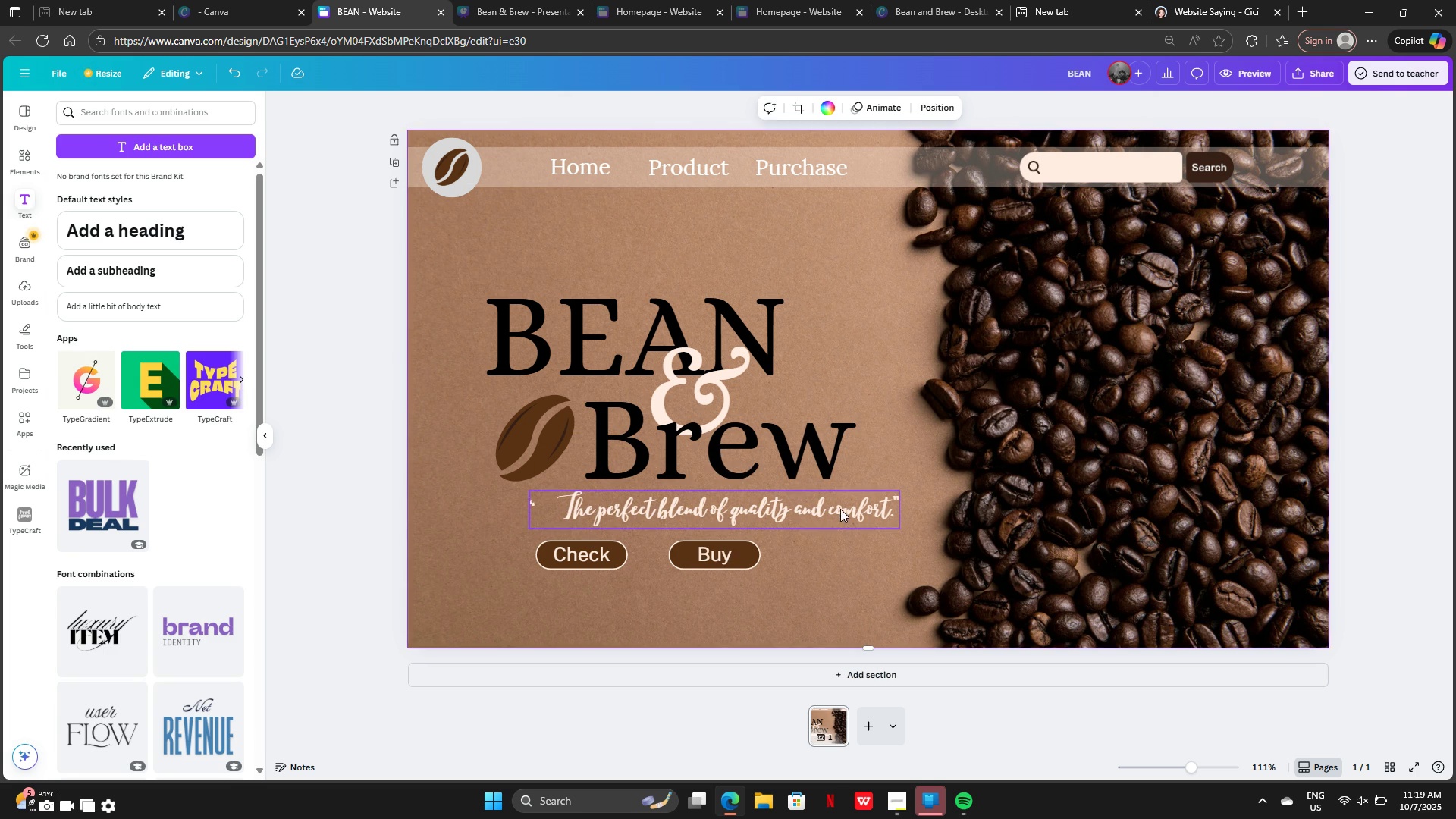 
left_click([840, 509])
 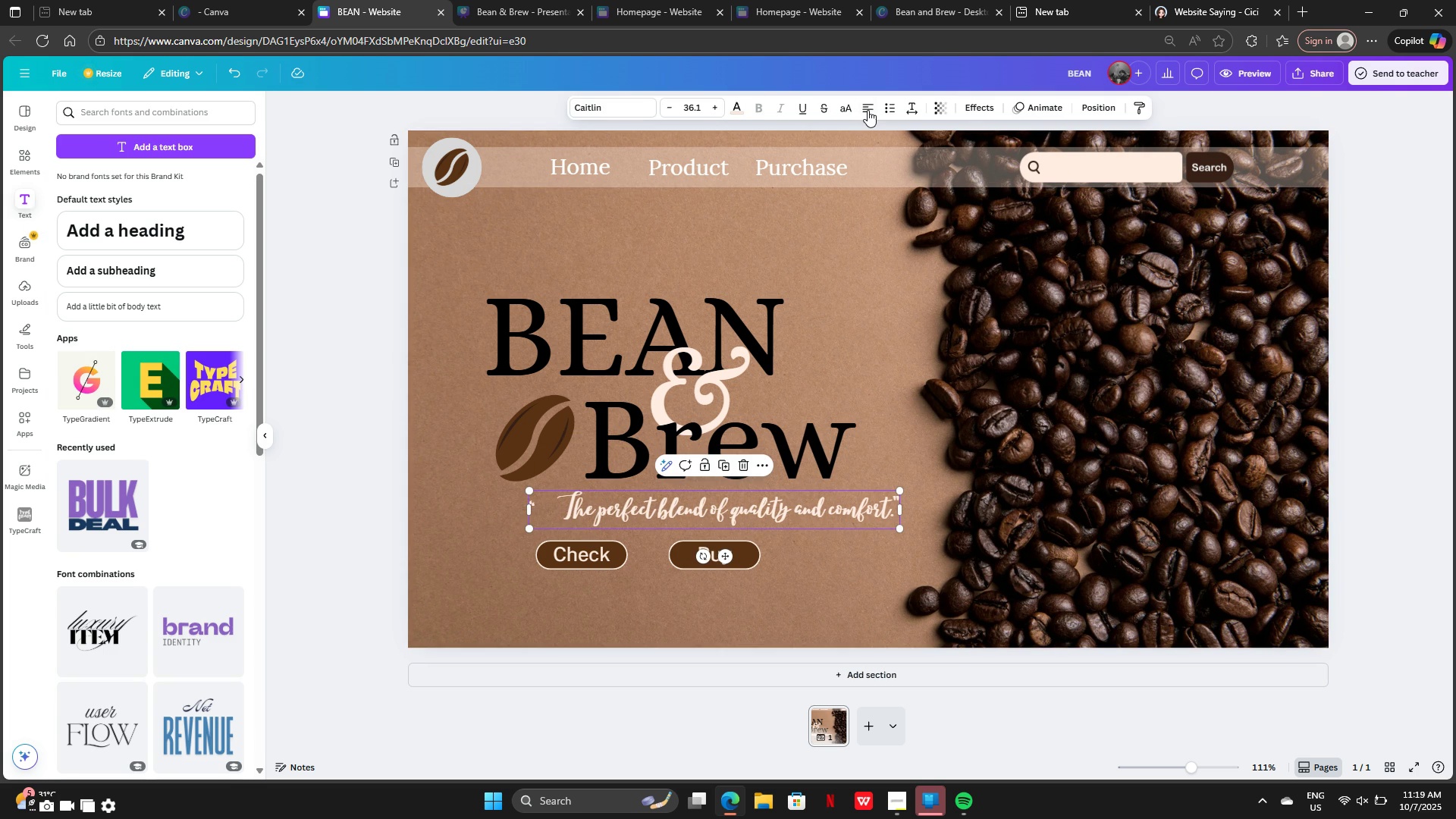 
left_click([868, 109])
 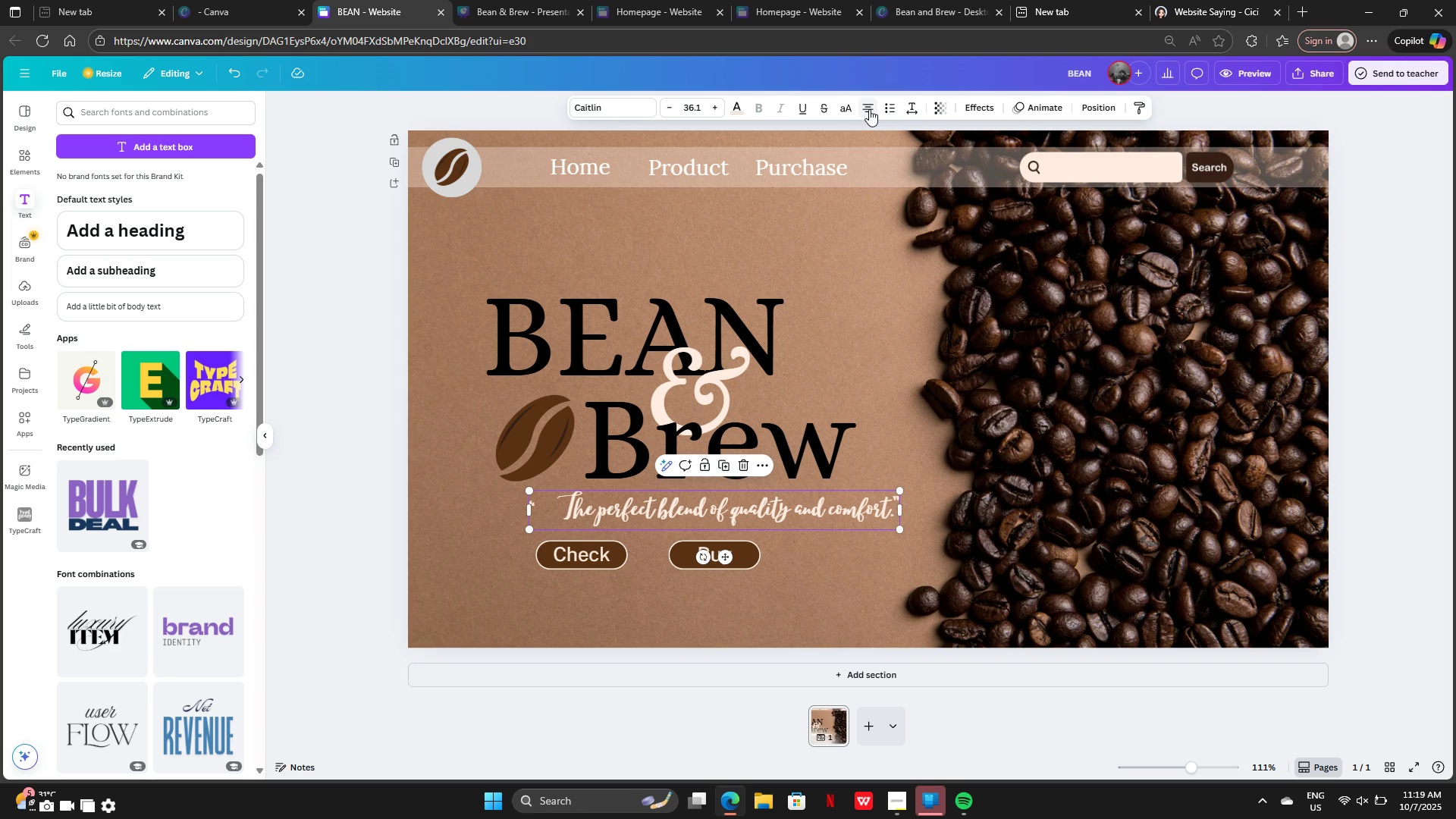 
left_click([869, 109])
 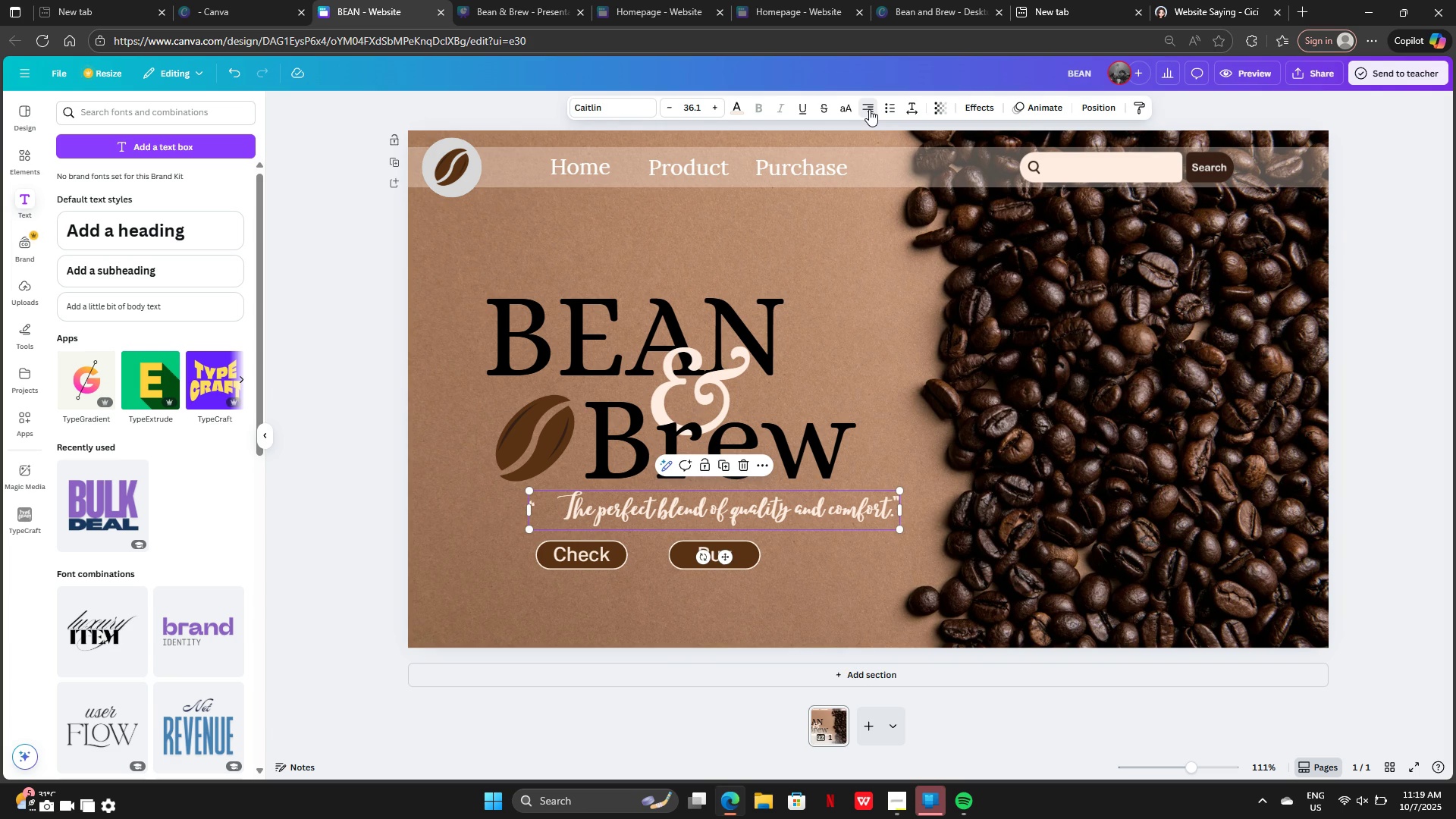 
left_click([869, 109])
 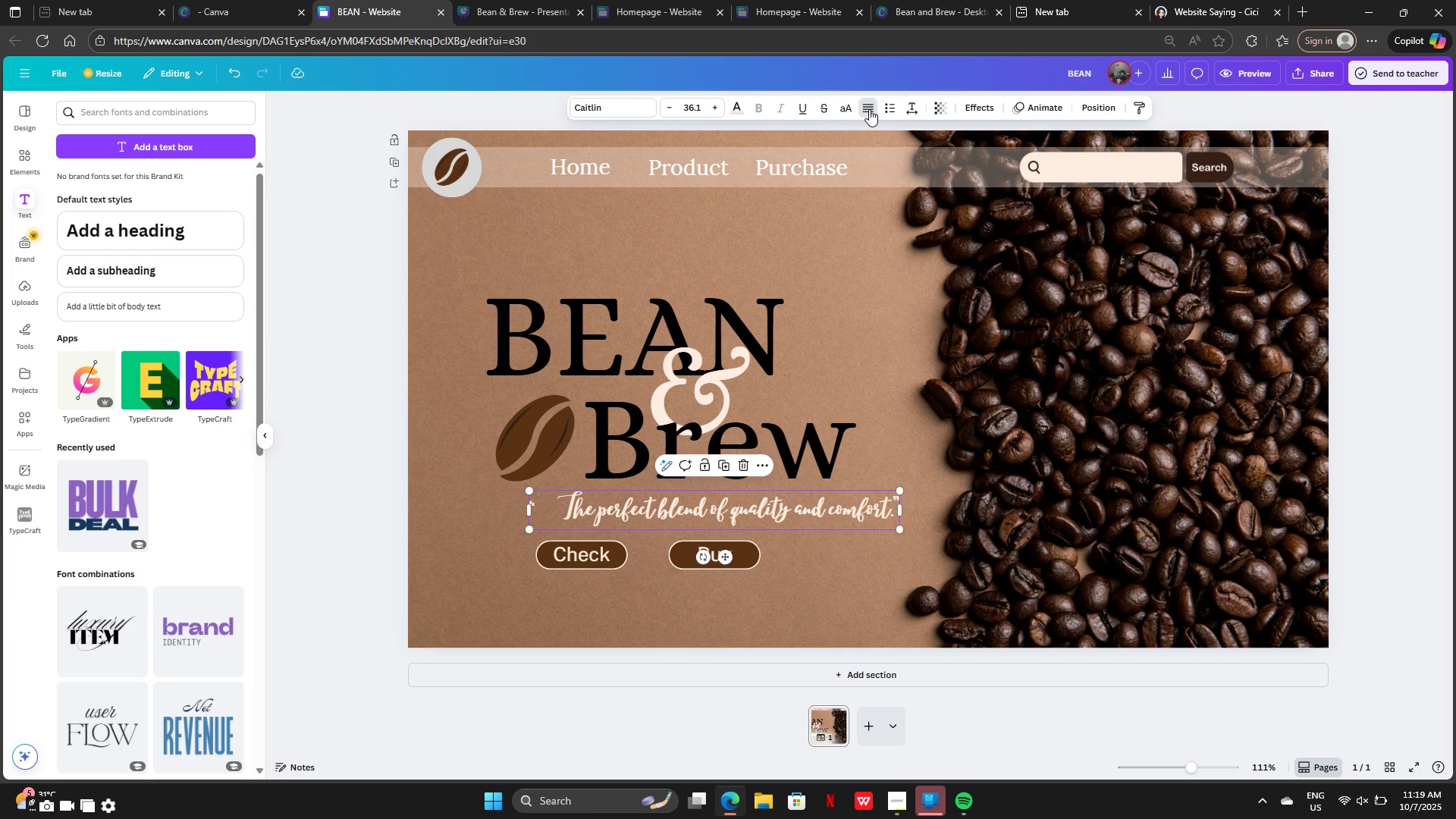 
double_click([869, 109])
 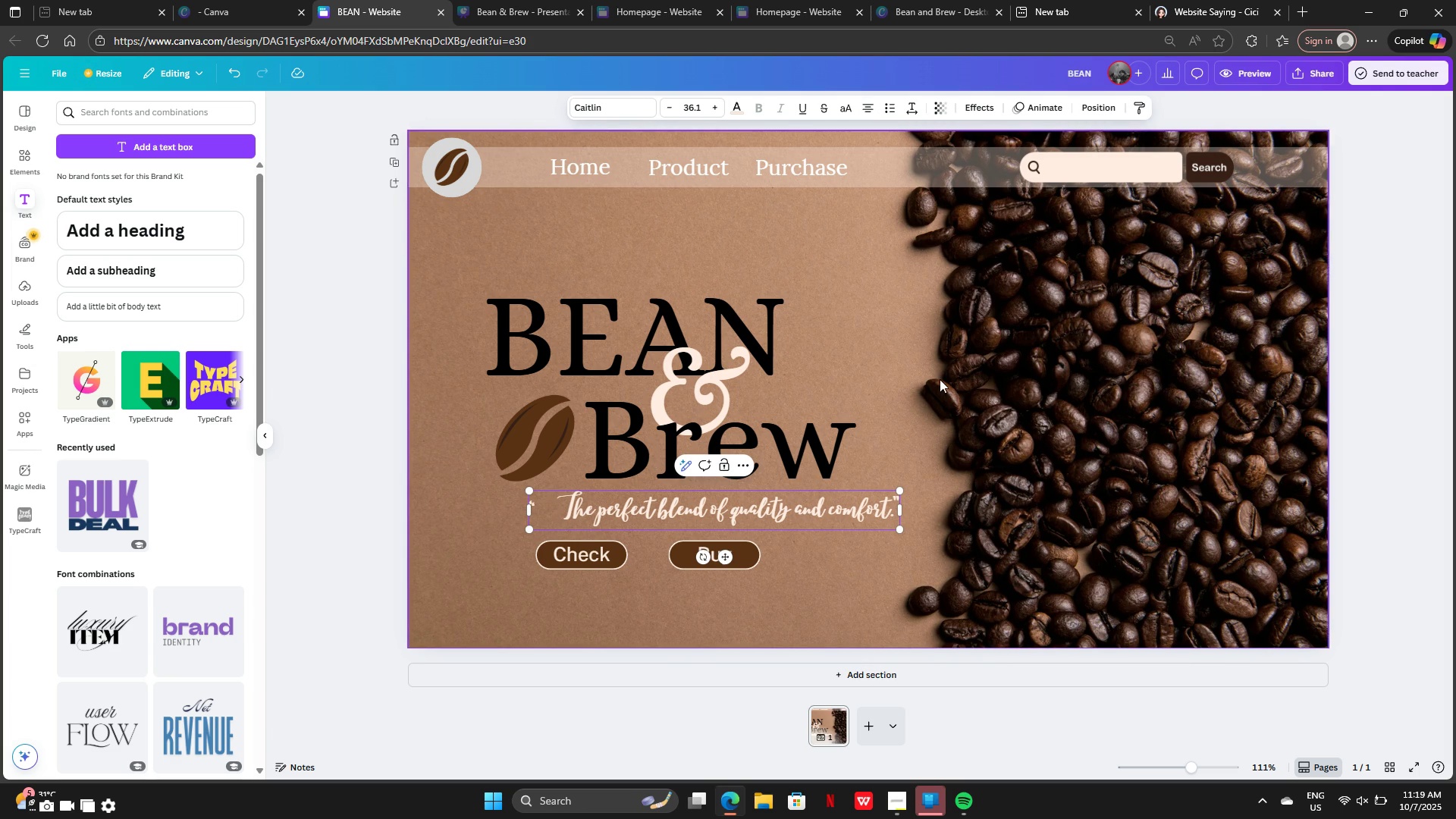 
left_click([873, 497])
 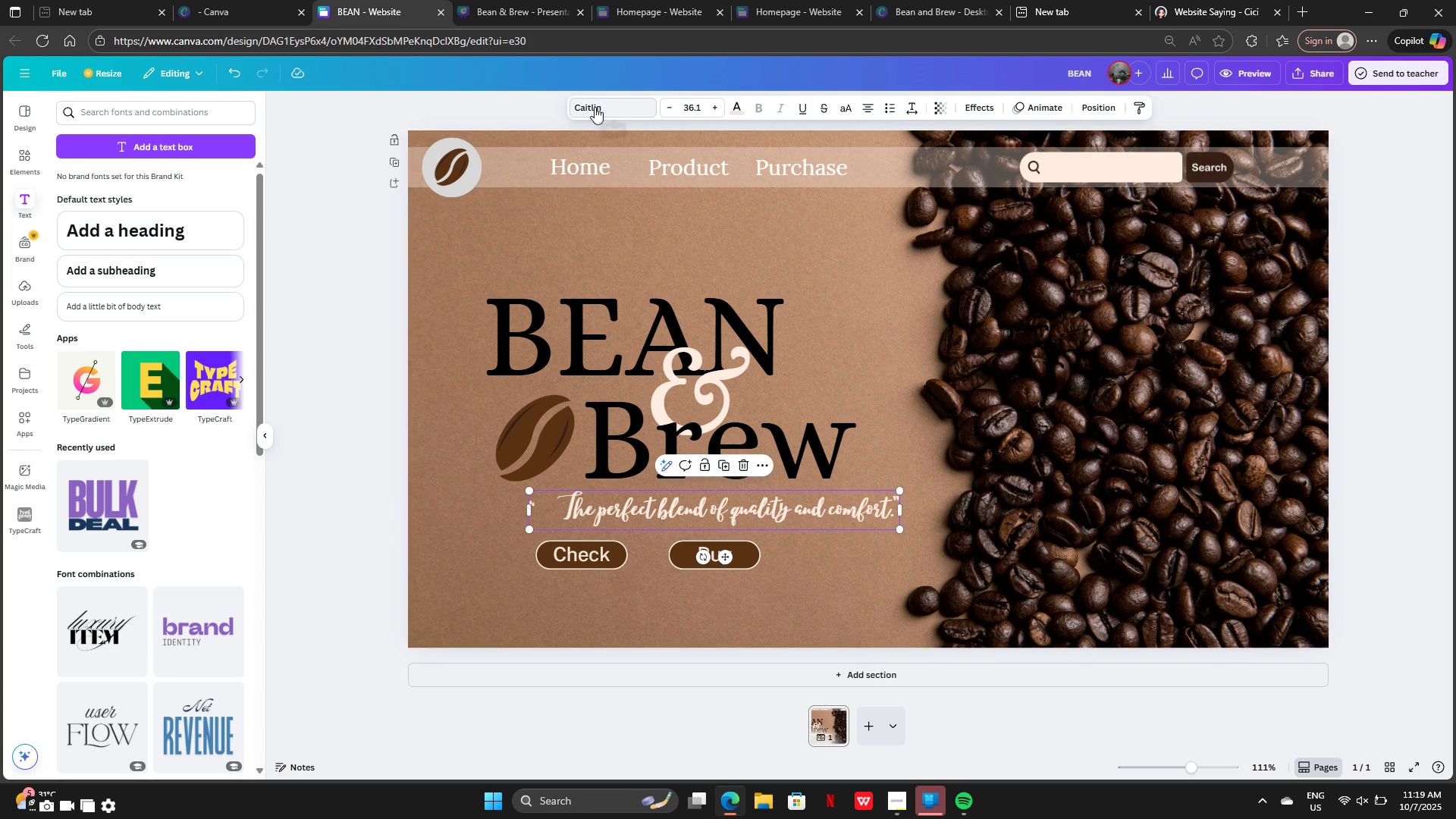 
left_click([595, 107])
 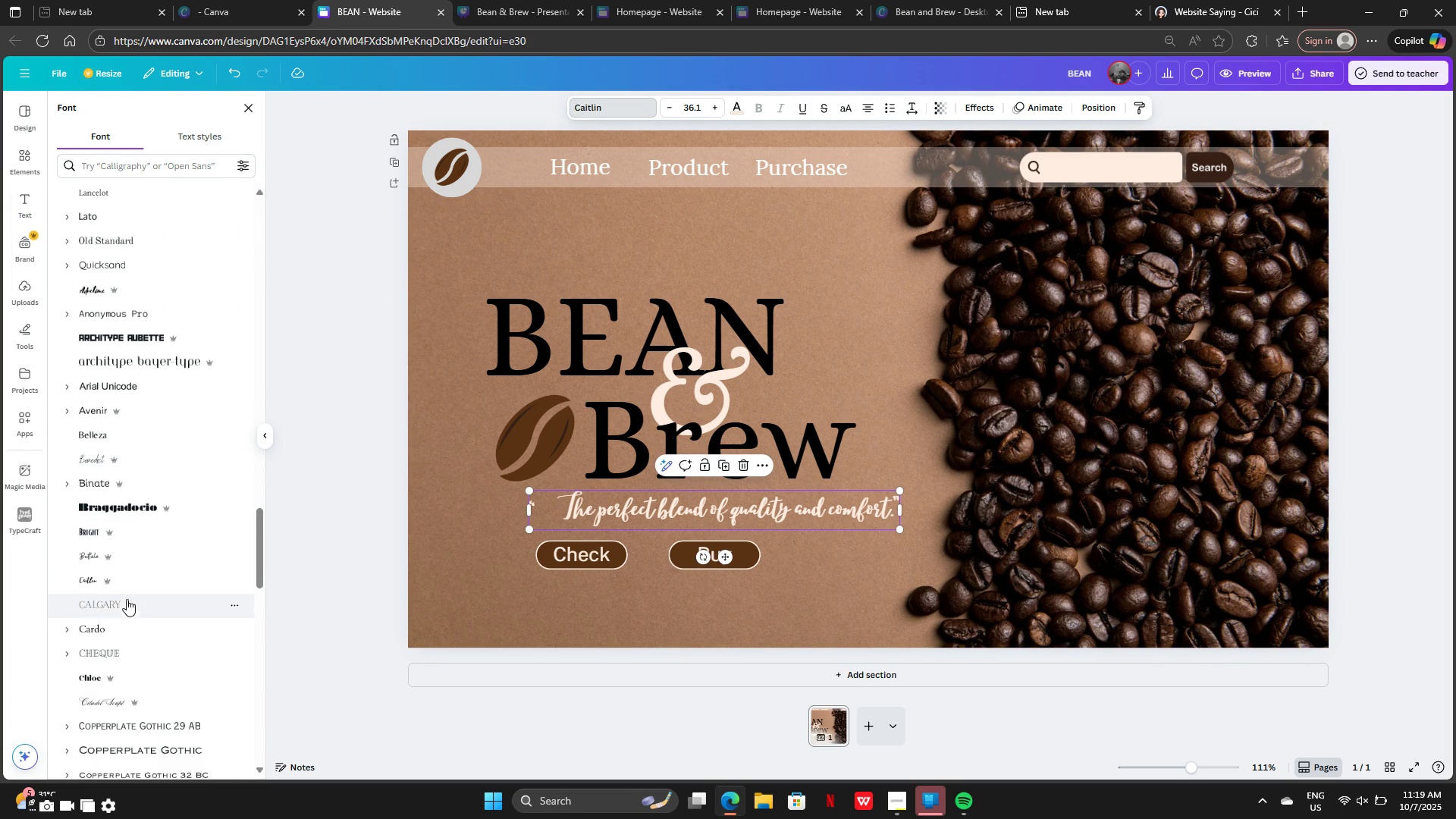 
left_click([124, 580])
 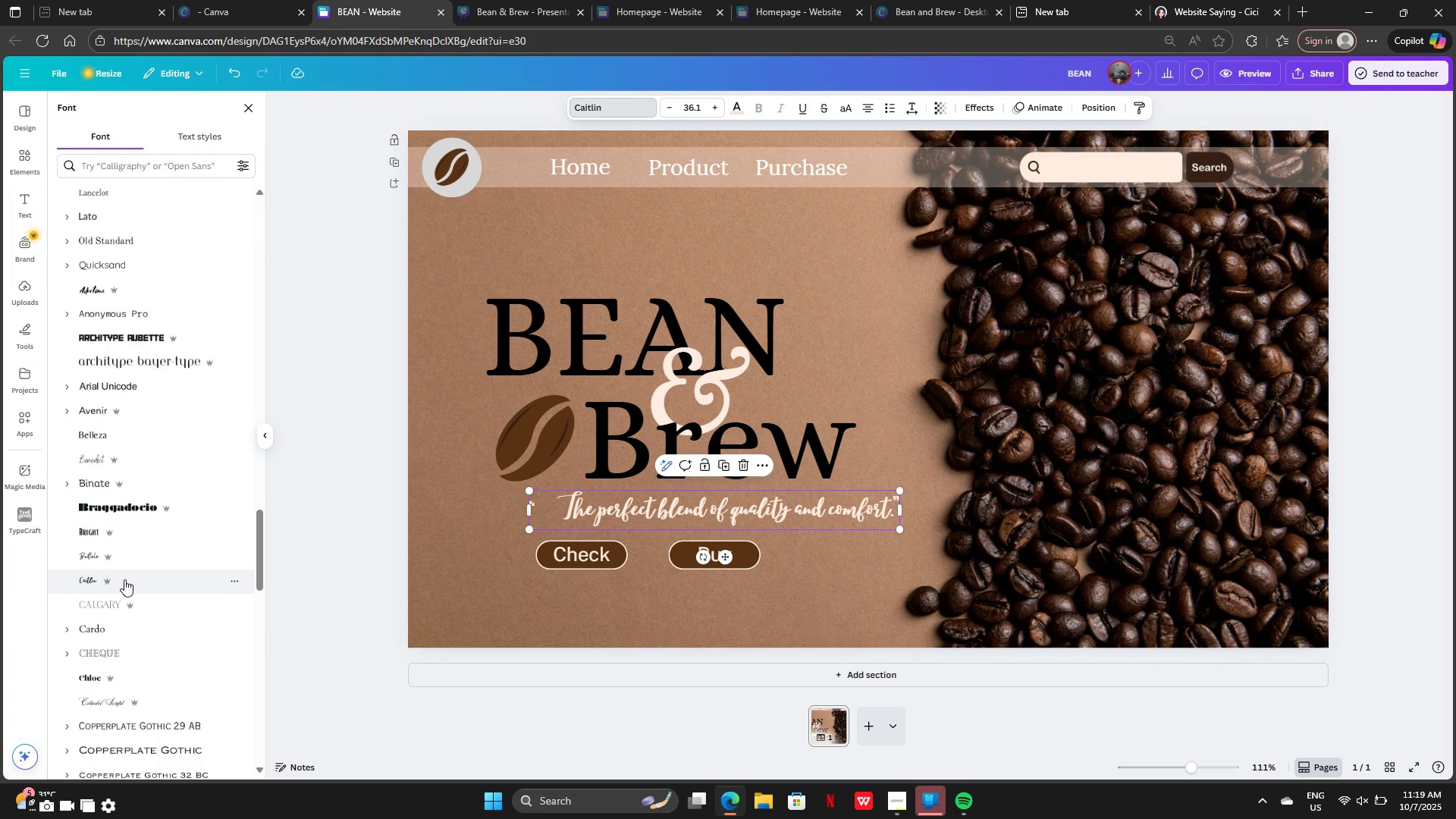 
scroll: coordinate [124, 579], scroll_direction: down, amount: 6.0
 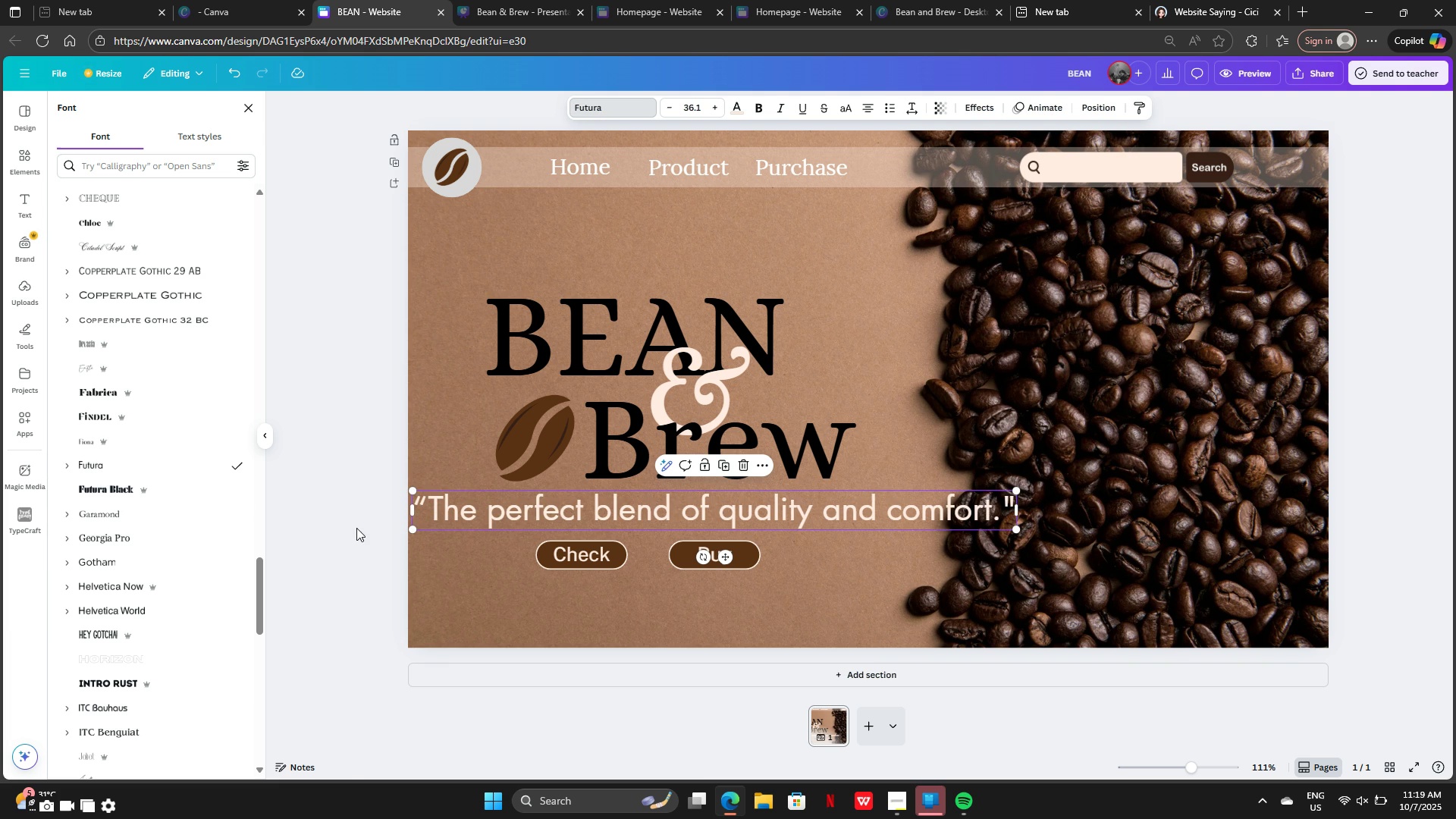 
left_click([169, 546])
 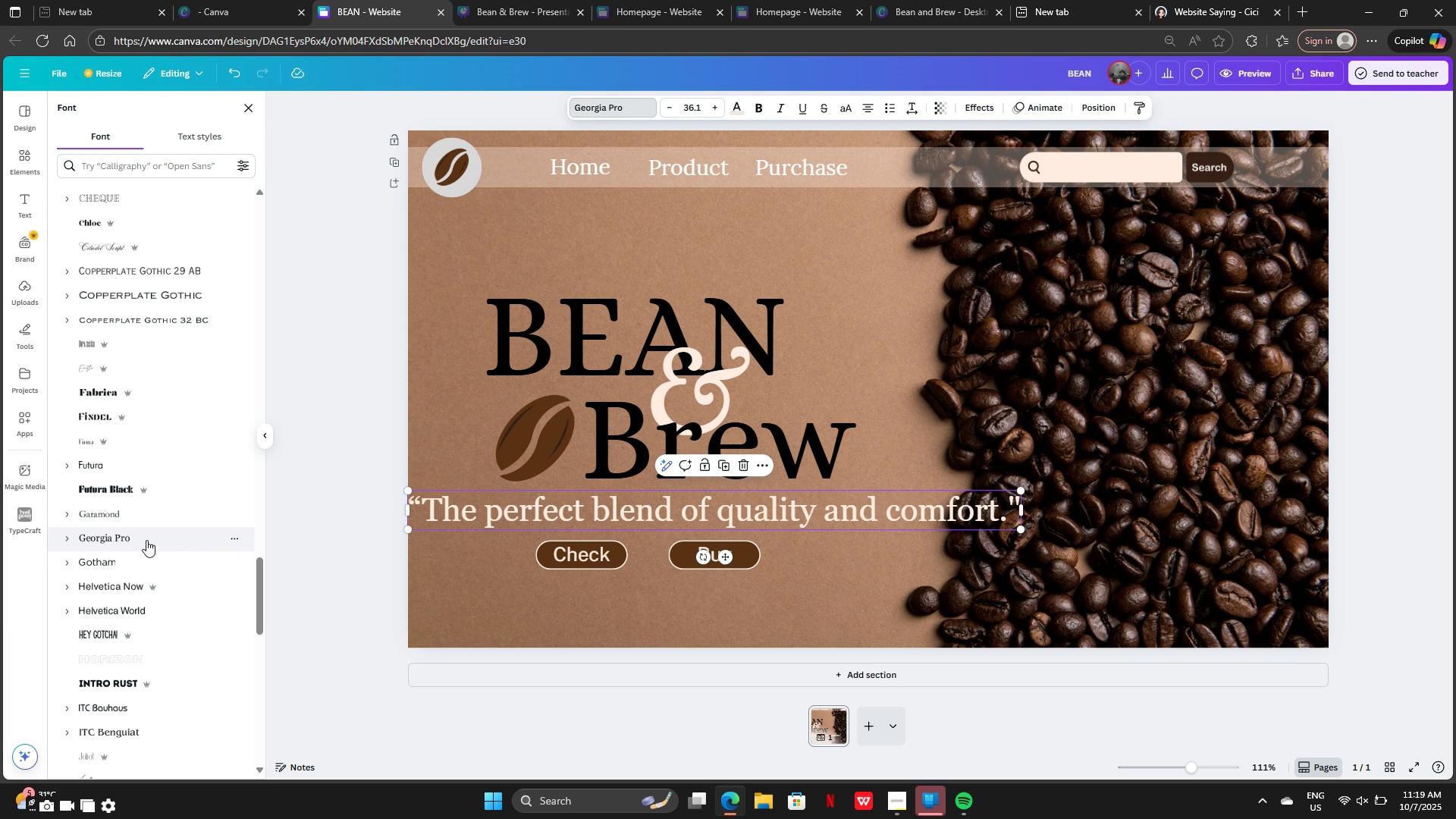 
left_click([136, 534])
 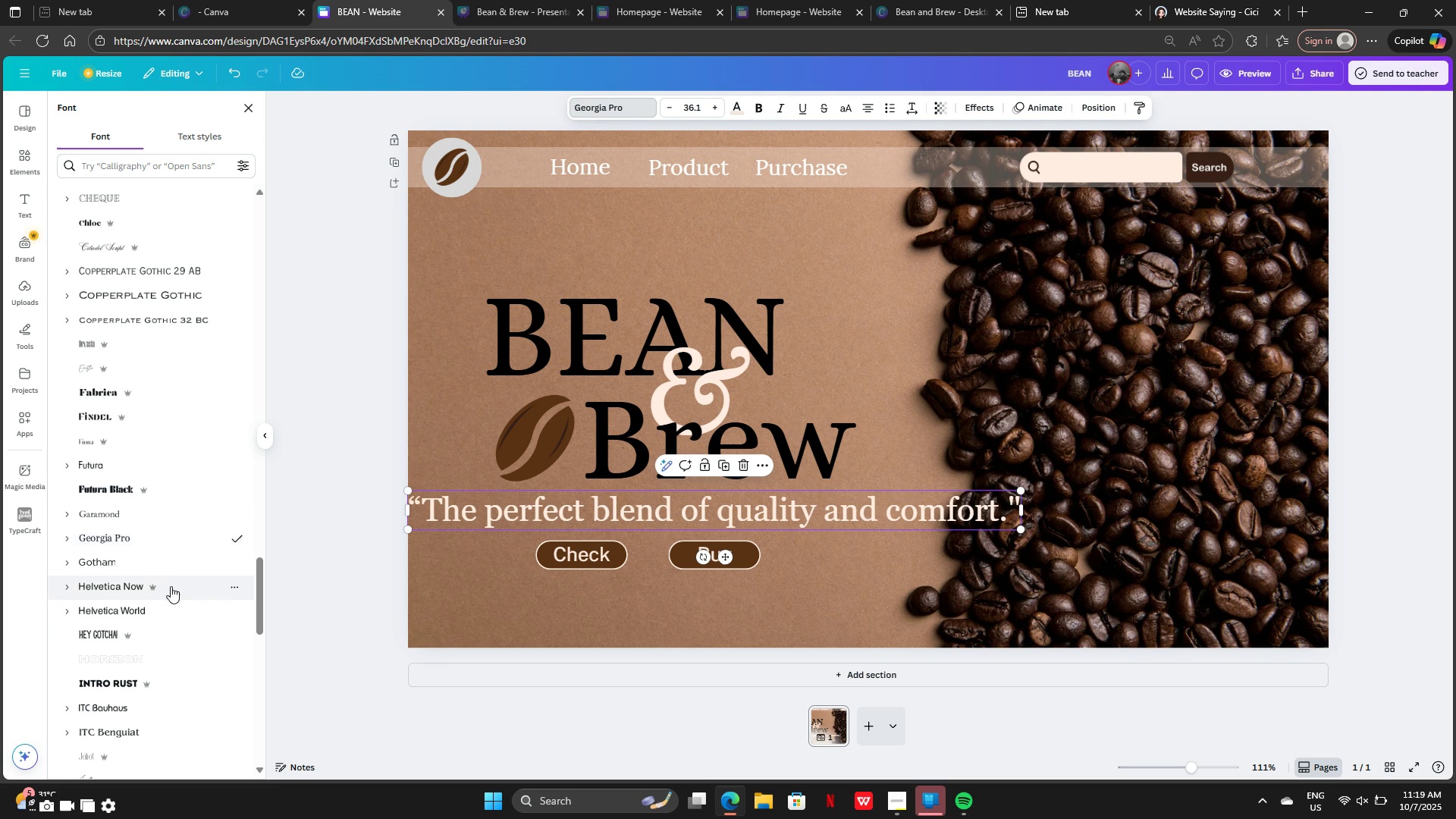 
scroll: coordinate [171, 586], scroll_direction: down, amount: 4.0
 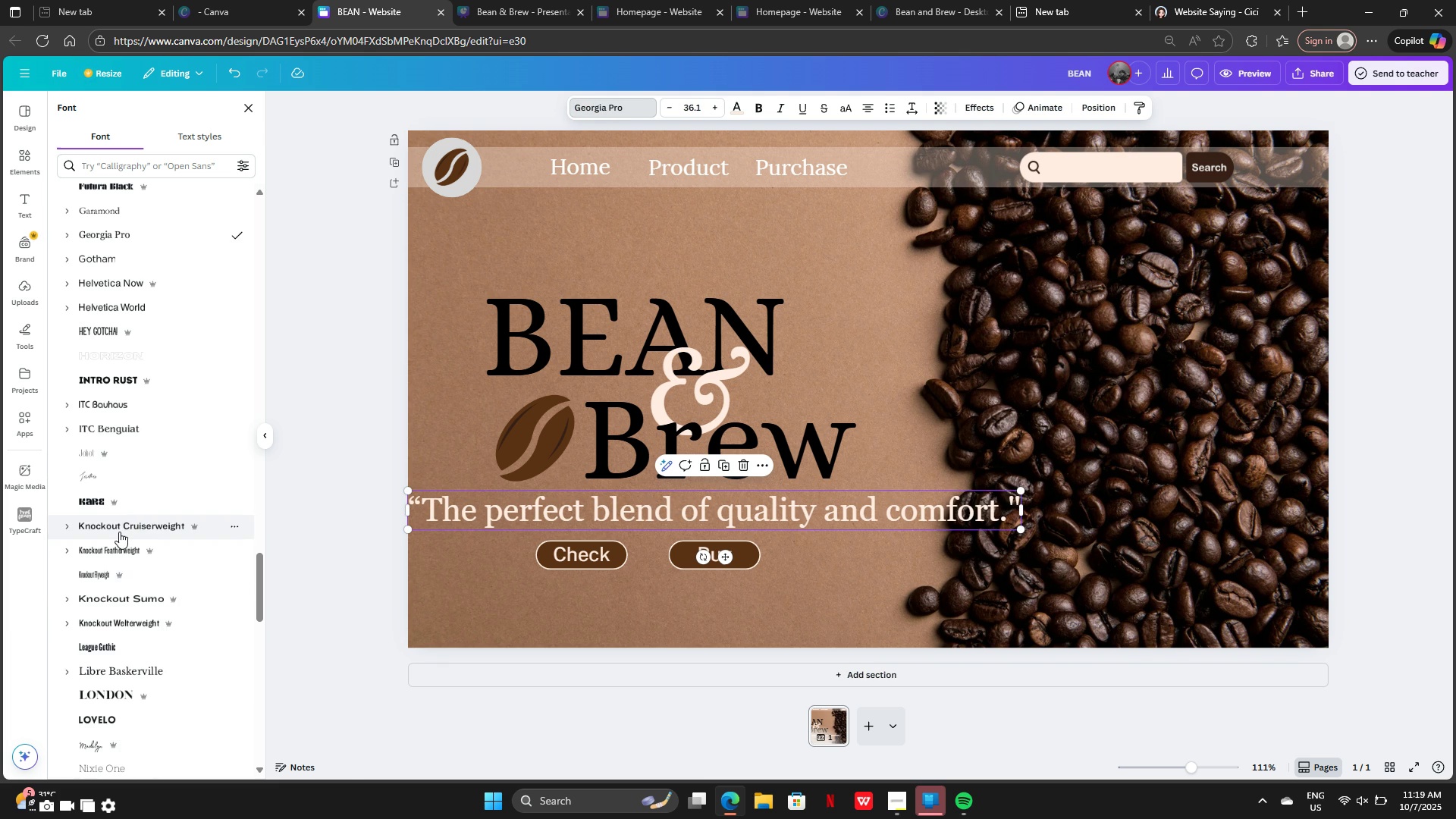 
left_click([119, 532])
 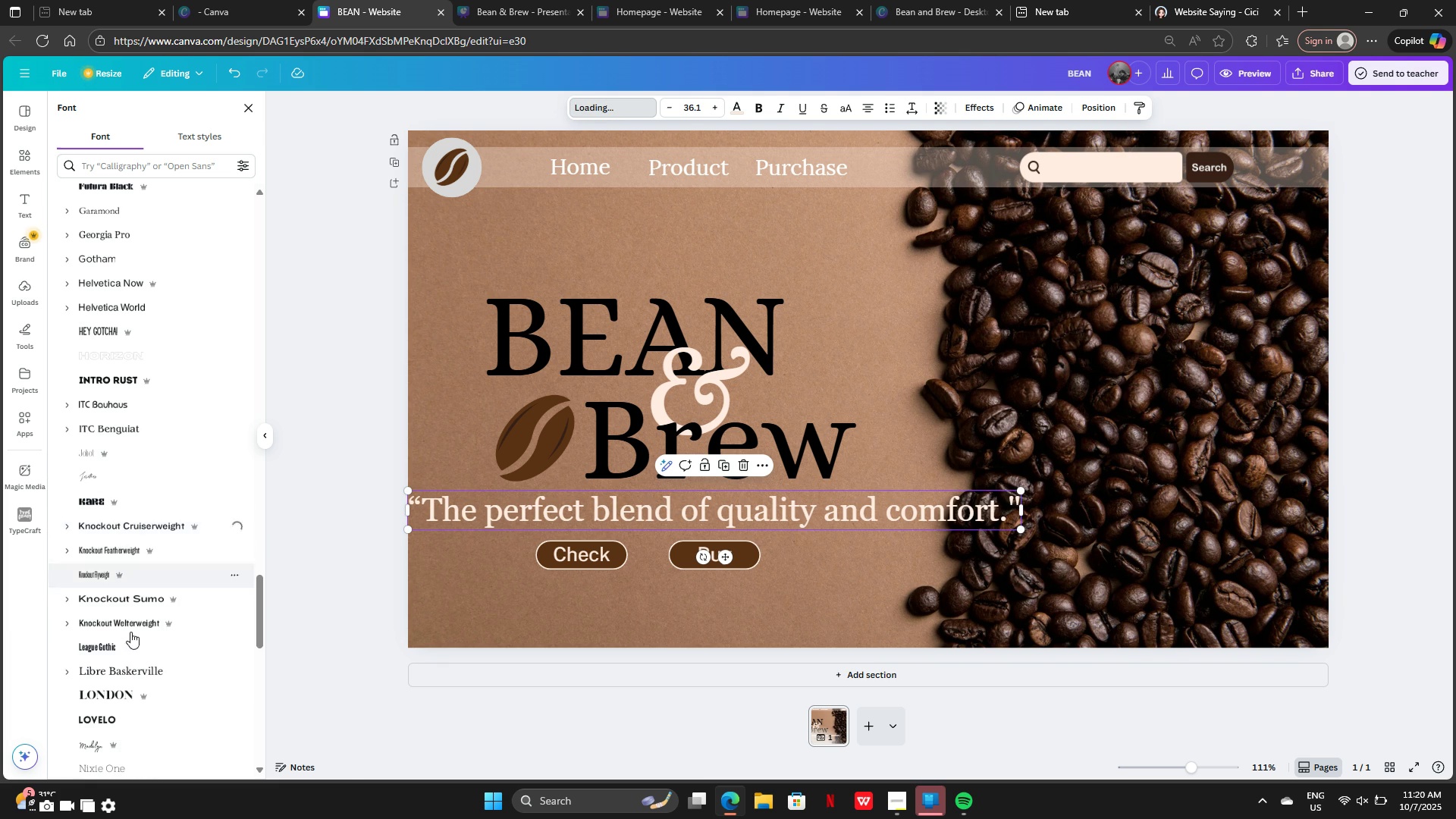 
scroll: coordinate [132, 636], scroll_direction: down, amount: 6.0
 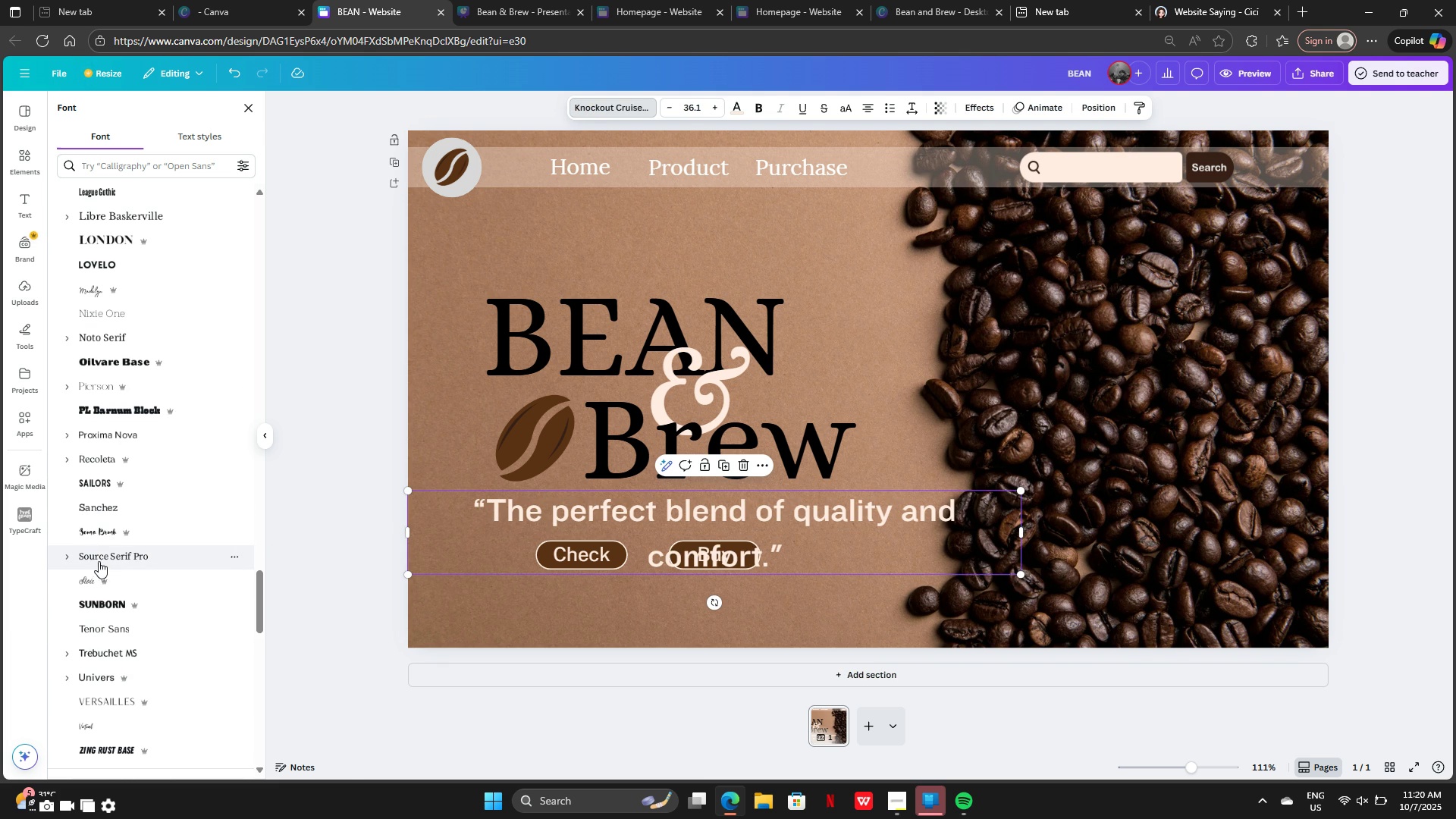 
left_click([102, 564])
 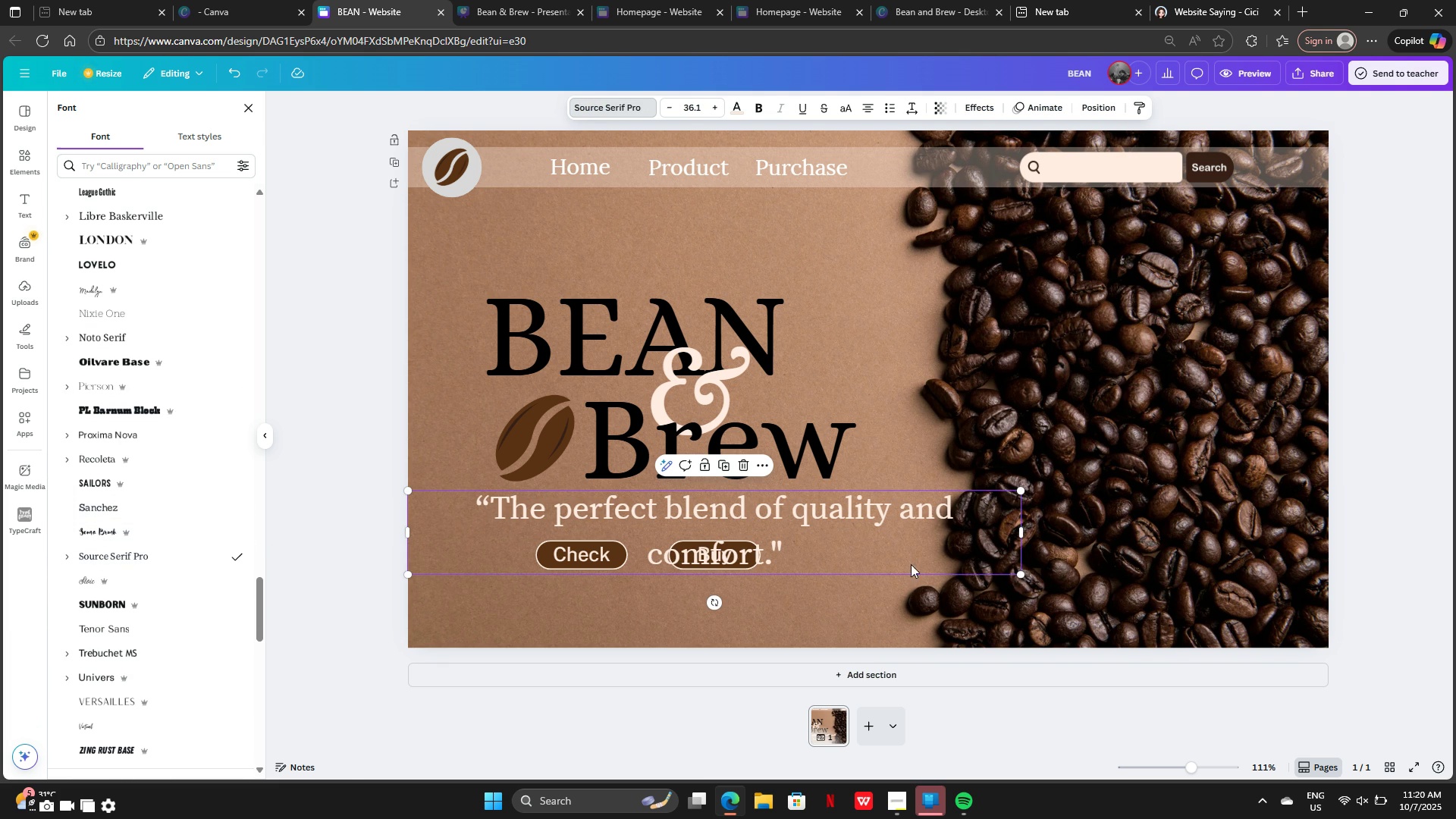 
left_click_drag(start_coordinate=[1022, 532], to_coordinate=[1087, 531])
 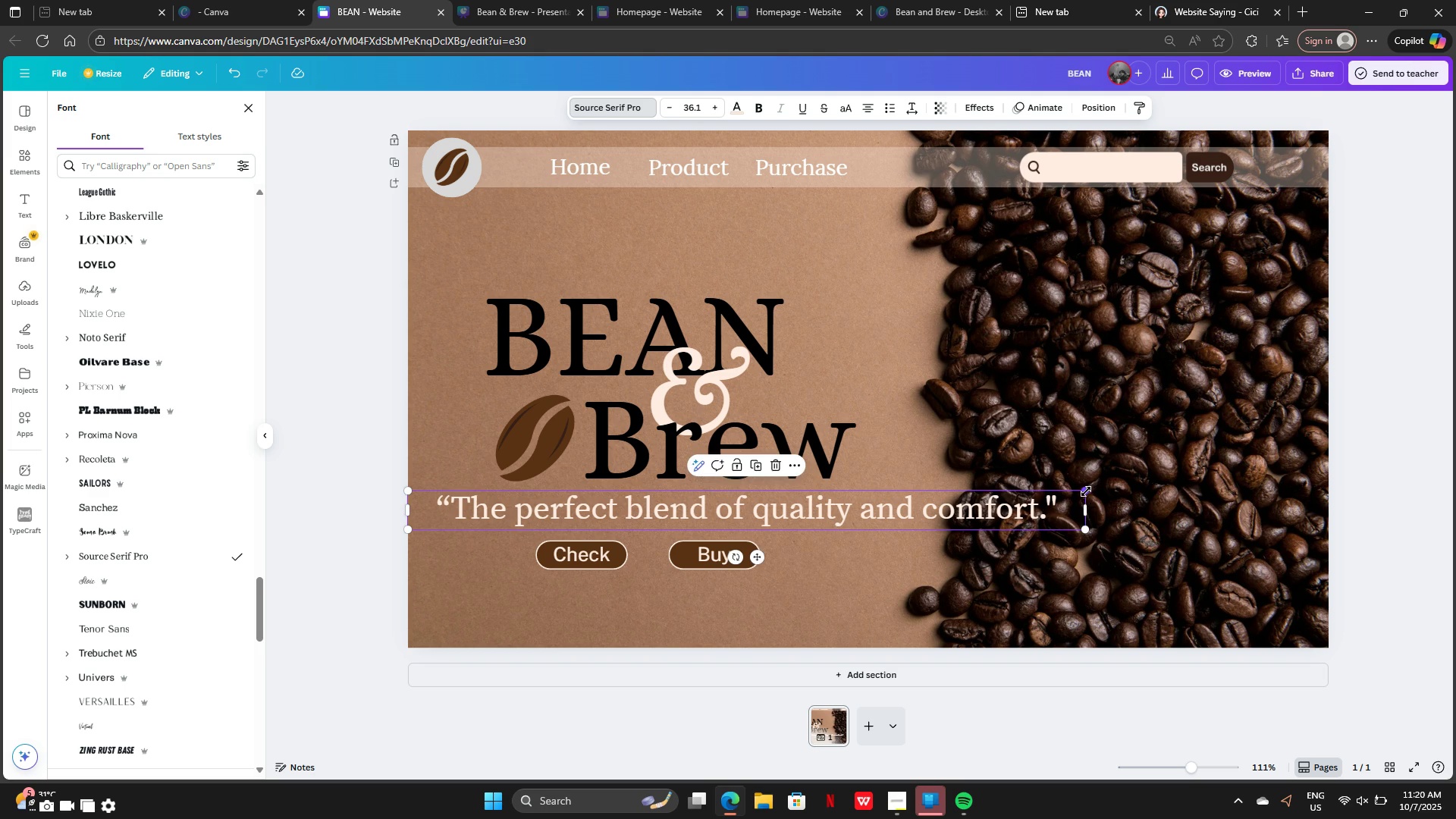 
left_click_drag(start_coordinate=[1086, 491], to_coordinate=[850, 536])
 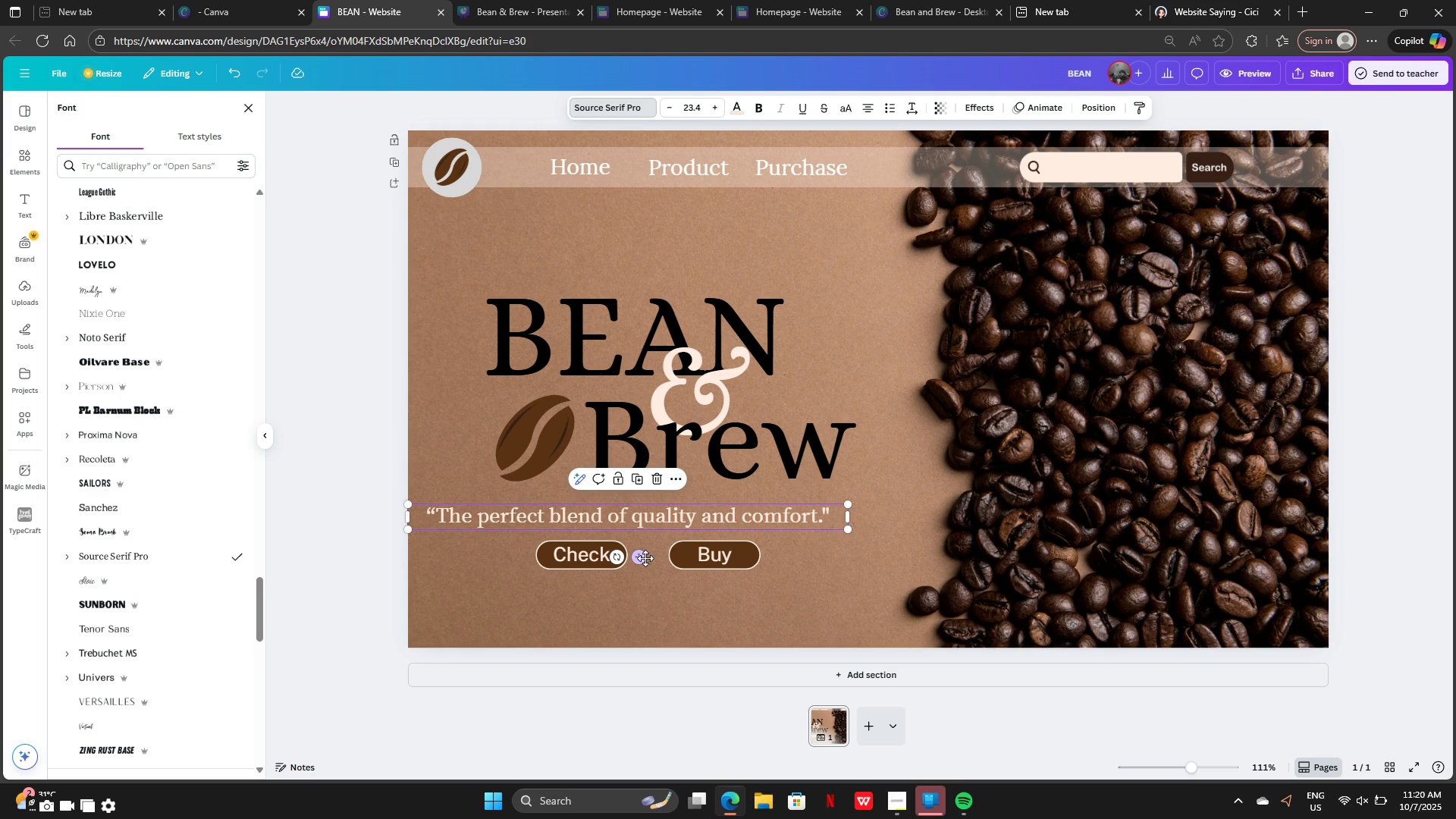 
left_click_drag(start_coordinate=[646, 558], to_coordinate=[691, 540])
 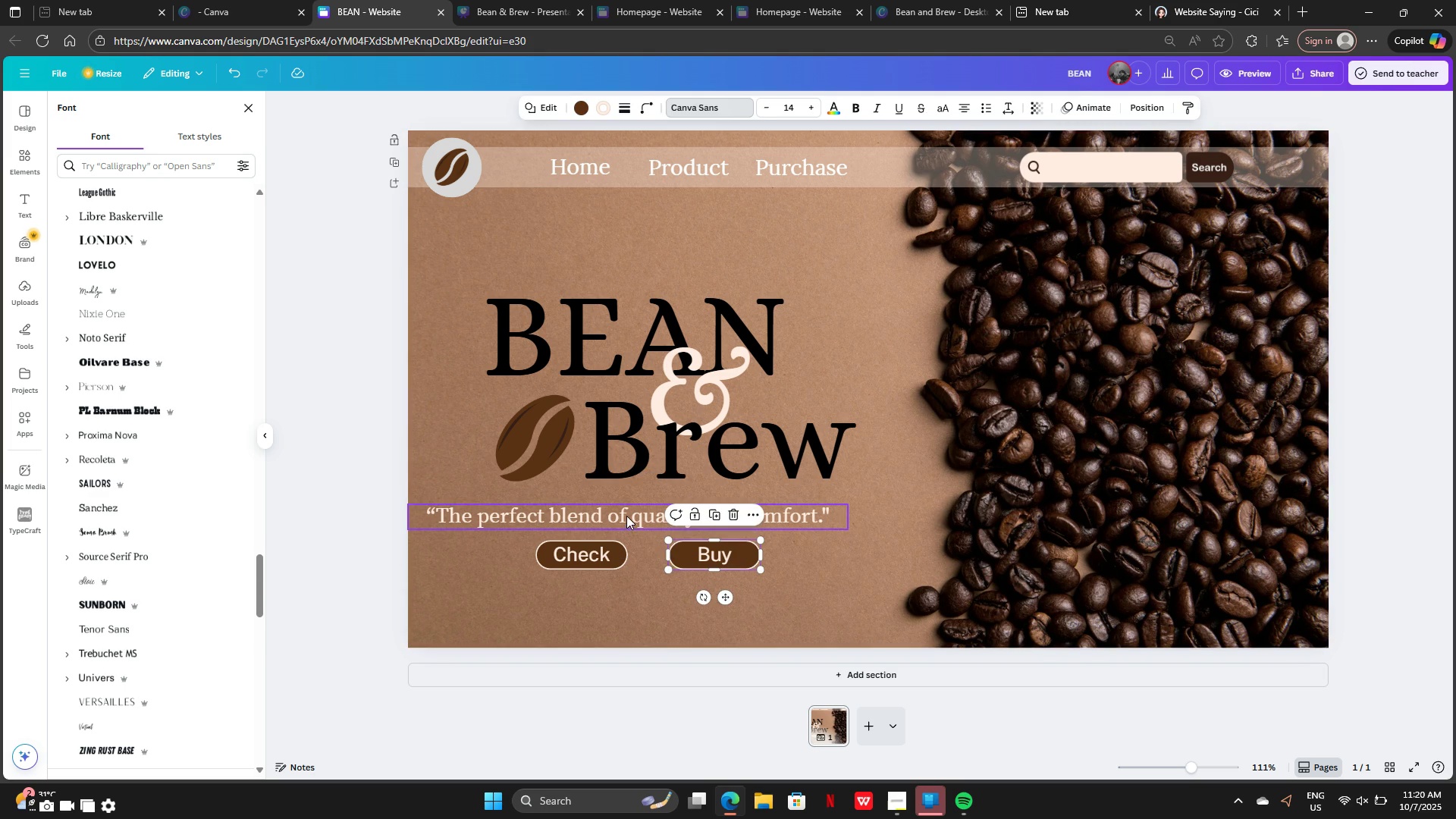 
left_click([626, 516])
 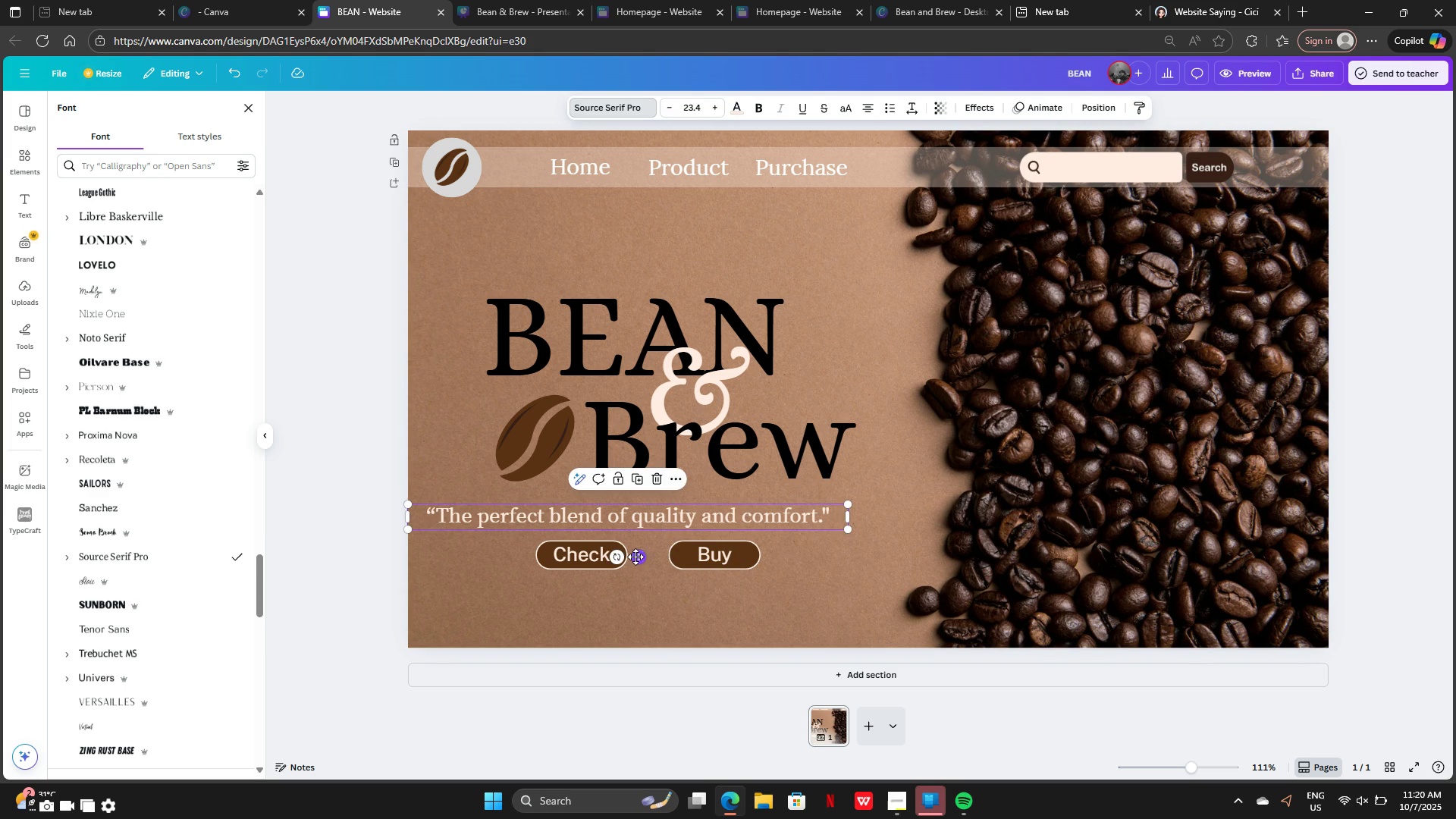 
left_click_drag(start_coordinate=[635, 557], to_coordinate=[708, 549])
 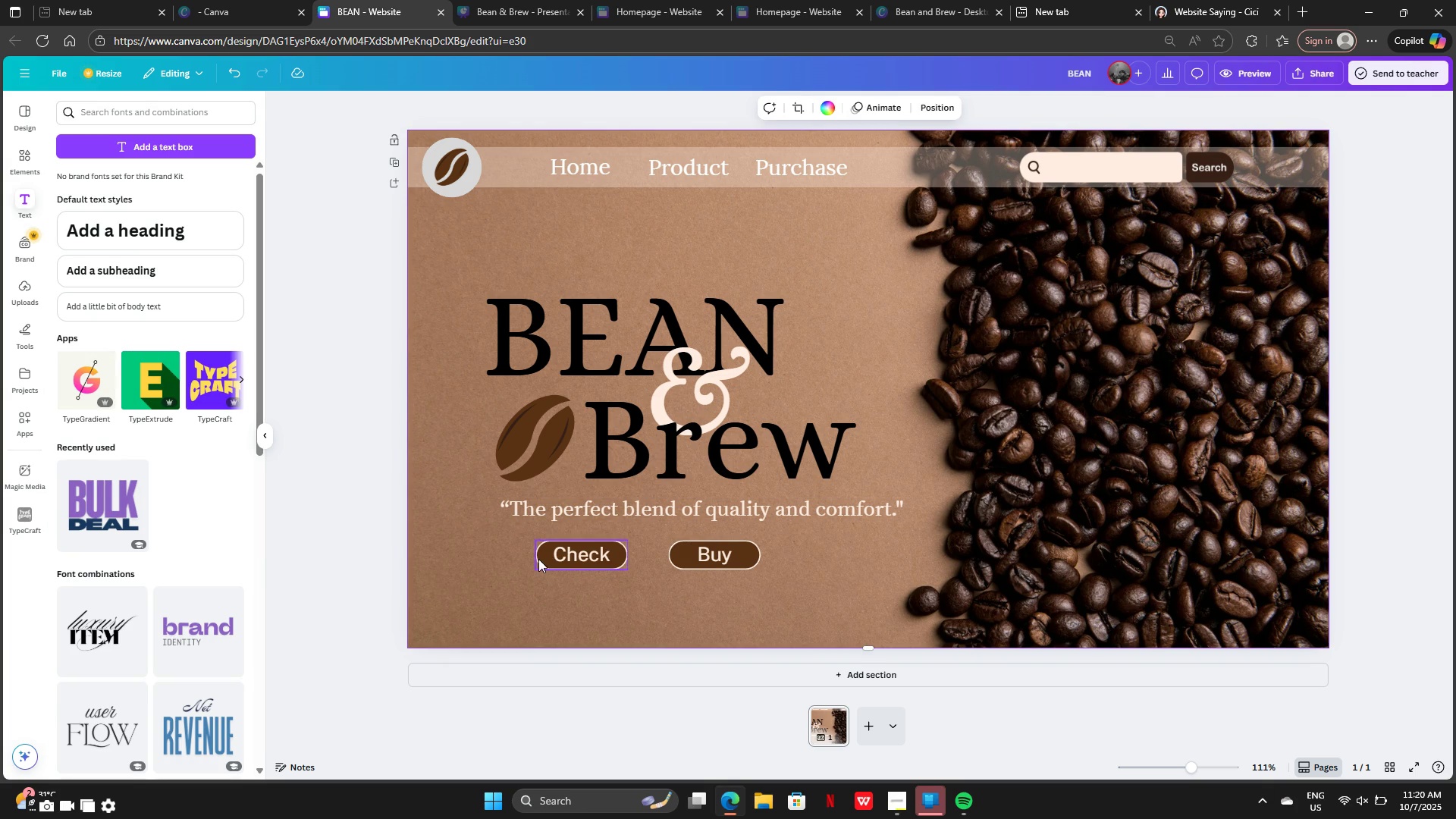 
left_click_drag(start_coordinate=[538, 559], to_coordinate=[734, 556])
 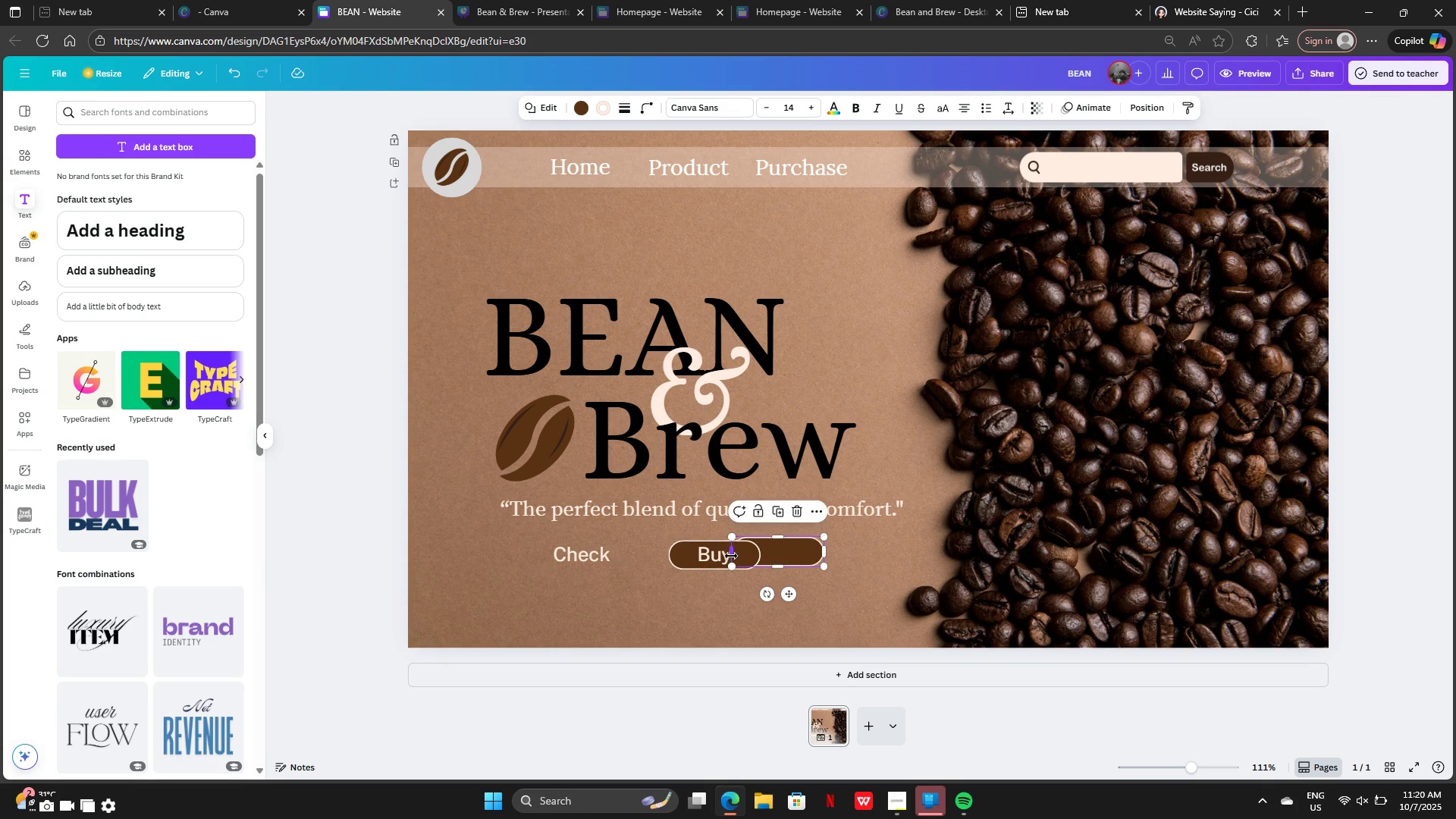 
key(Control+Z)
 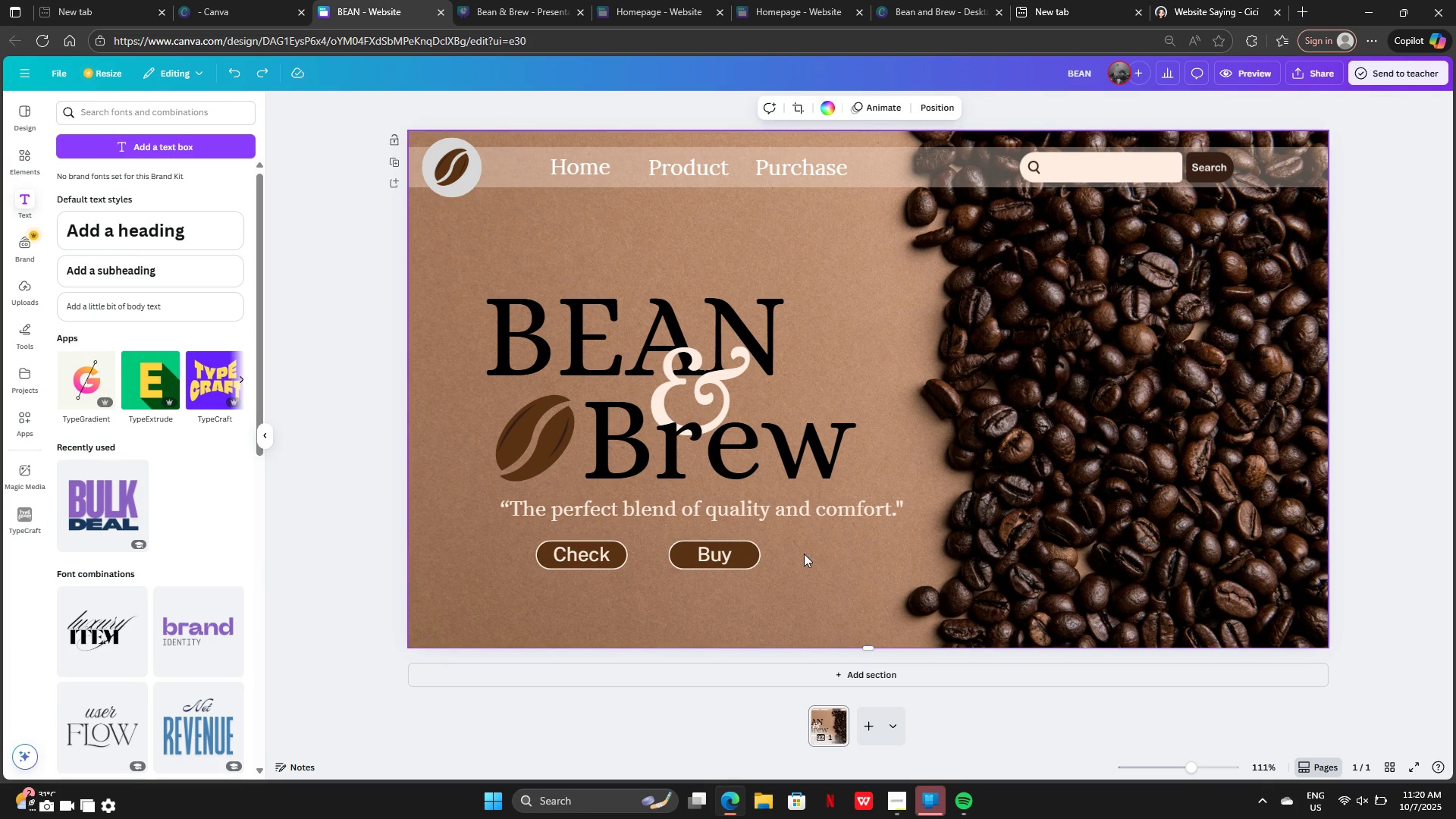 
left_click_drag(start_coordinate=[804, 554], to_coordinate=[551, 558])
 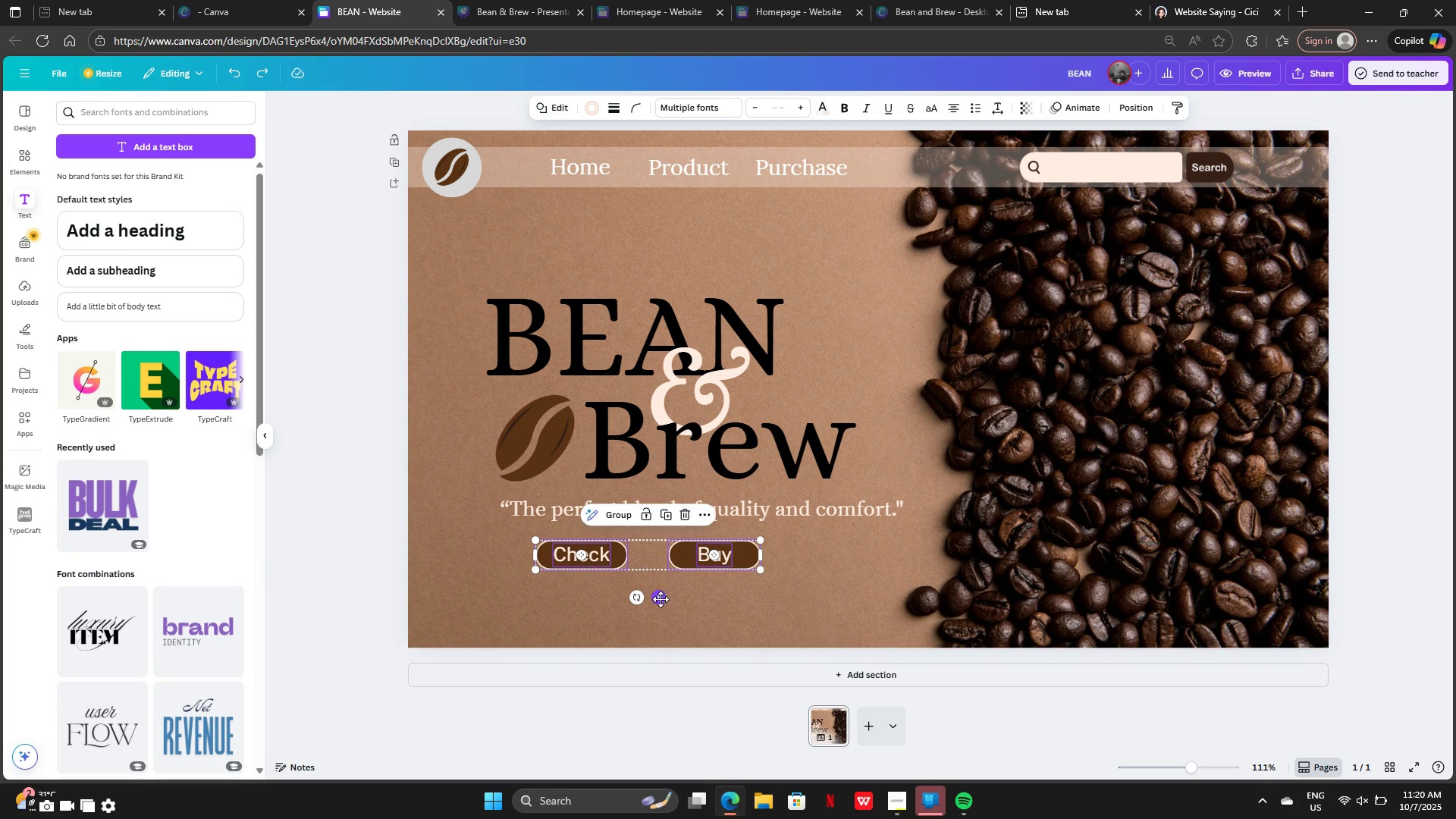 
left_click_drag(start_coordinate=[662, 599], to_coordinate=[641, 614])
 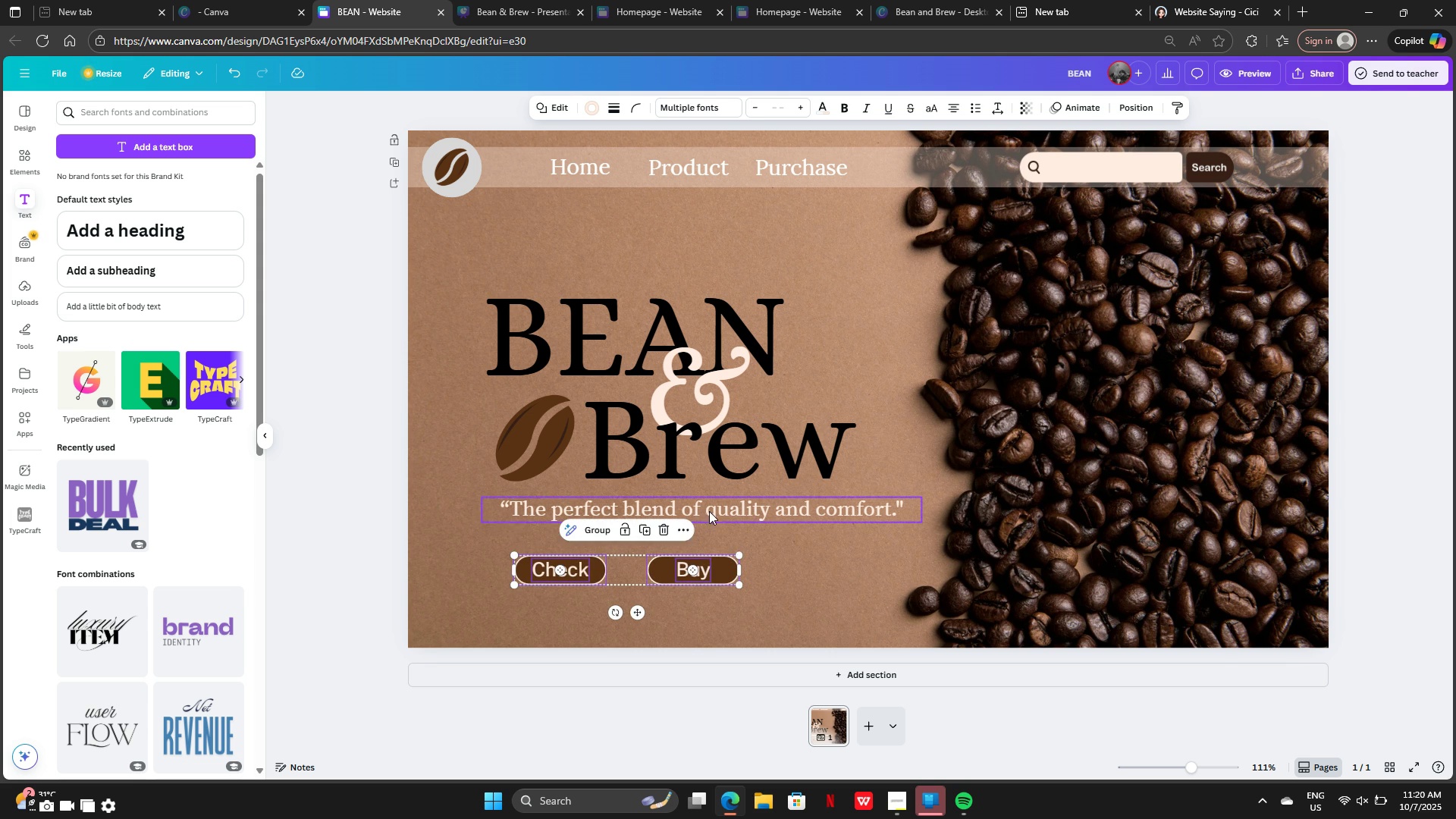 
left_click_drag(start_coordinate=[708, 510], to_coordinate=[695, 610])
 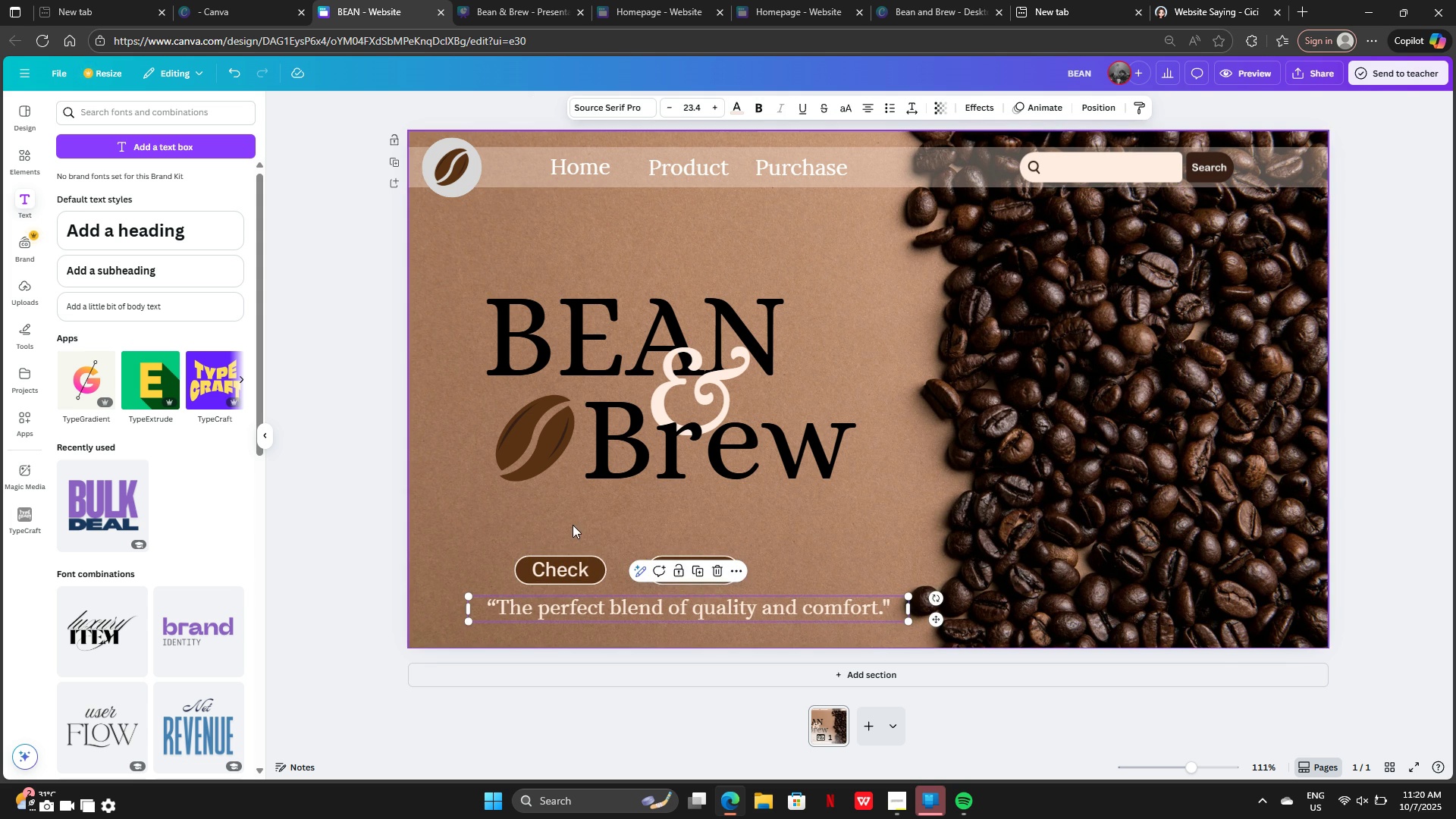 
left_click([572, 525])
 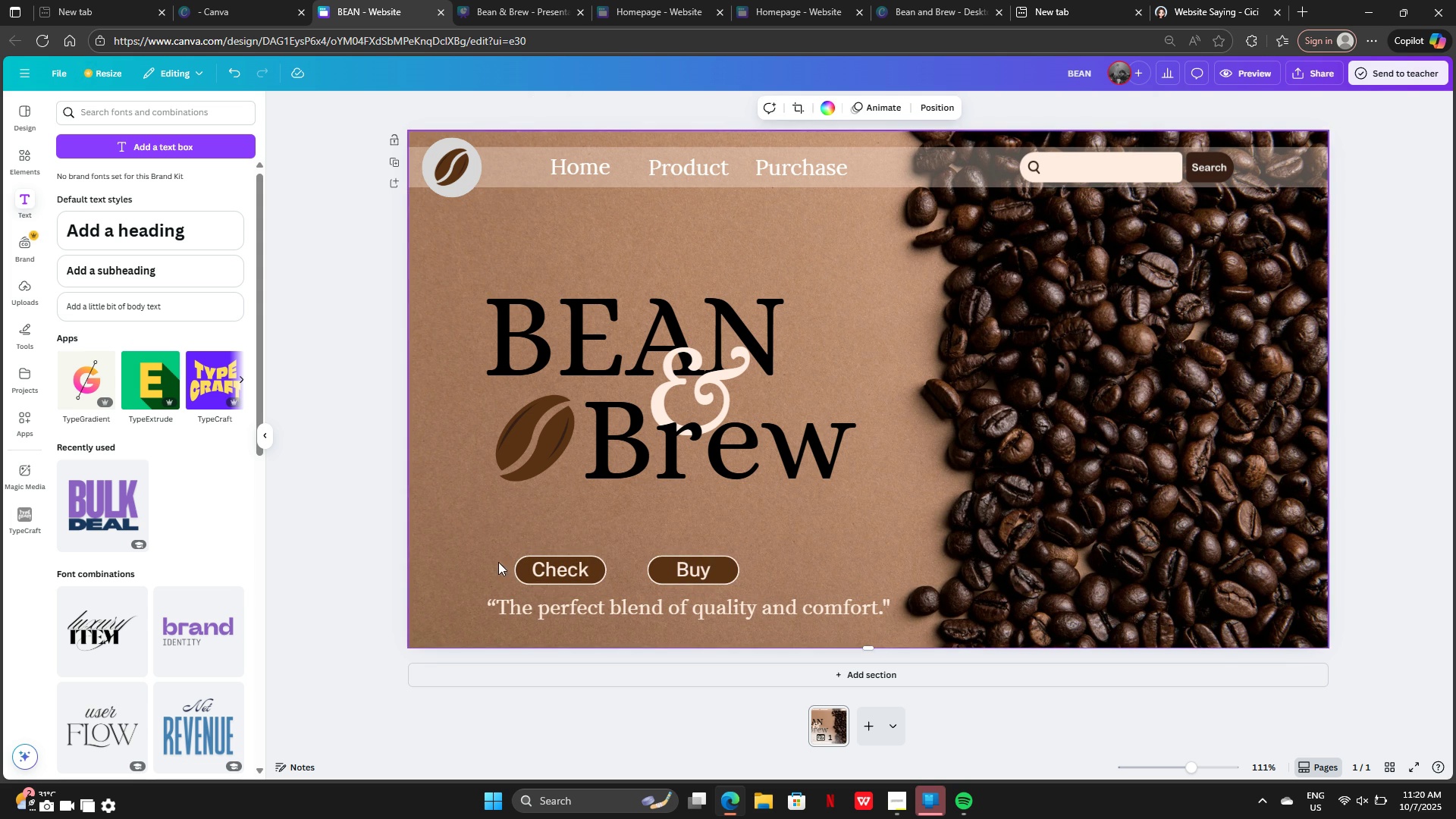 
left_click_drag(start_coordinate=[494, 562], to_coordinate=[721, 568])
 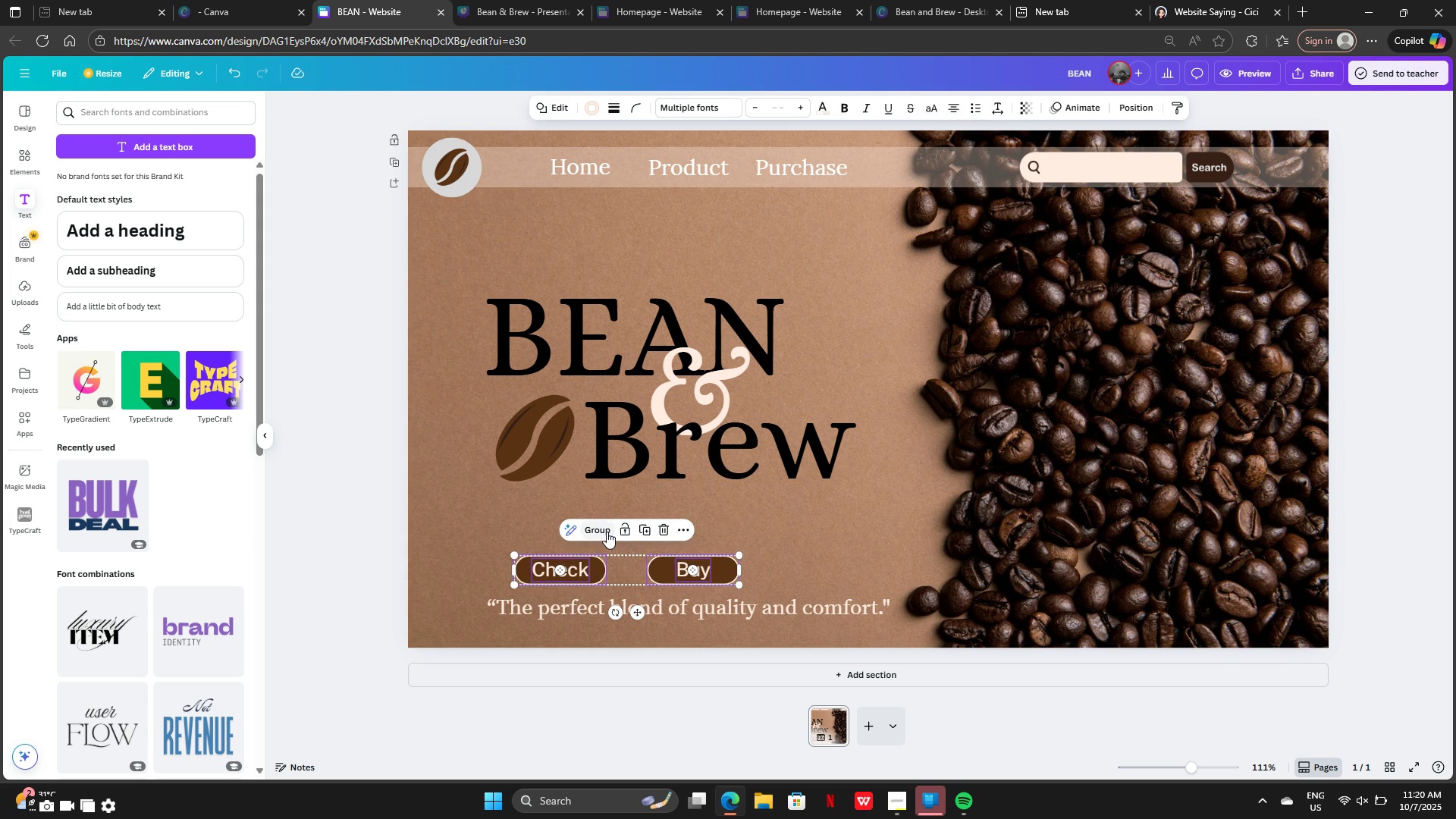 
left_click([607, 532])
 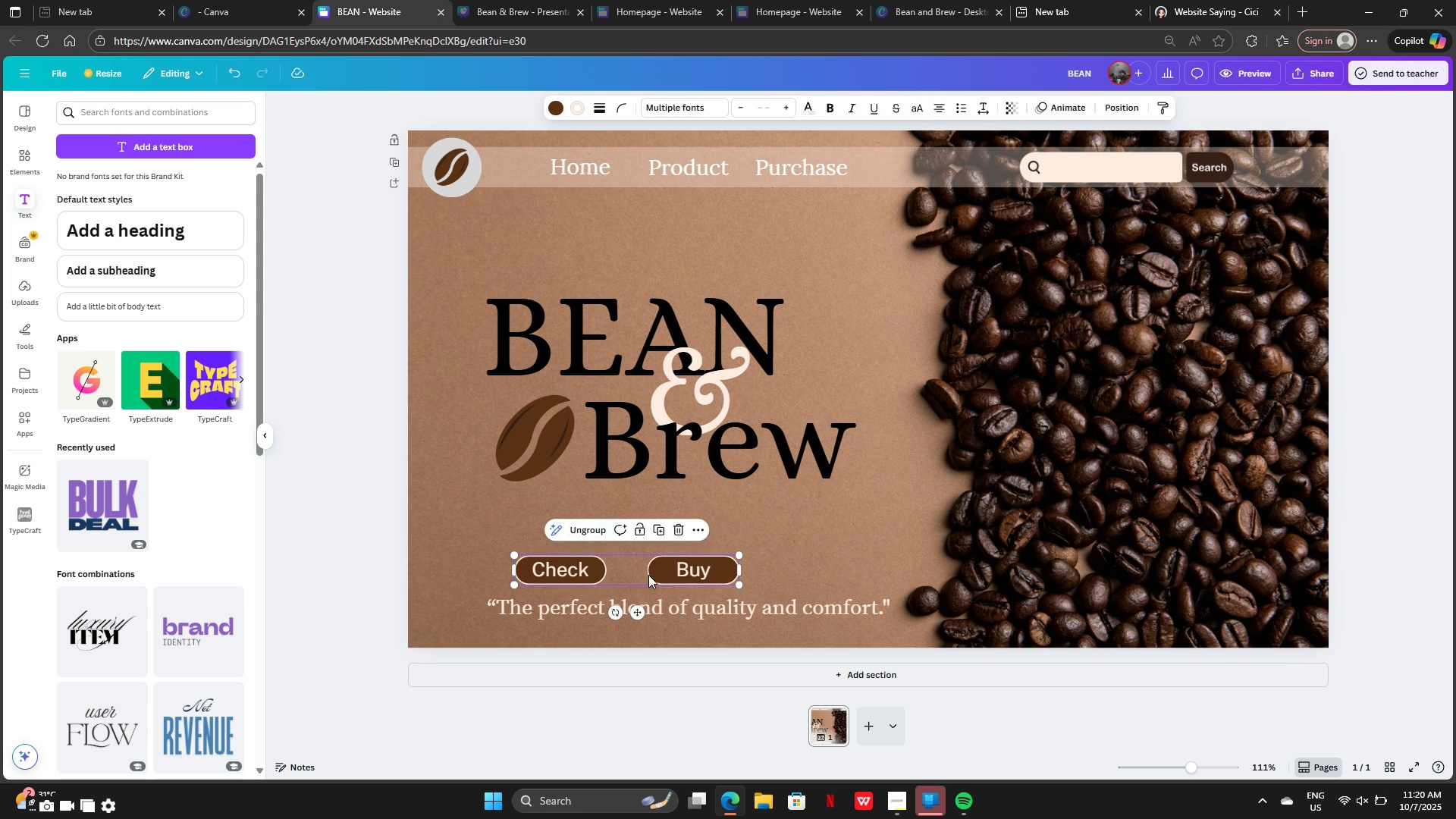 
left_click_drag(start_coordinate=[648, 575], to_coordinate=[645, 526])
 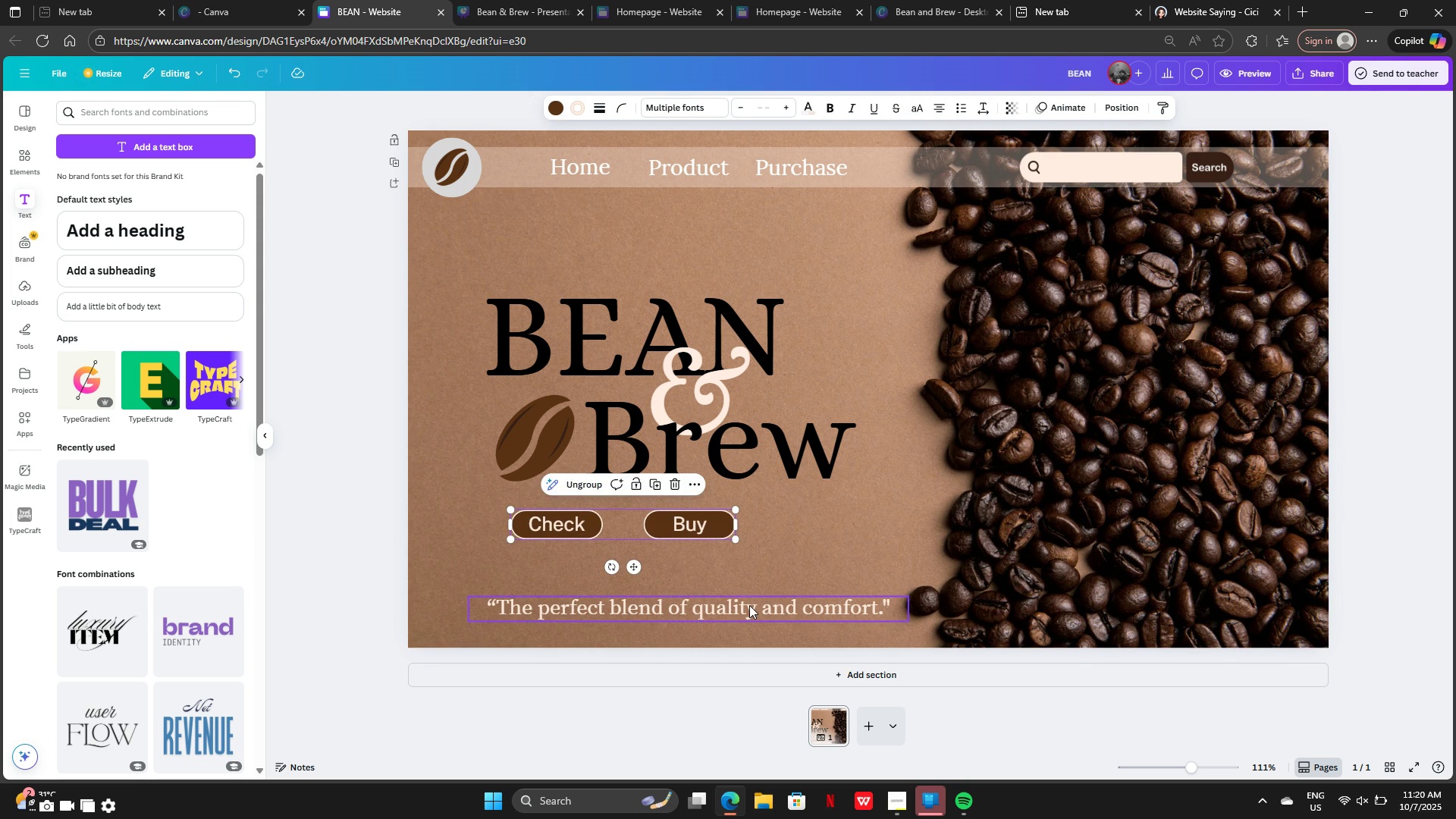 
left_click([749, 605])
 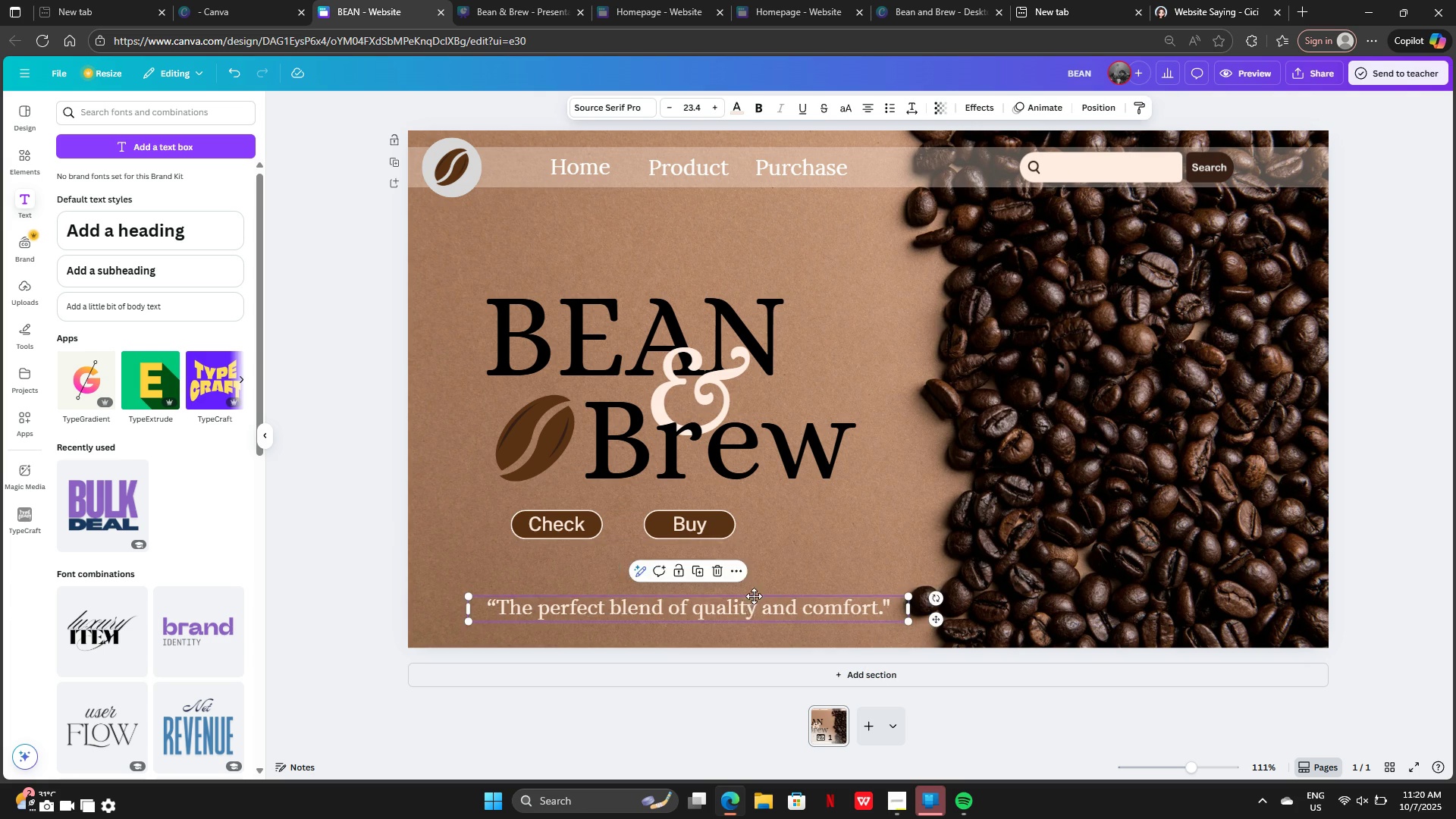 
left_click_drag(start_coordinate=[748, 605], to_coordinate=[1013, 400])
 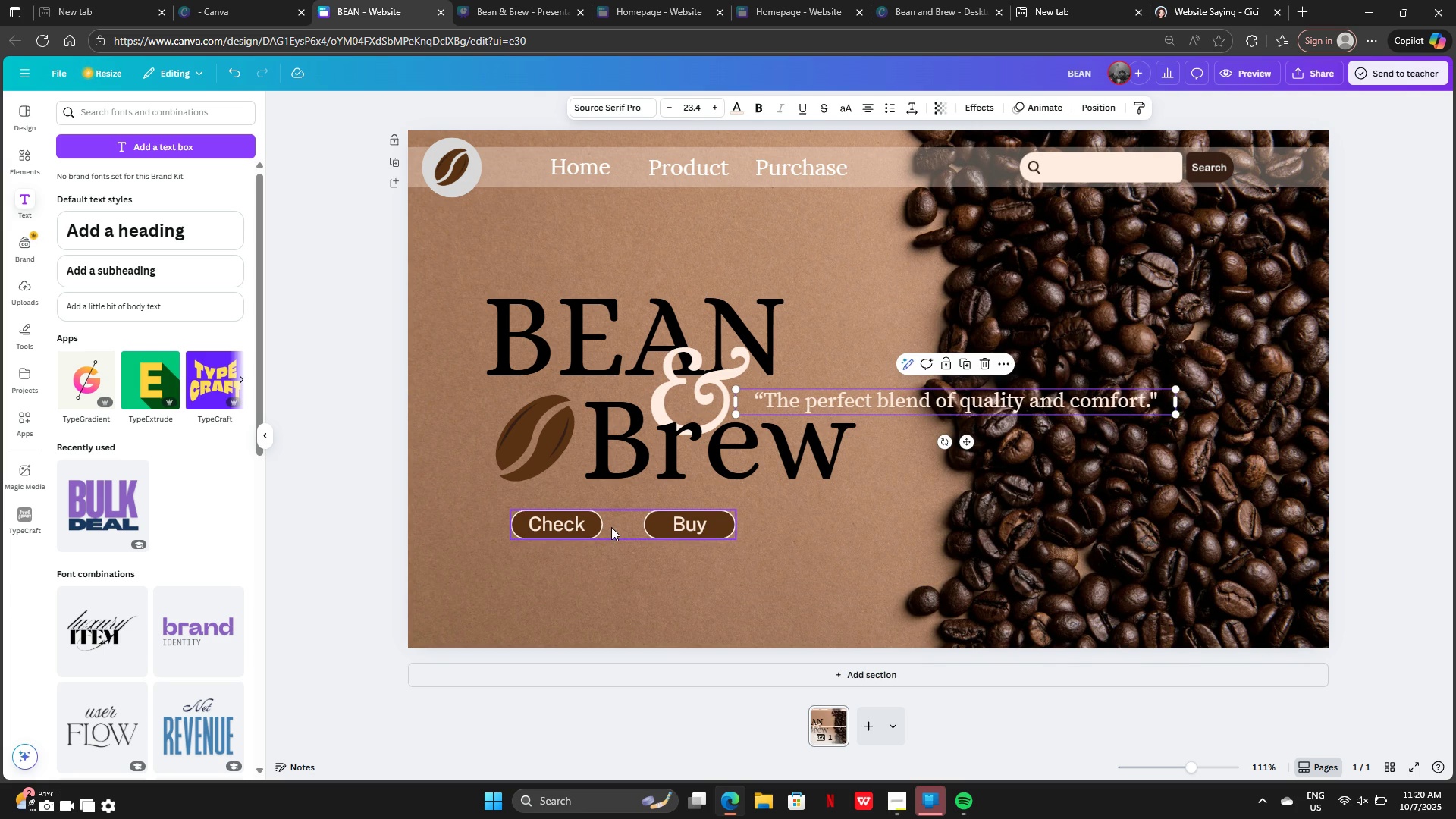 
left_click_drag(start_coordinate=[611, 527], to_coordinate=[604, 594])
 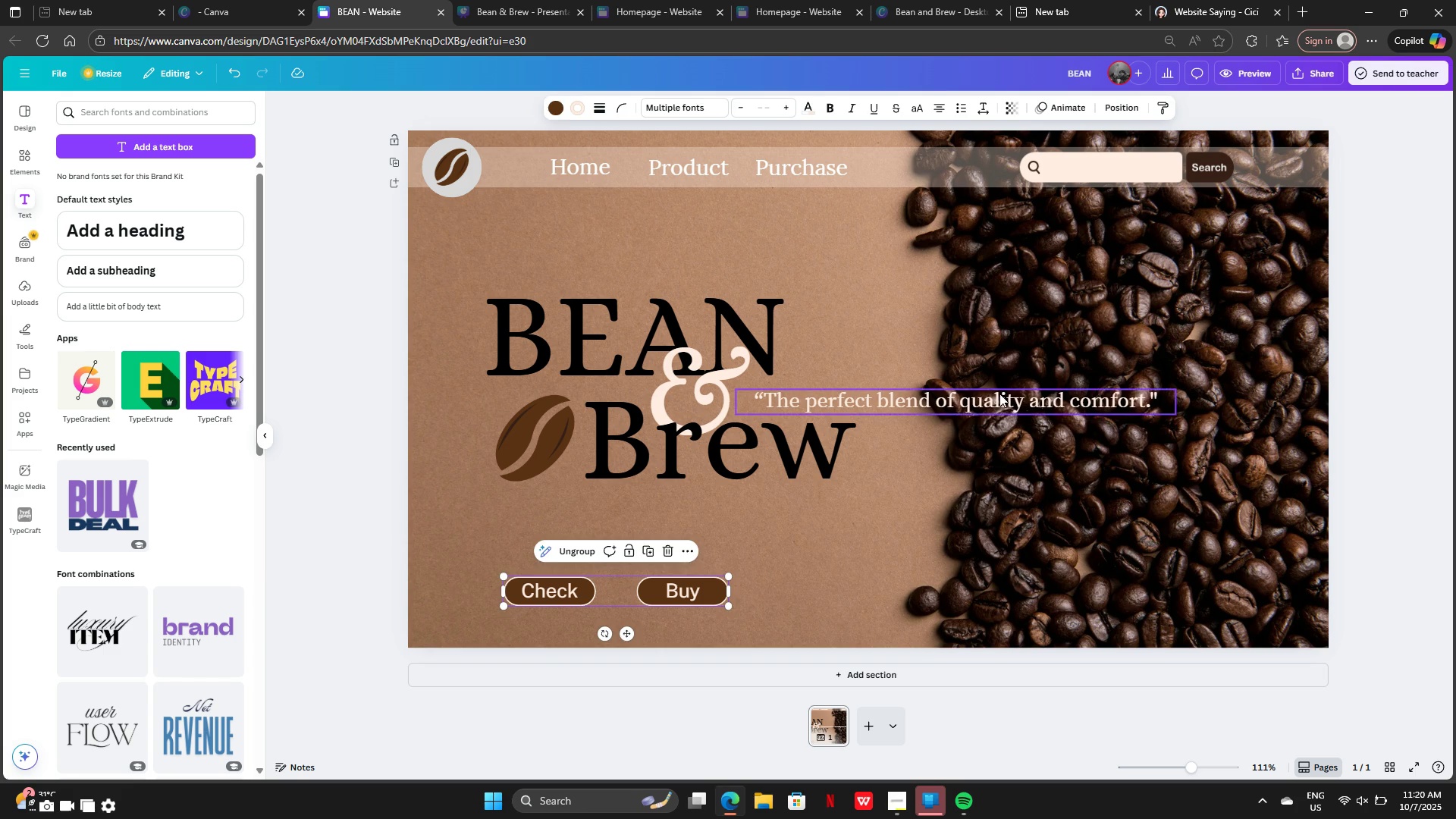 
left_click_drag(start_coordinate=[1000, 396], to_coordinate=[729, 502])
 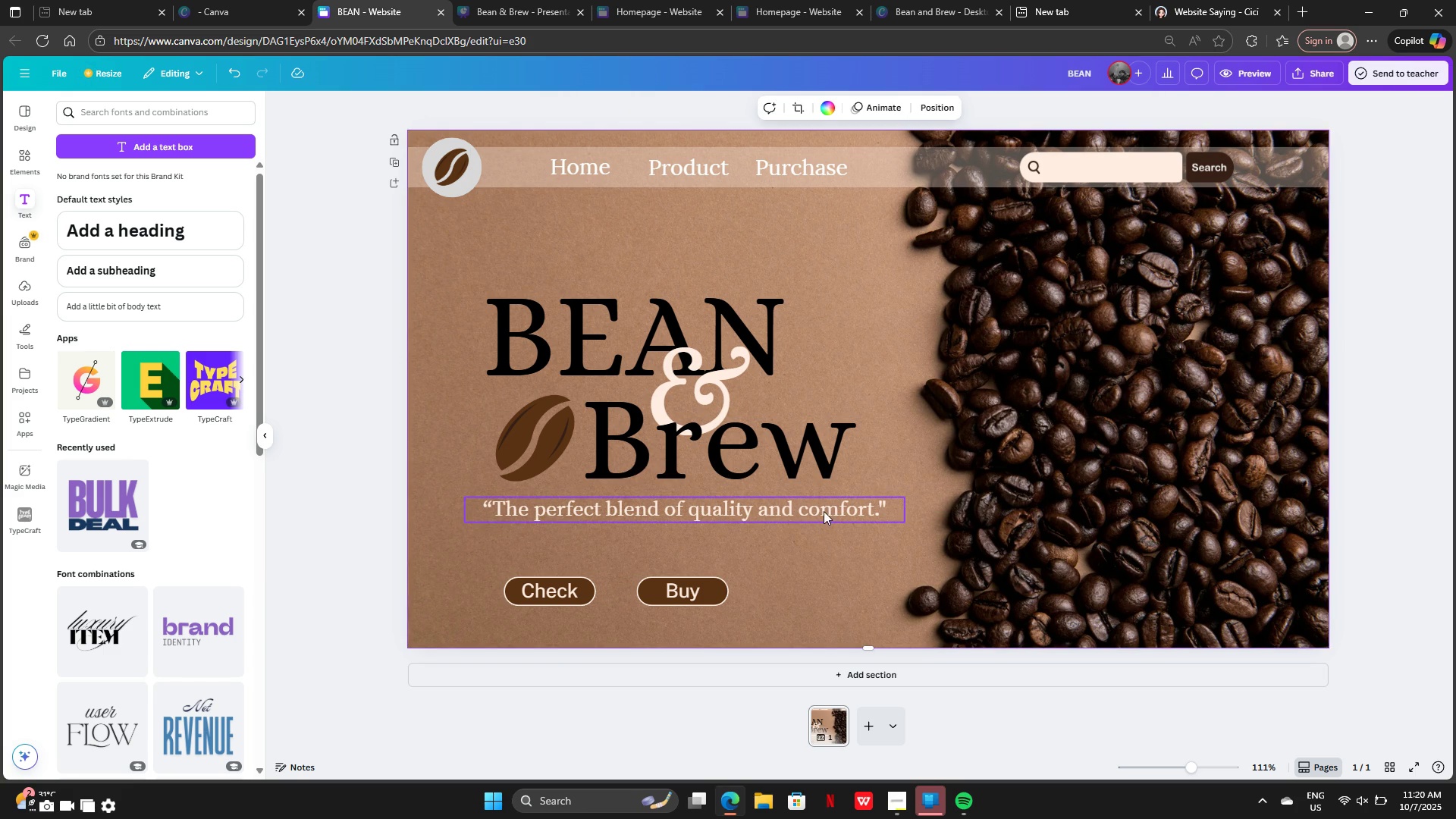 
left_click([826, 511])
 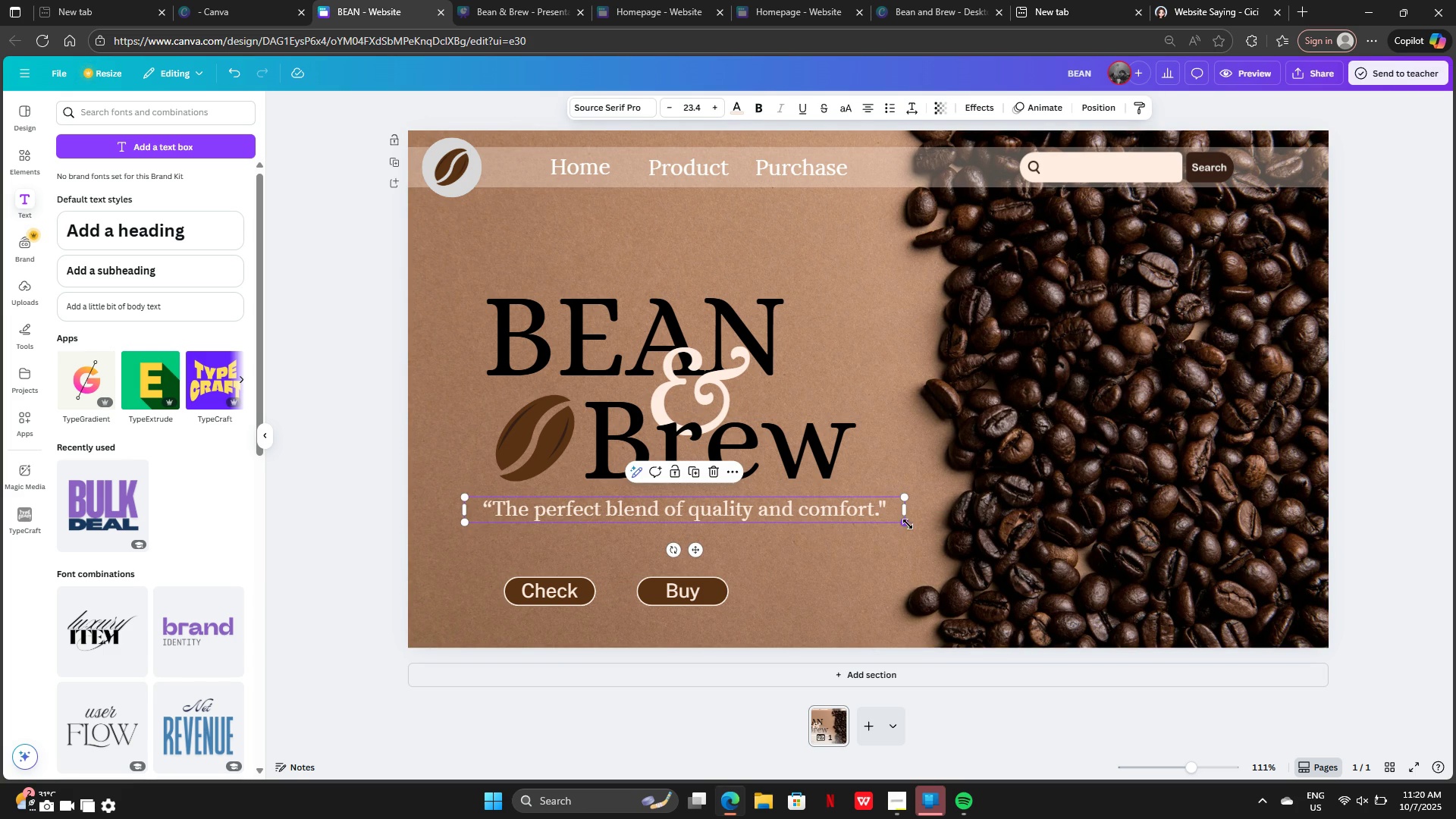 
left_click_drag(start_coordinate=[908, 524], to_coordinate=[853, 509])
 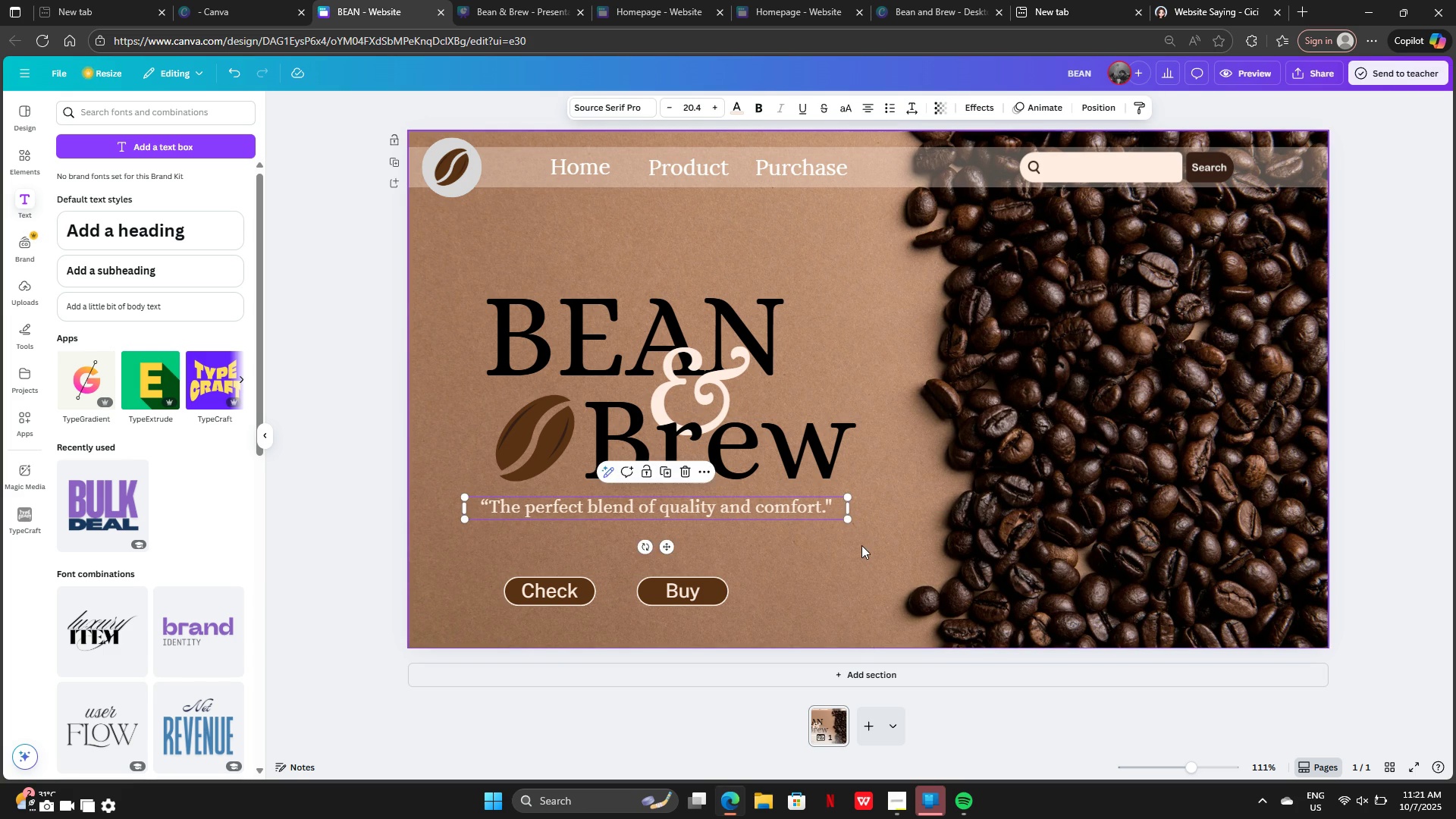 
left_click([861, 545])
 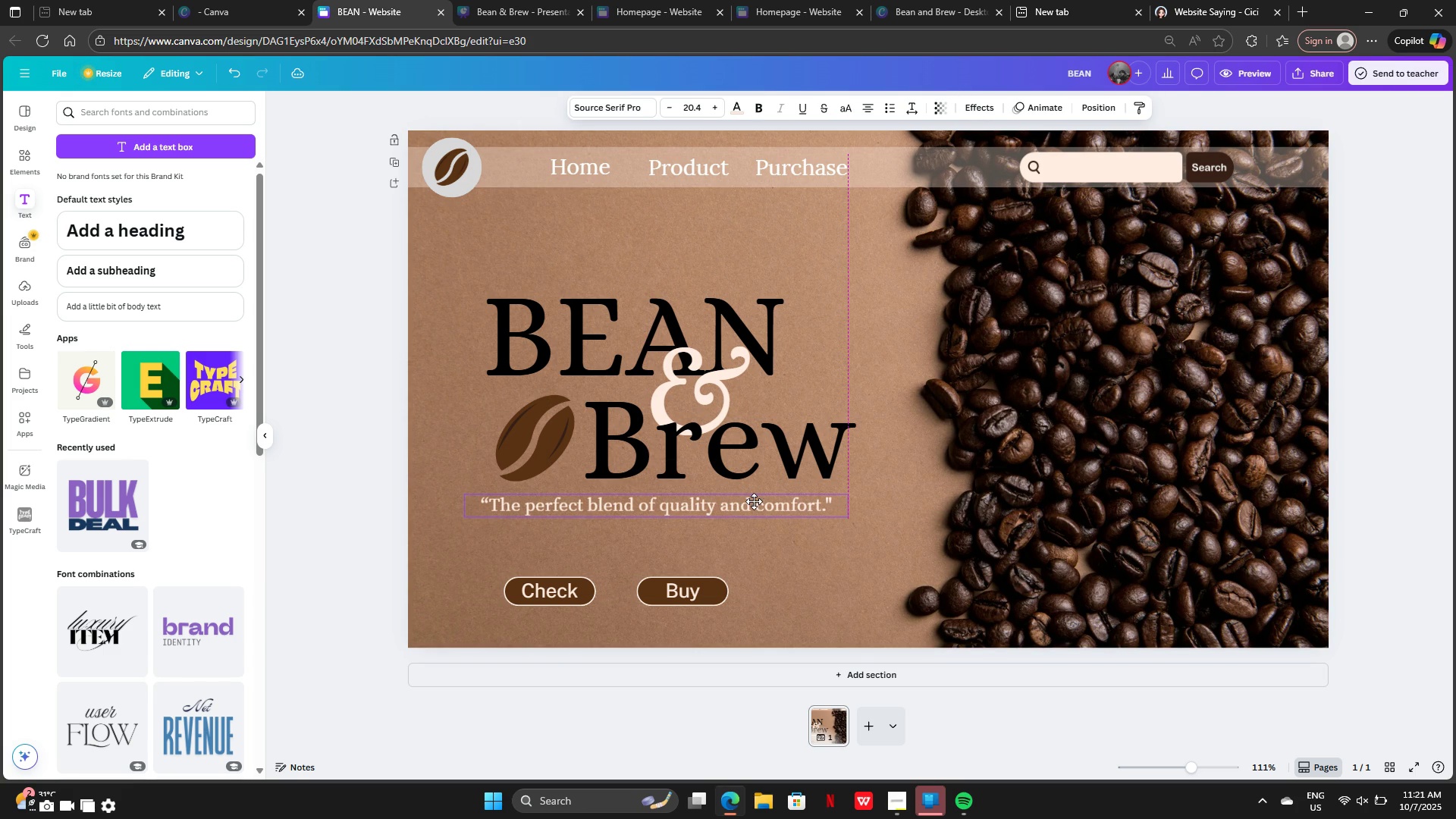 
wait(5.47)
 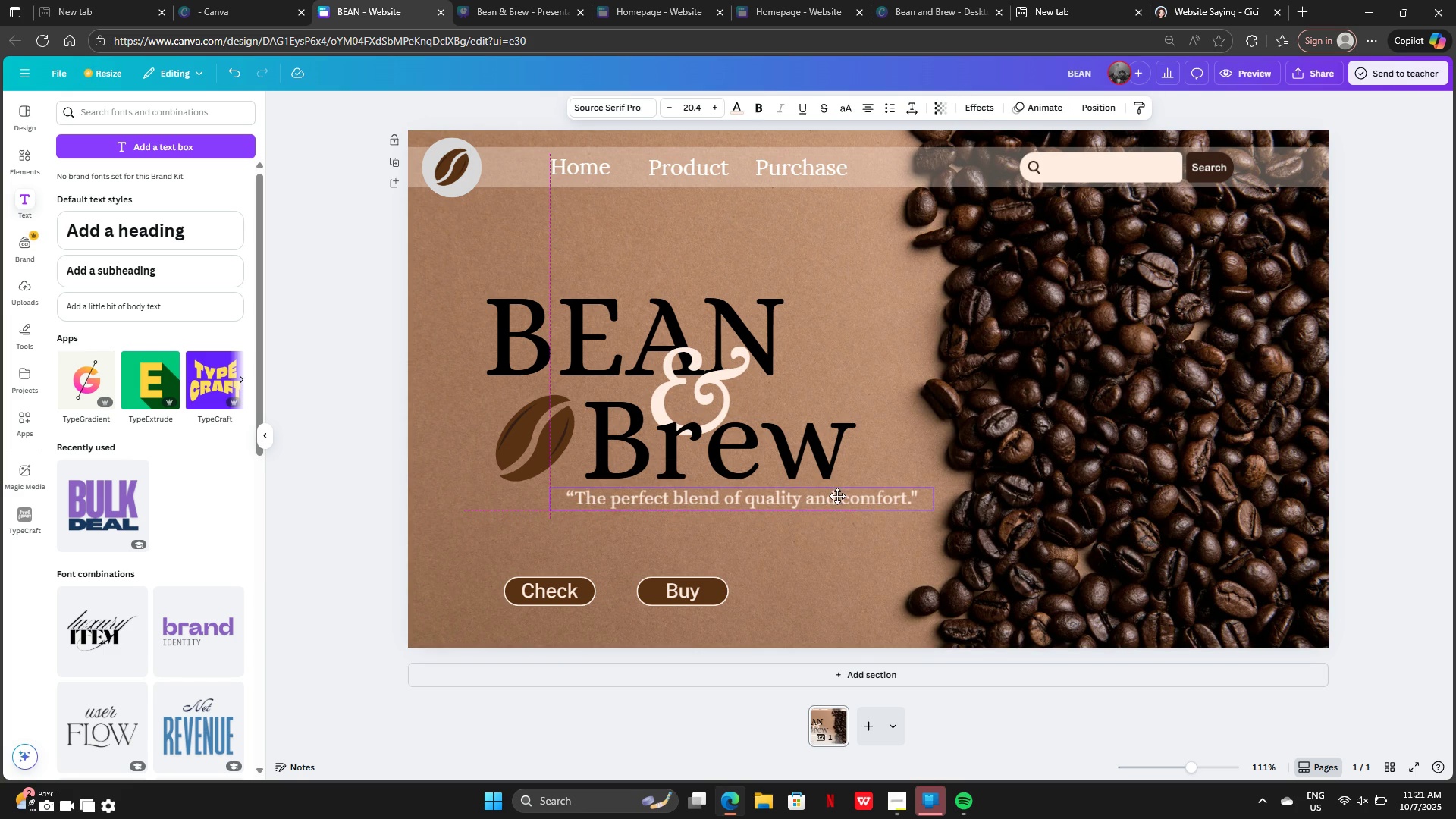 
left_click_drag(start_coordinate=[721, 589], to_coordinate=[752, 555])
 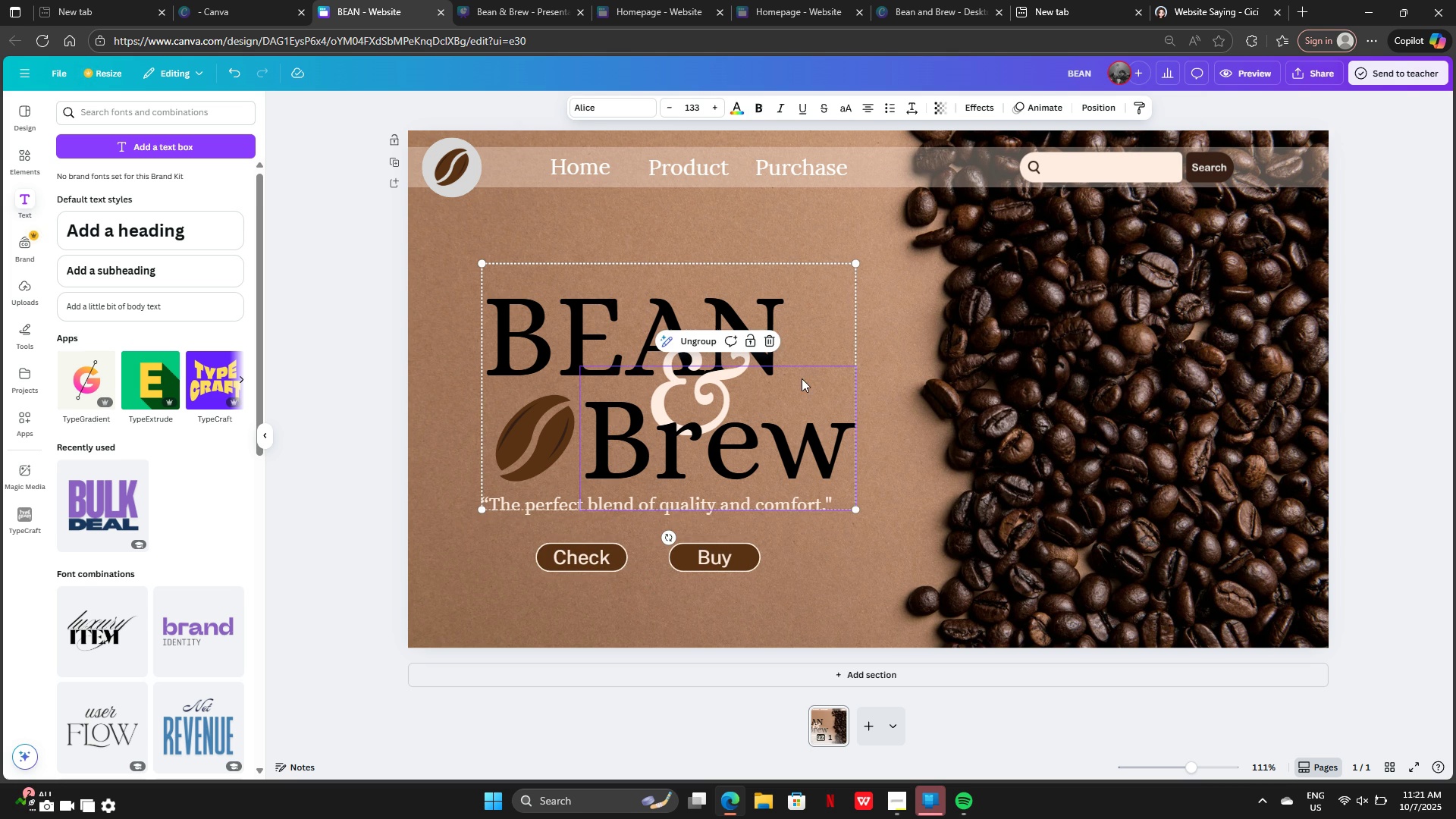 
left_click([802, 378])
 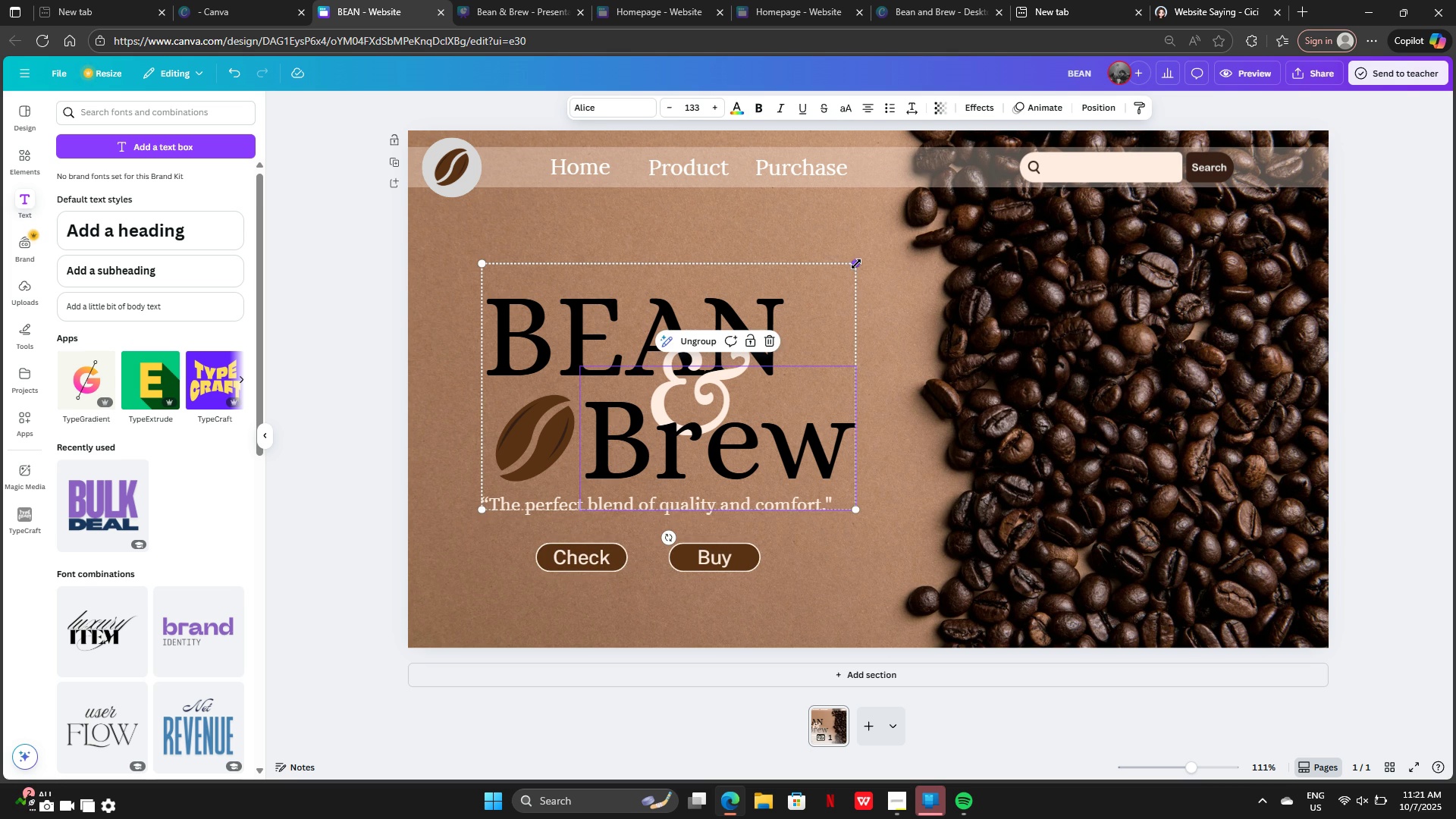 
left_click_drag(start_coordinate=[856, 264], to_coordinate=[900, 227])
 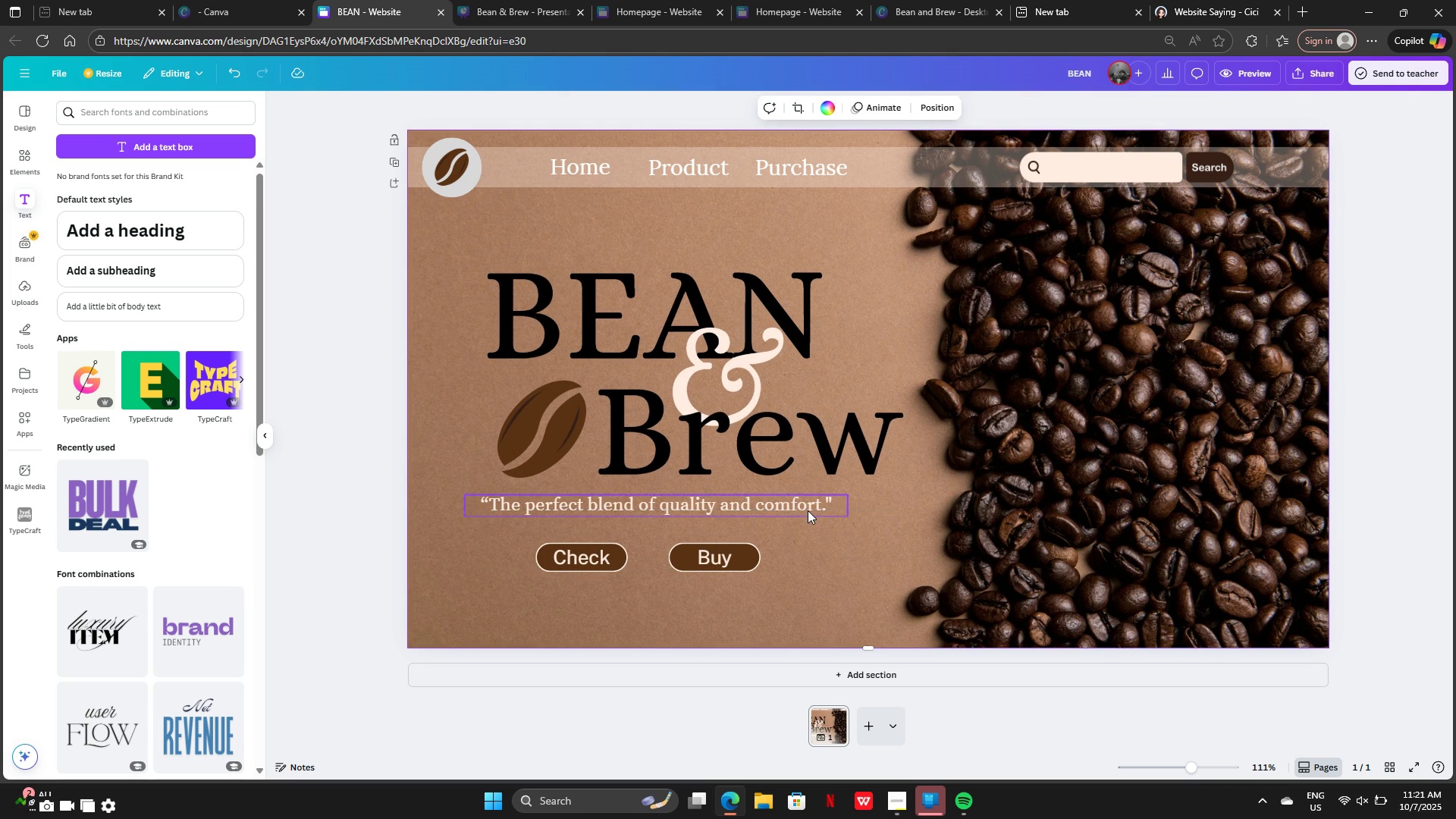 
left_click_drag(start_coordinate=[808, 510], to_coordinate=[823, 509])
 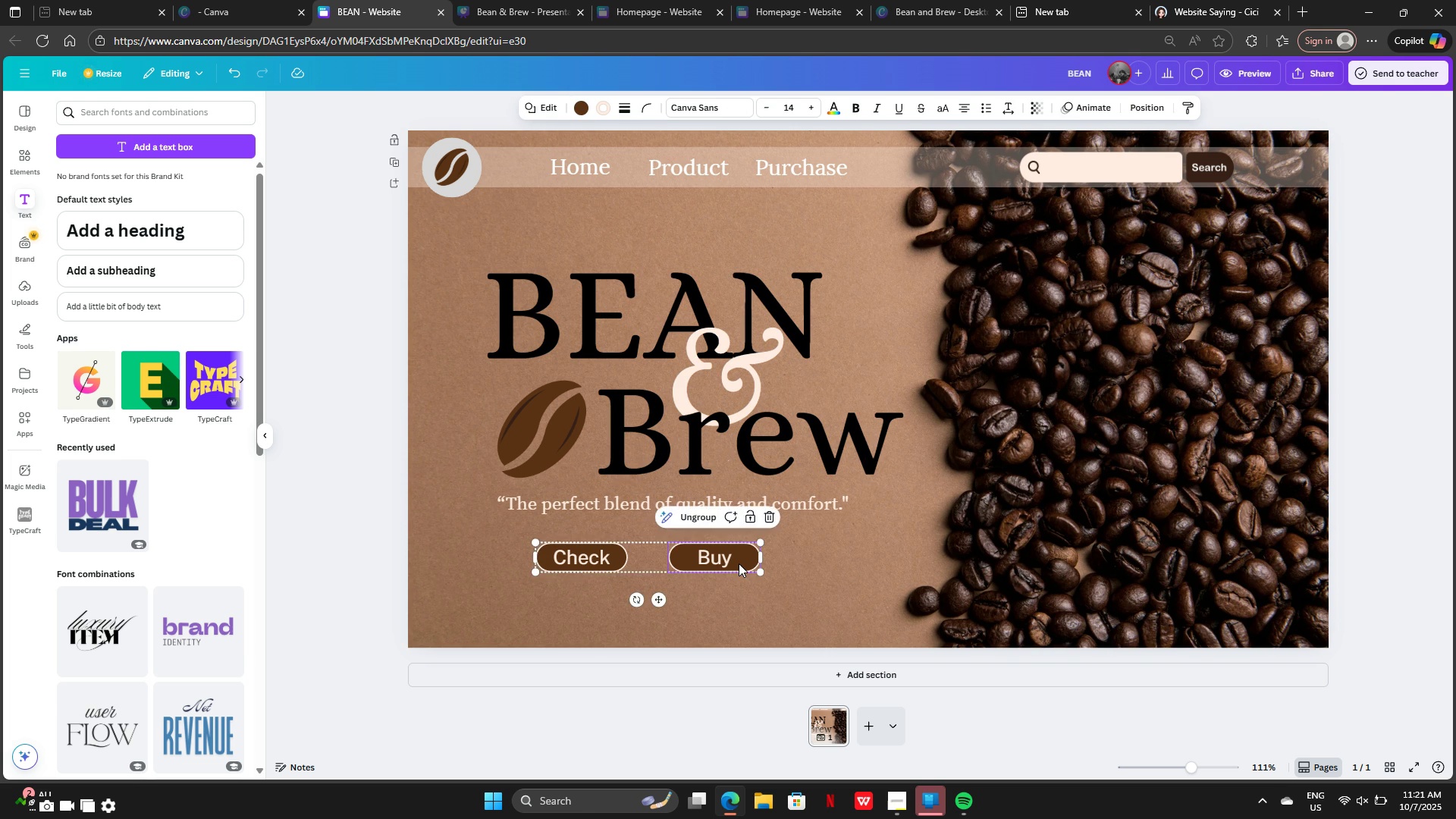 
left_click([739, 563])
 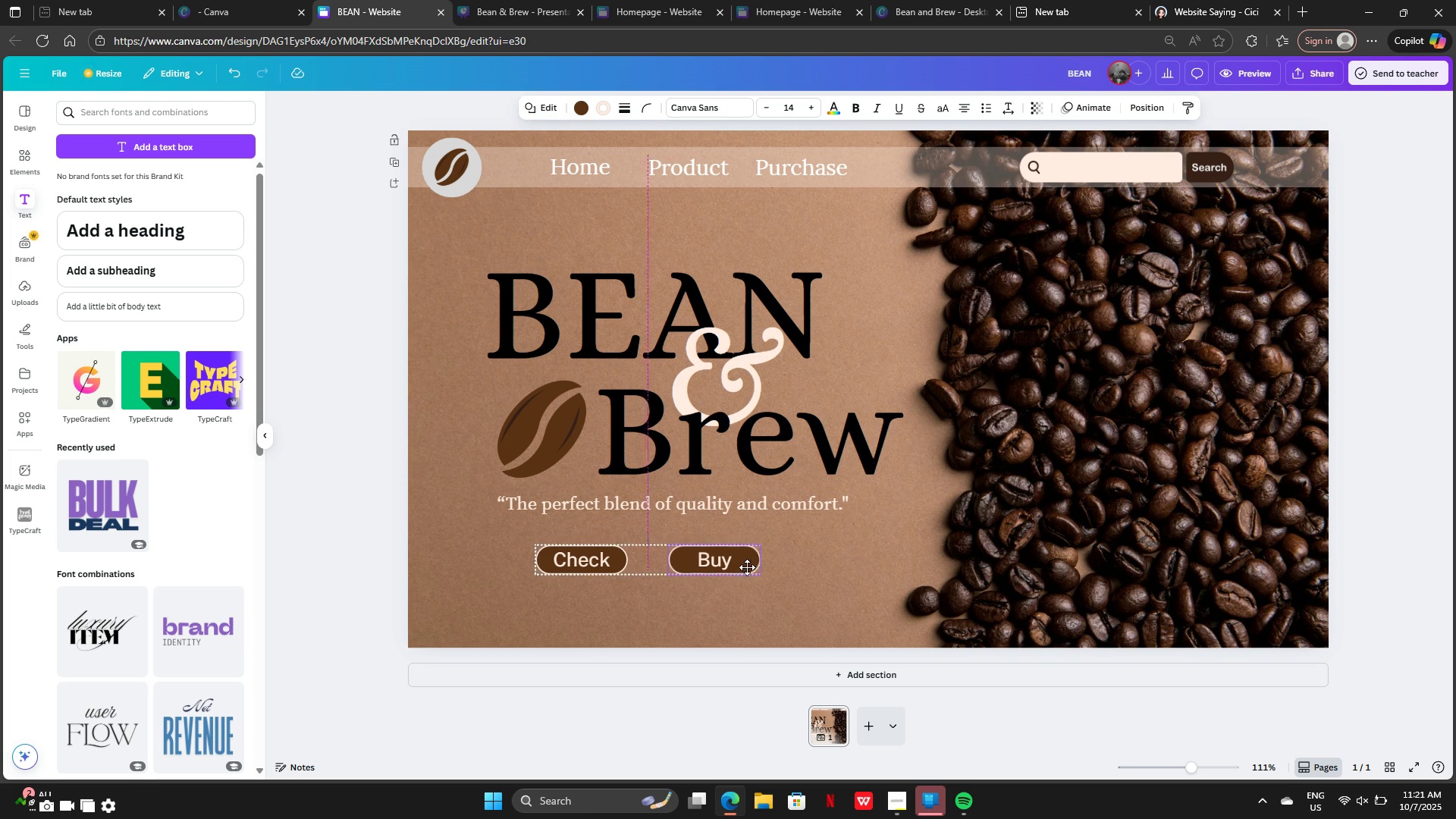 
left_click_drag(start_coordinate=[739, 563], to_coordinate=[767, 560])
 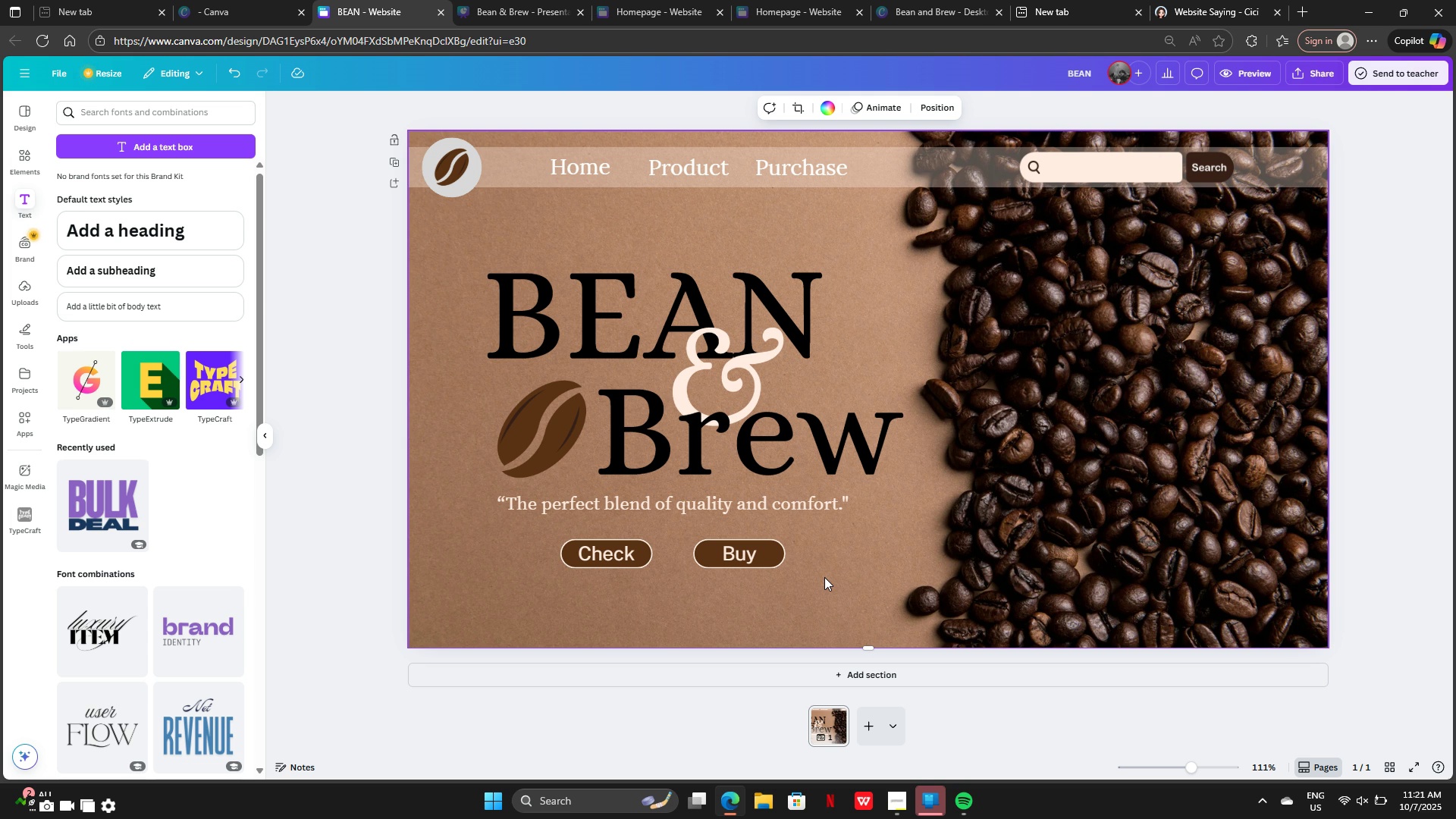 
wait(11.08)
 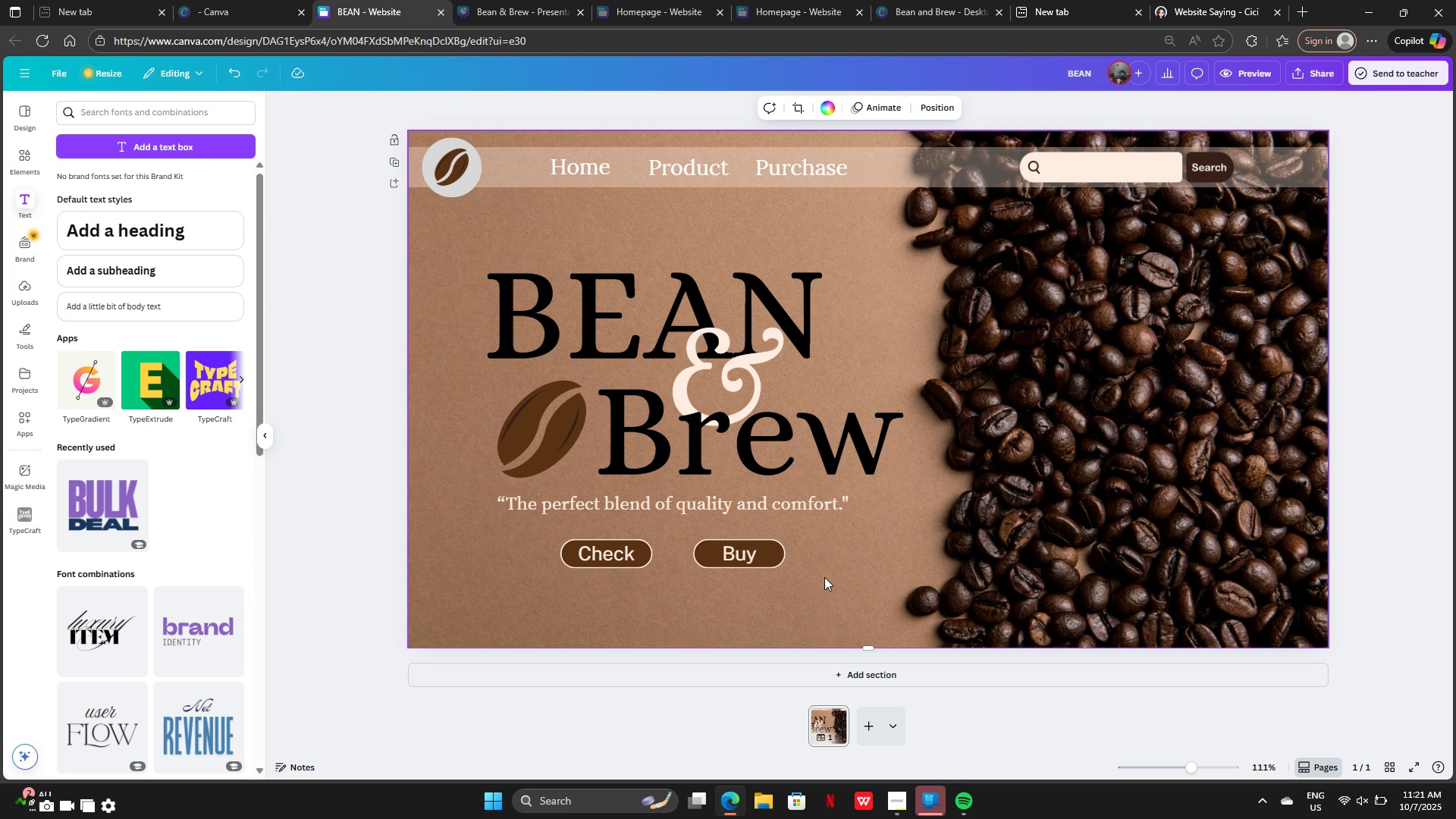 
left_click([427, 350])
 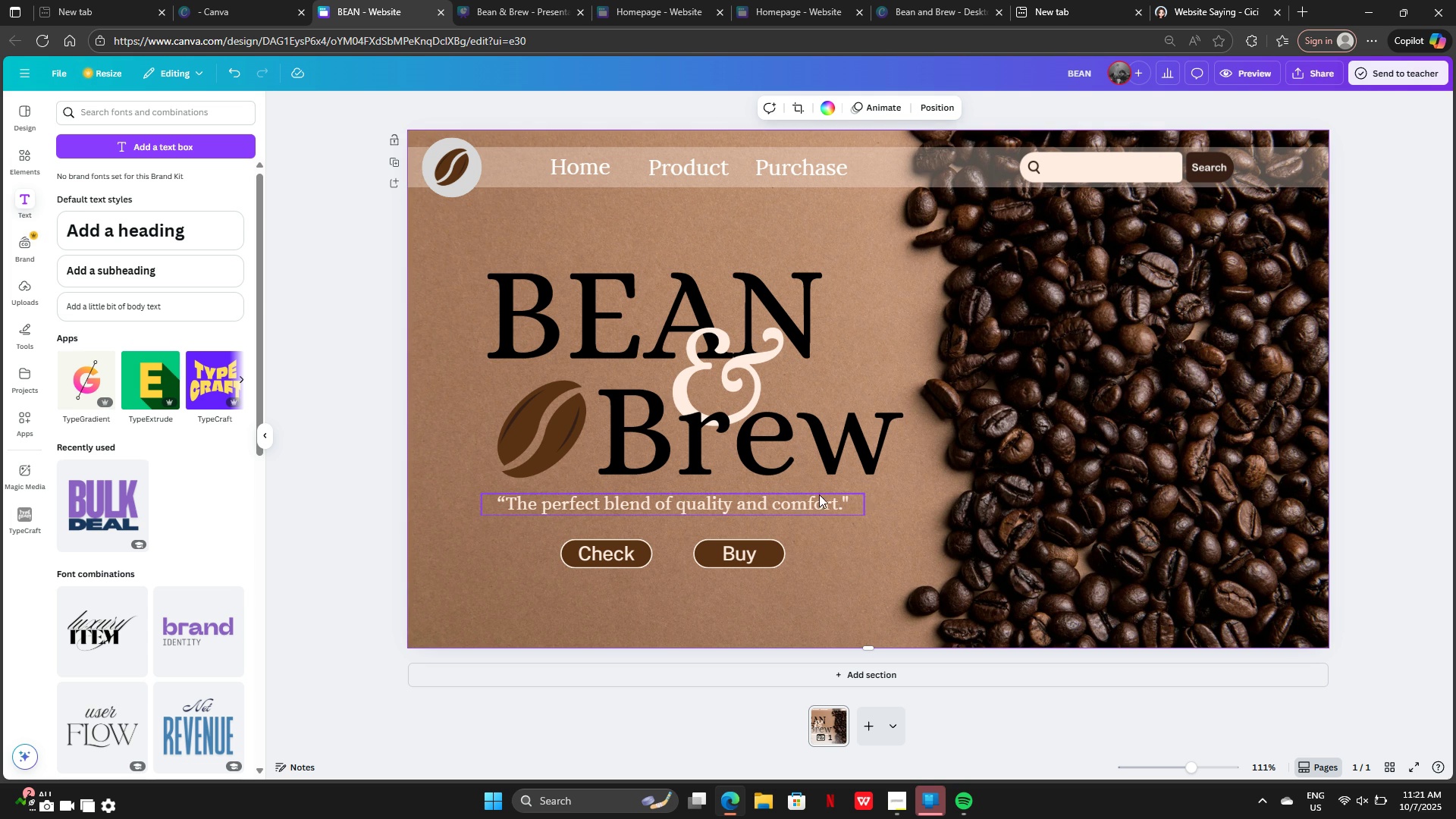 
scroll: coordinate [853, 483], scroll_direction: up, amount: 4.0
 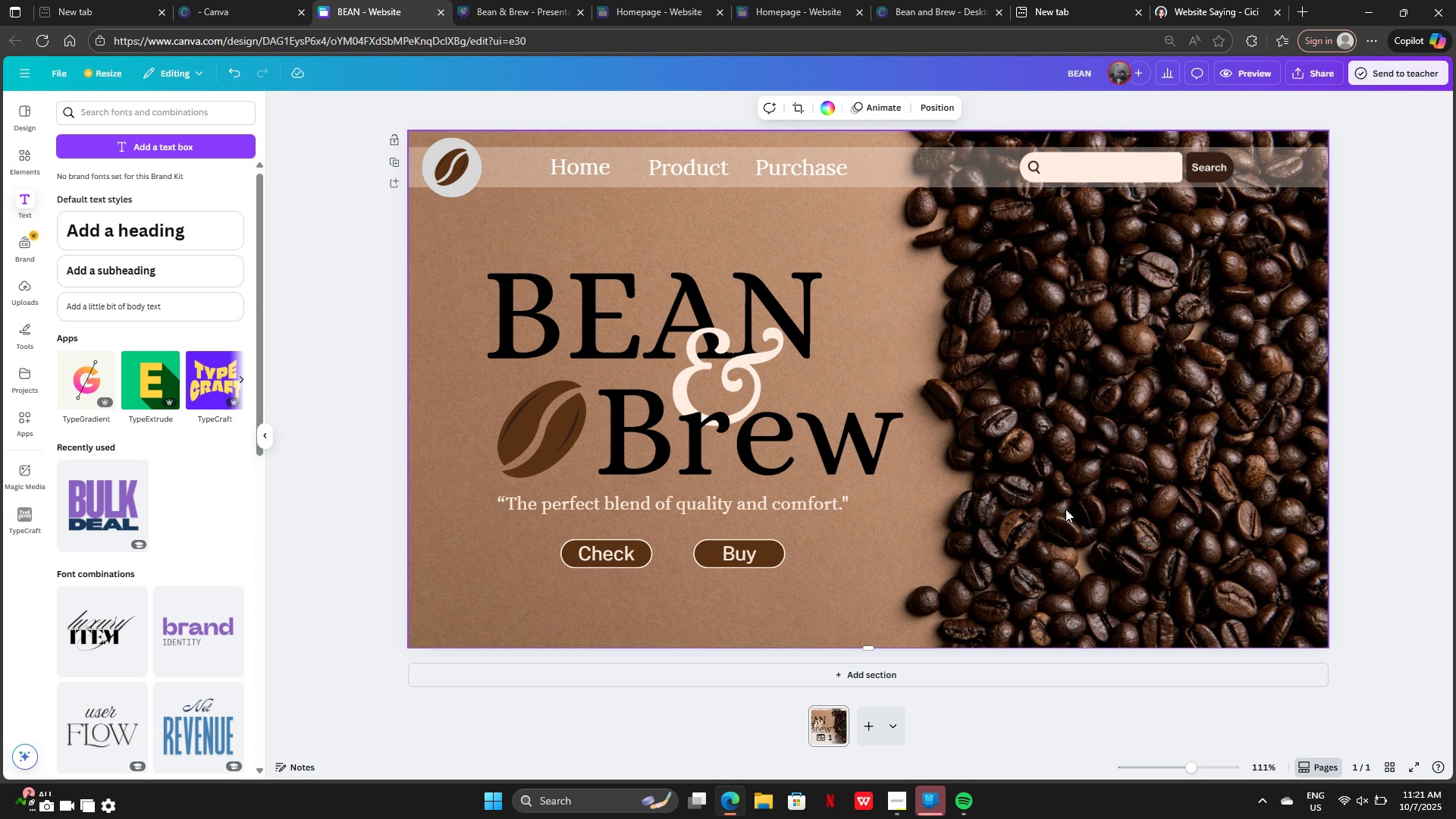 
scroll: coordinate [1046, 509], scroll_direction: down, amount: 5.0
 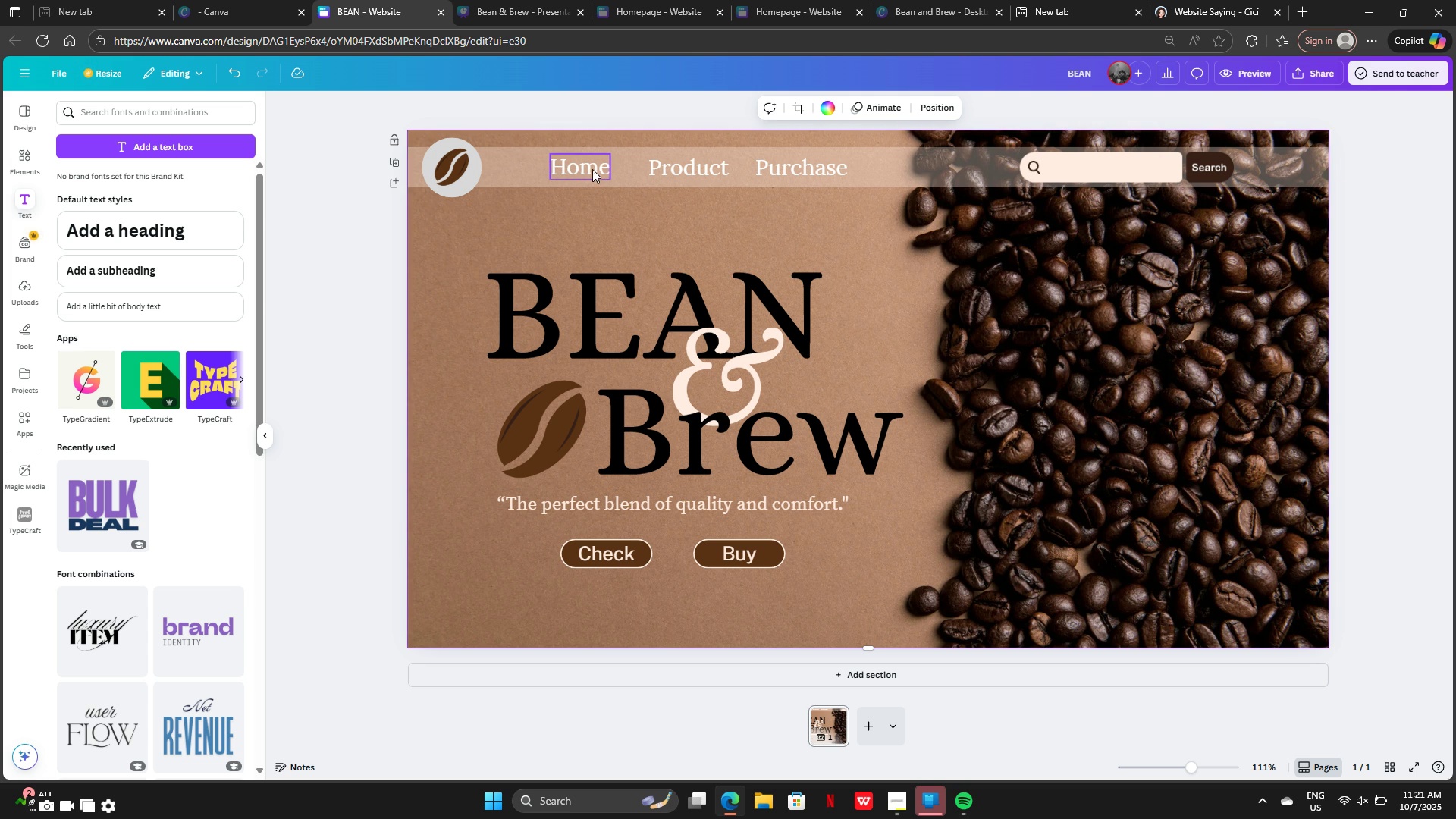 
left_click([594, 172])
 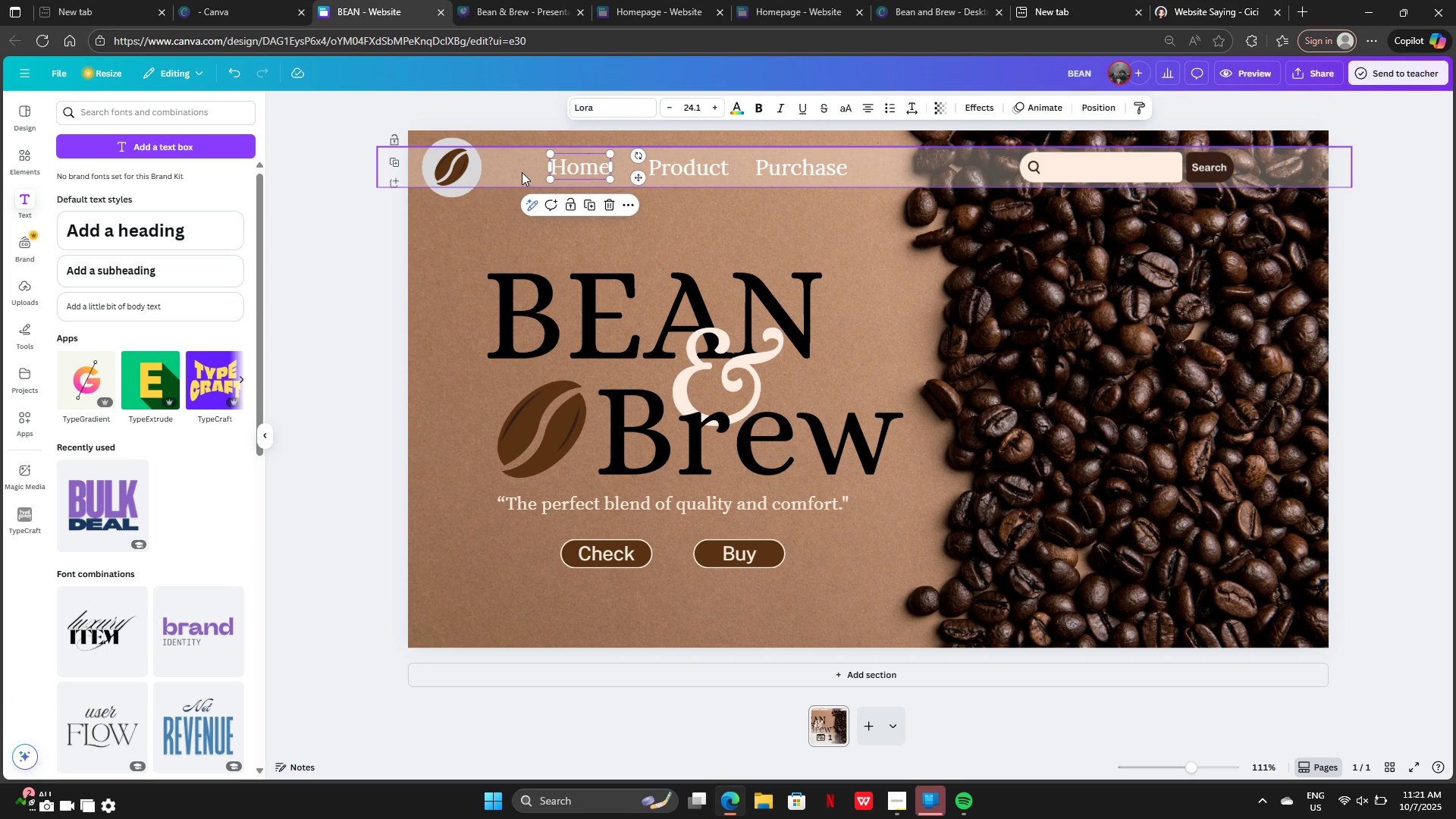 
left_click([522, 172])
 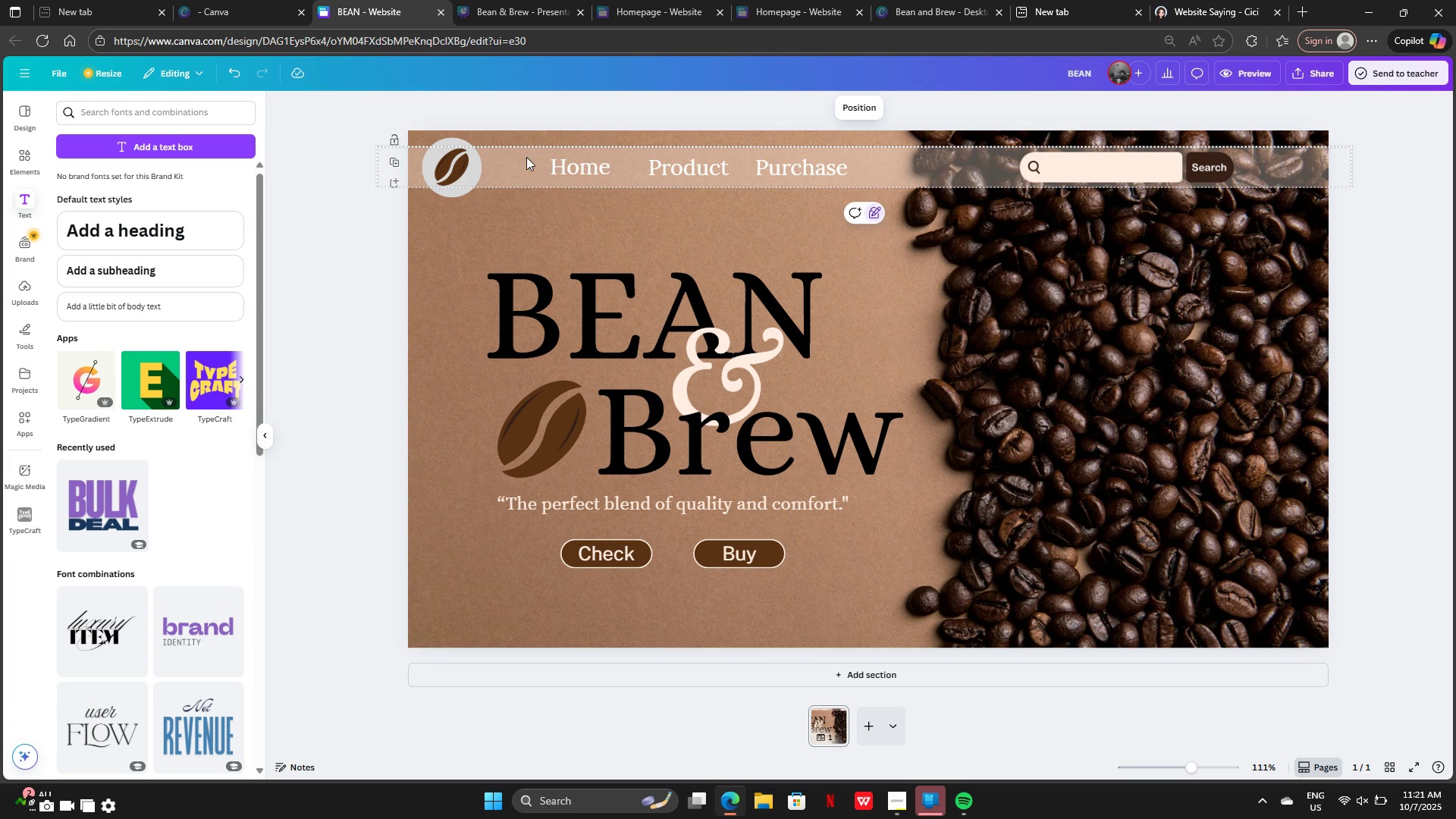 
left_click_drag(start_coordinate=[526, 157], to_coordinate=[796, 171])
 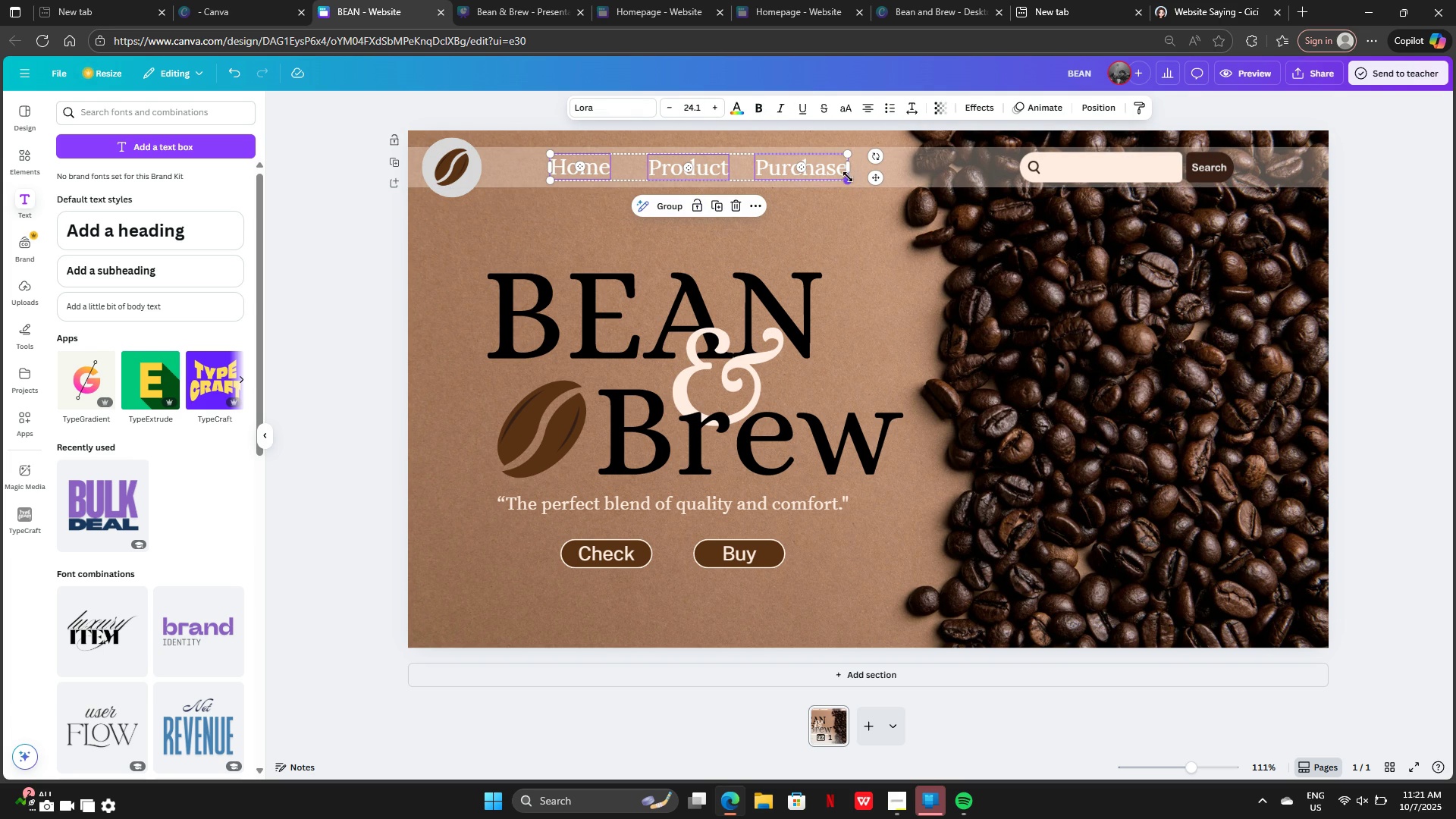 
left_click_drag(start_coordinate=[850, 180], to_coordinate=[803, 172])
 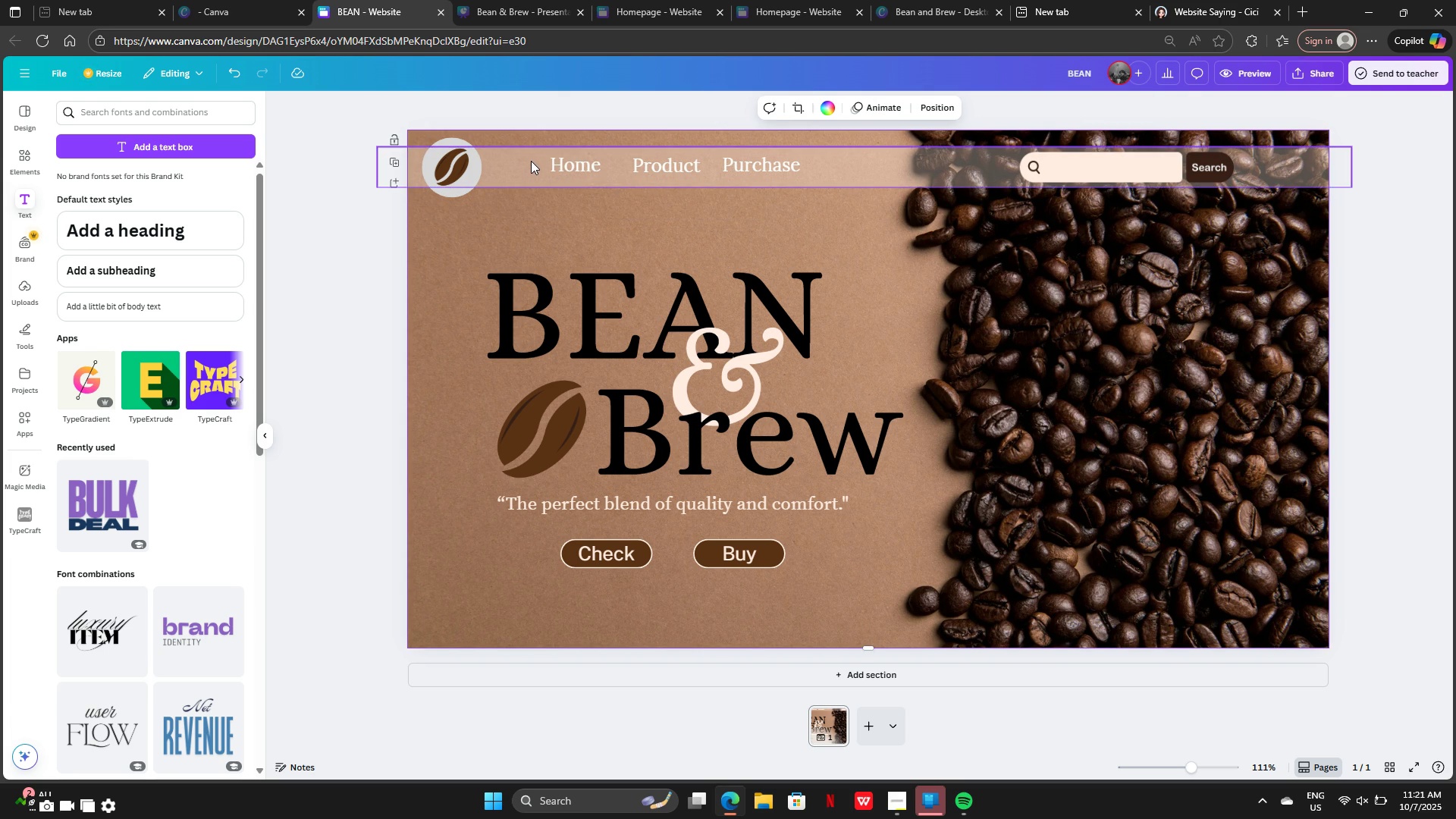 
left_click_drag(start_coordinate=[529, 164], to_coordinate=[714, 165])
 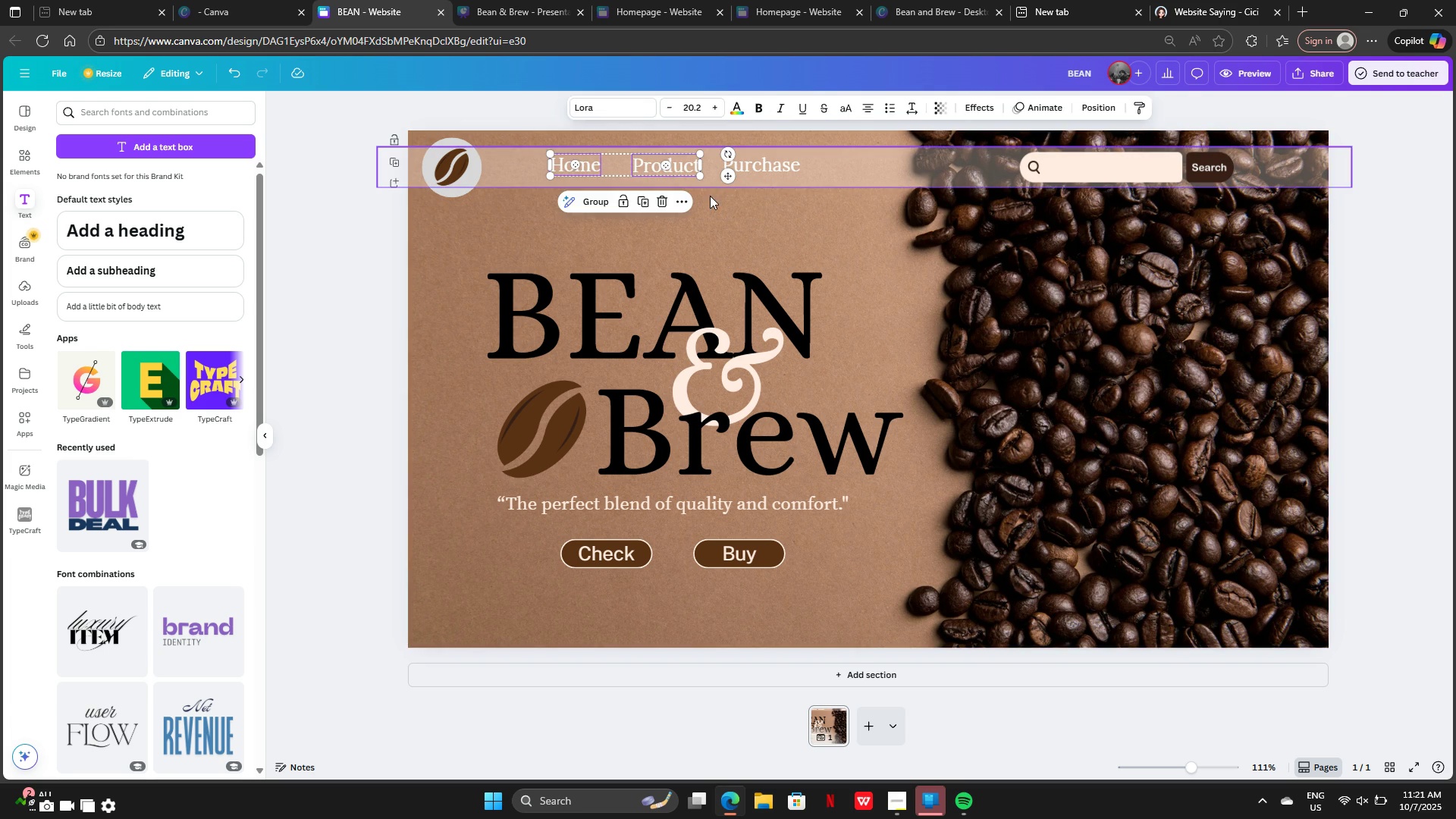 
left_click([711, 196])
 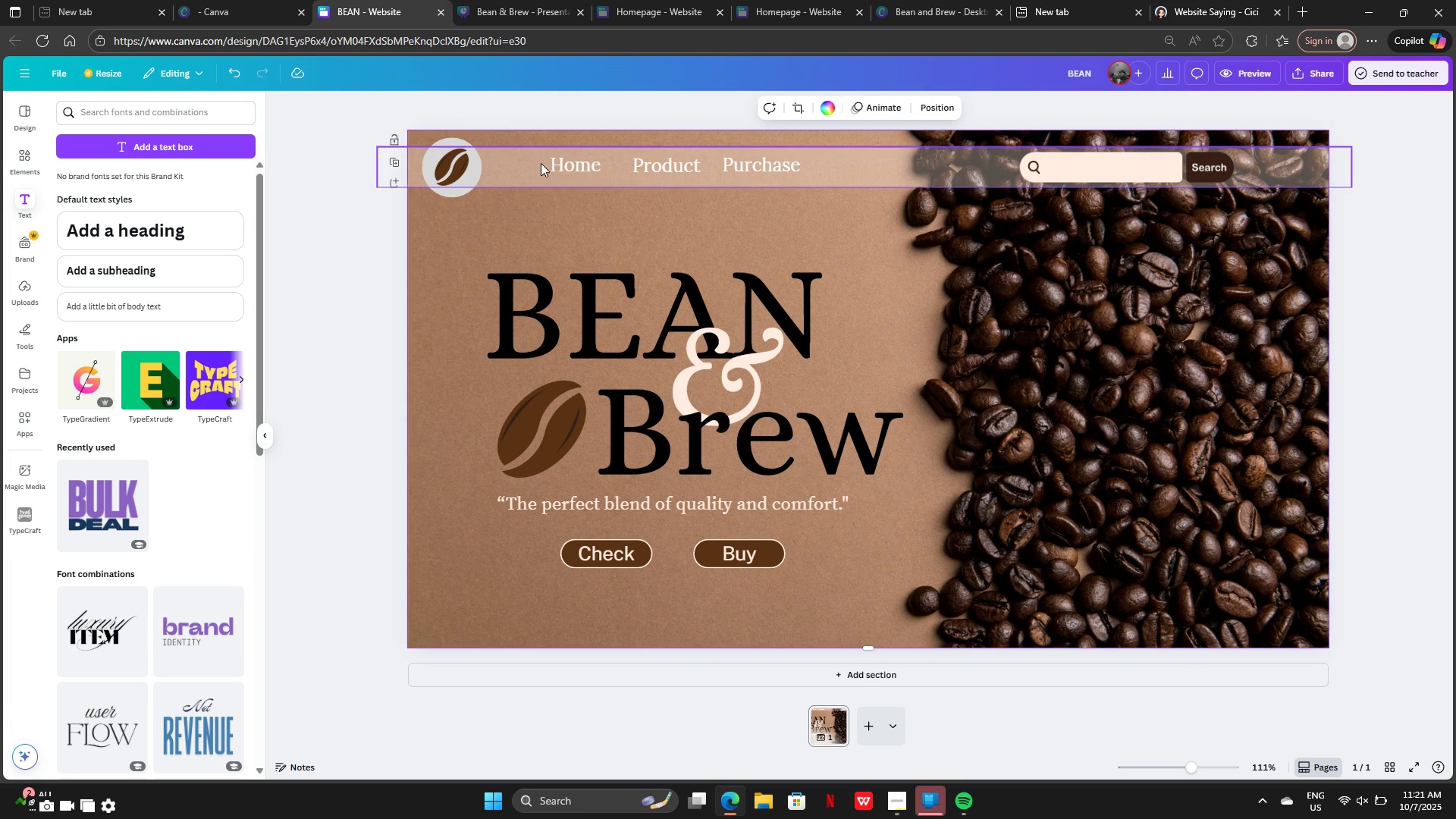 
left_click_drag(start_coordinate=[541, 163], to_coordinate=[780, 171])
 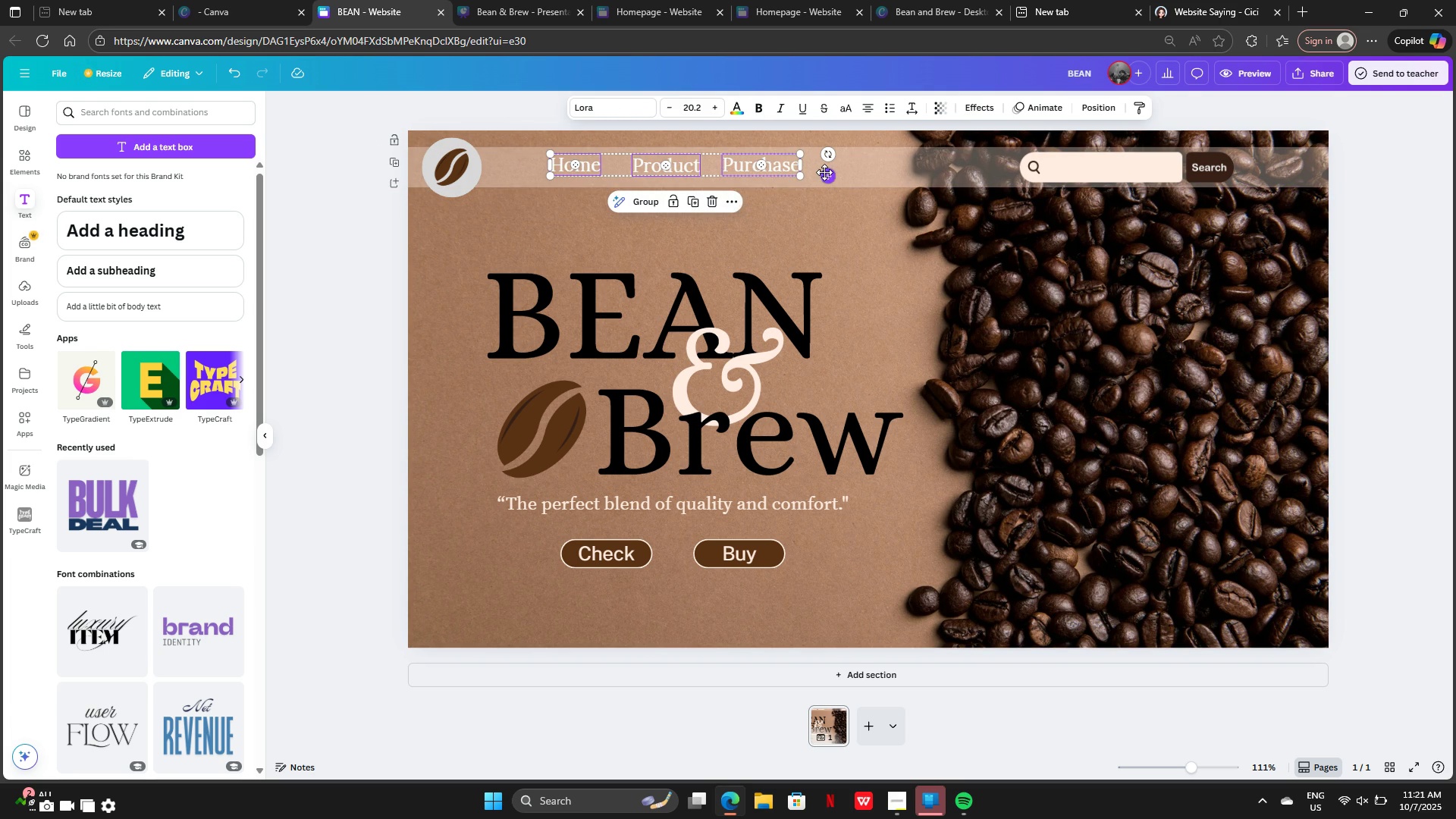 
left_click_drag(start_coordinate=[824, 172], to_coordinate=[787, 177])
 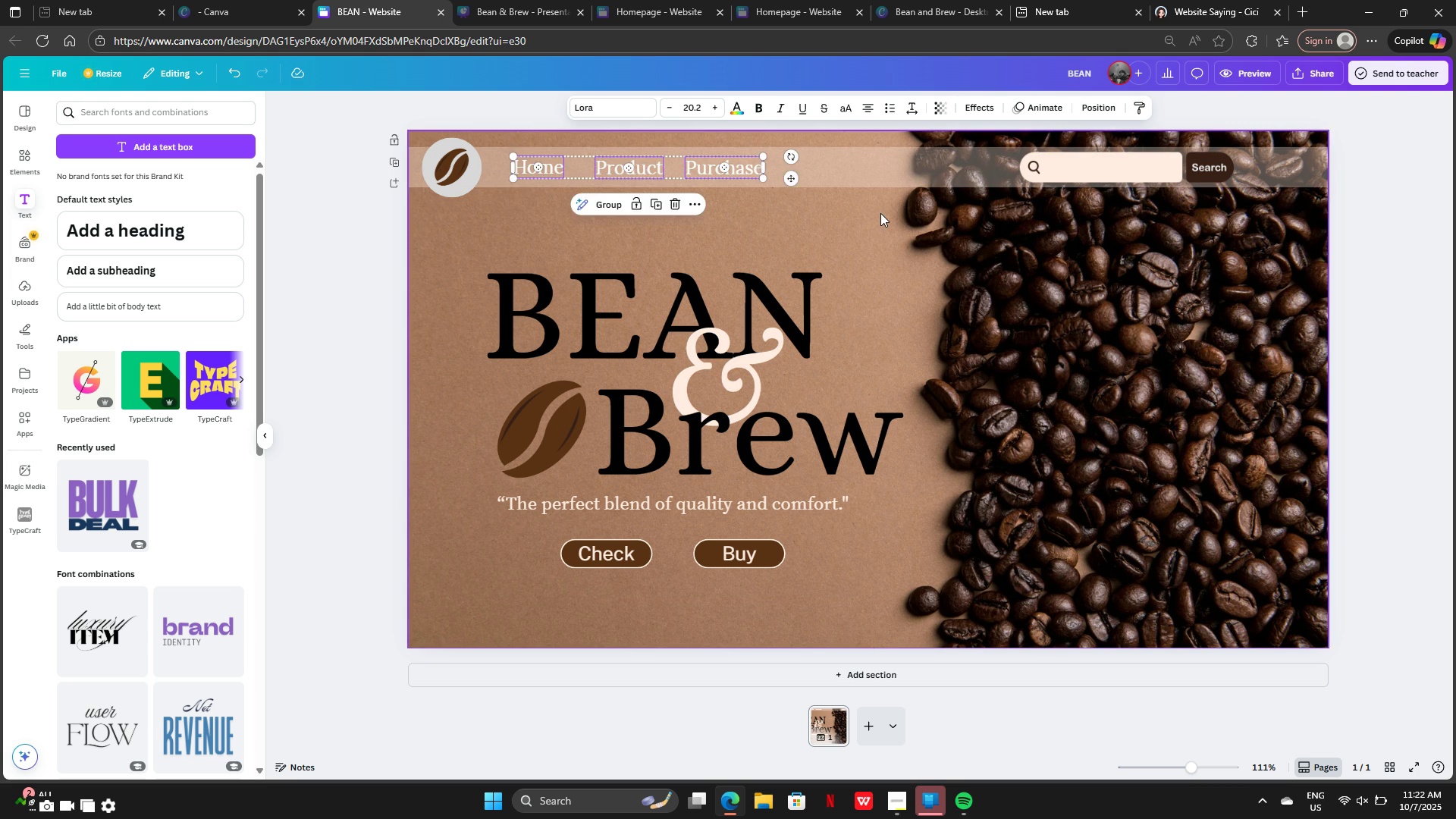 
left_click([880, 213])
 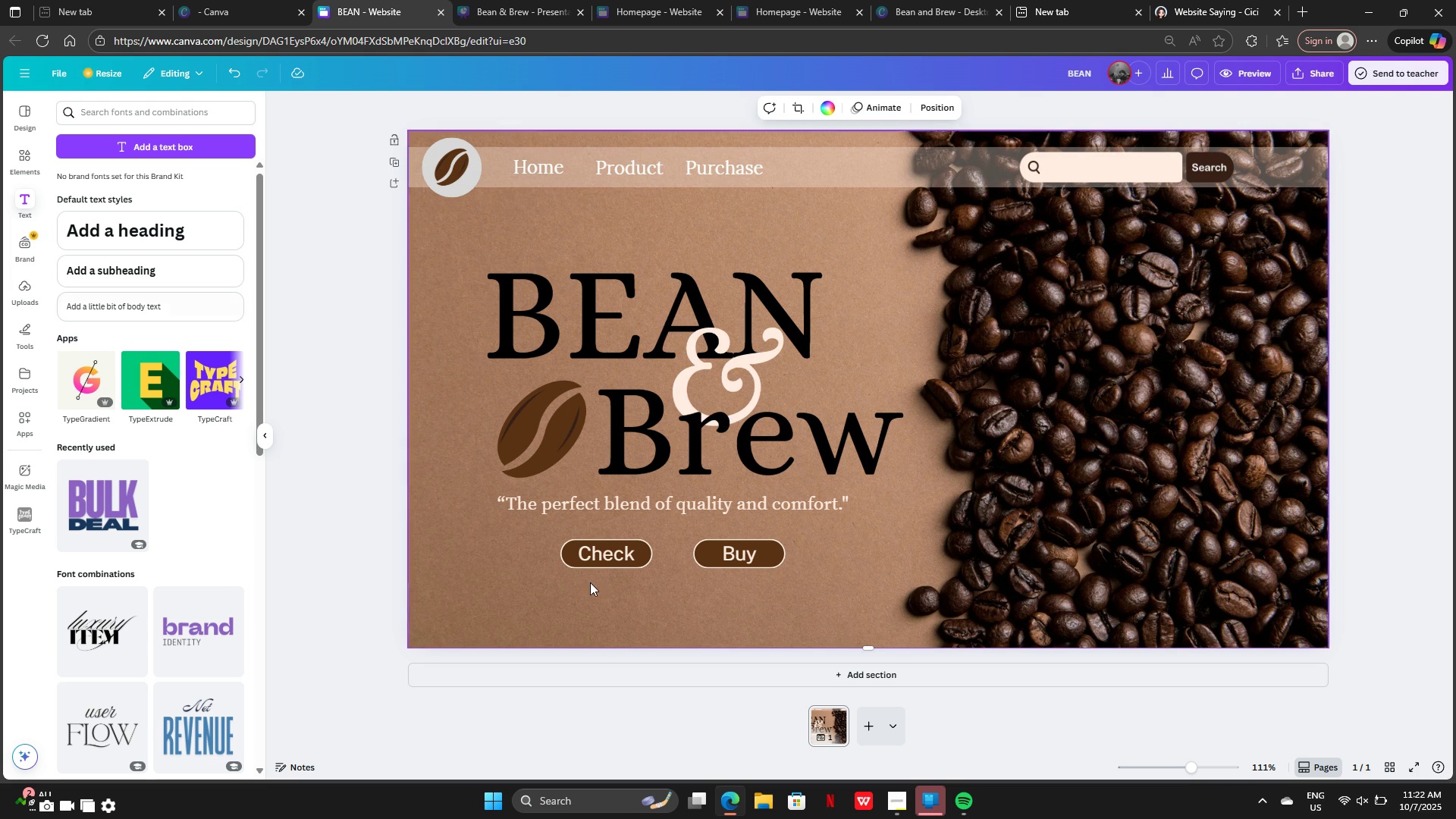 
scroll: coordinate [1218, 399], scroll_direction: down, amount: 3.0
 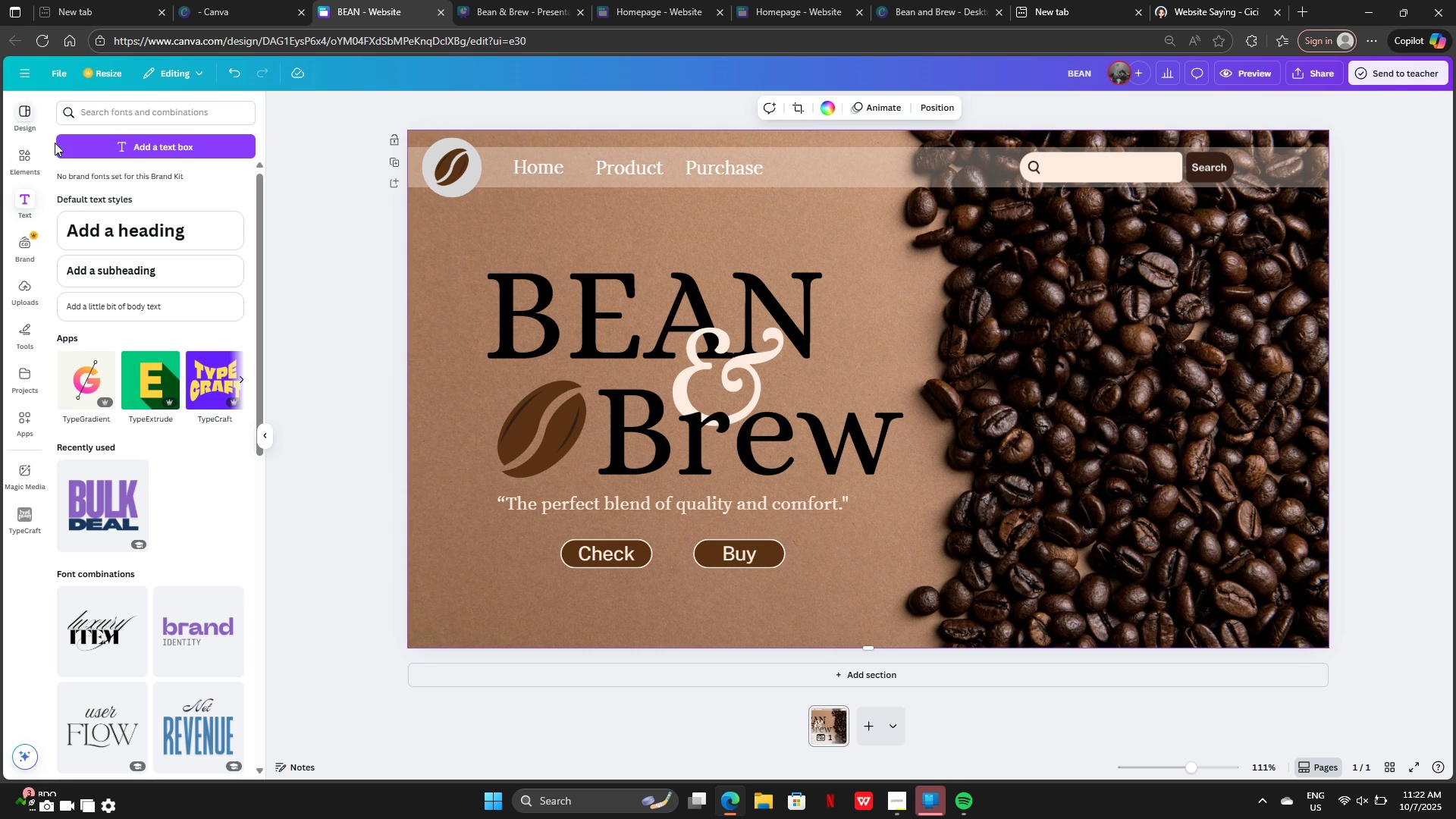 
wait(12.14)
 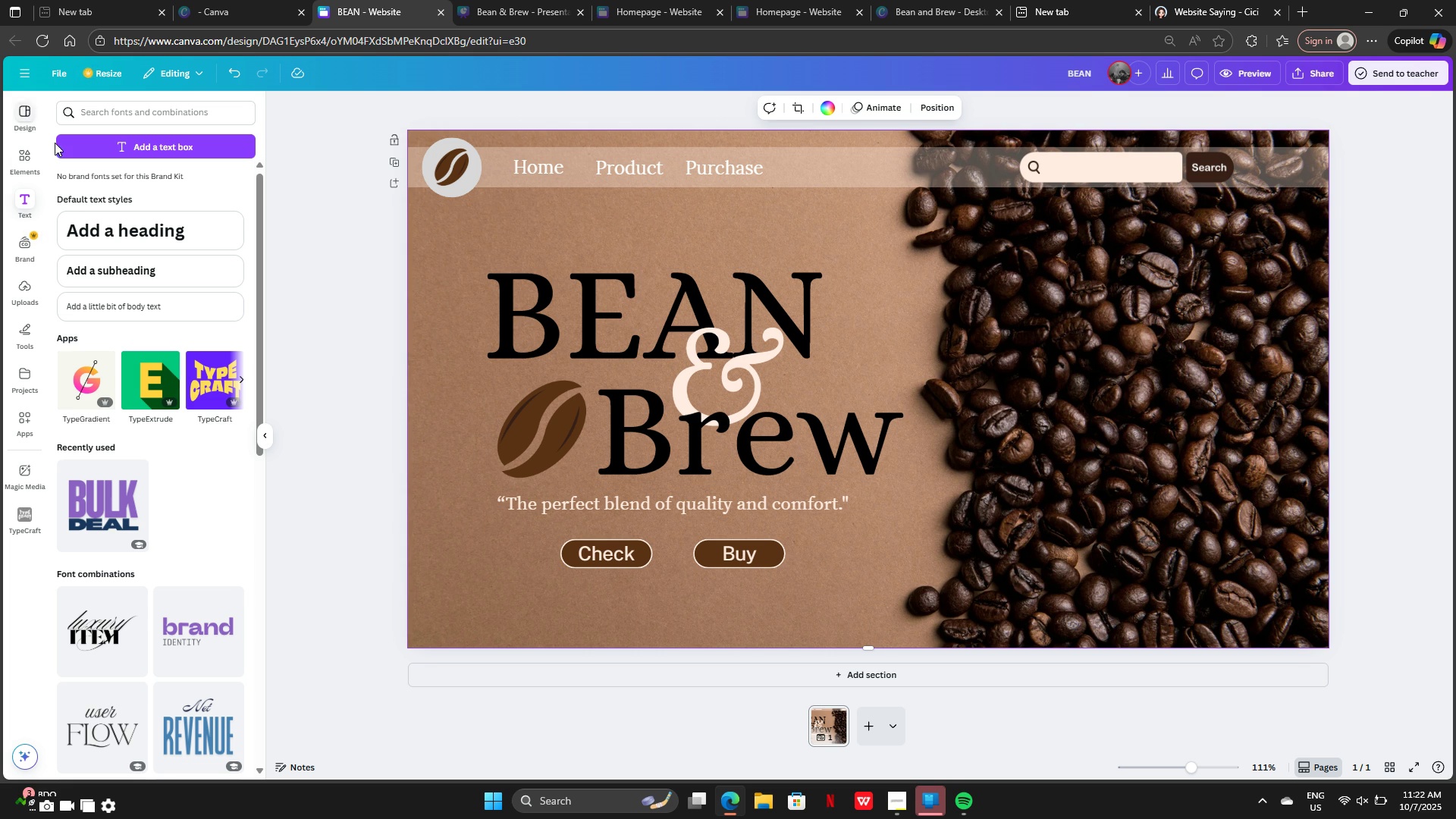 
left_click([28, 162])
 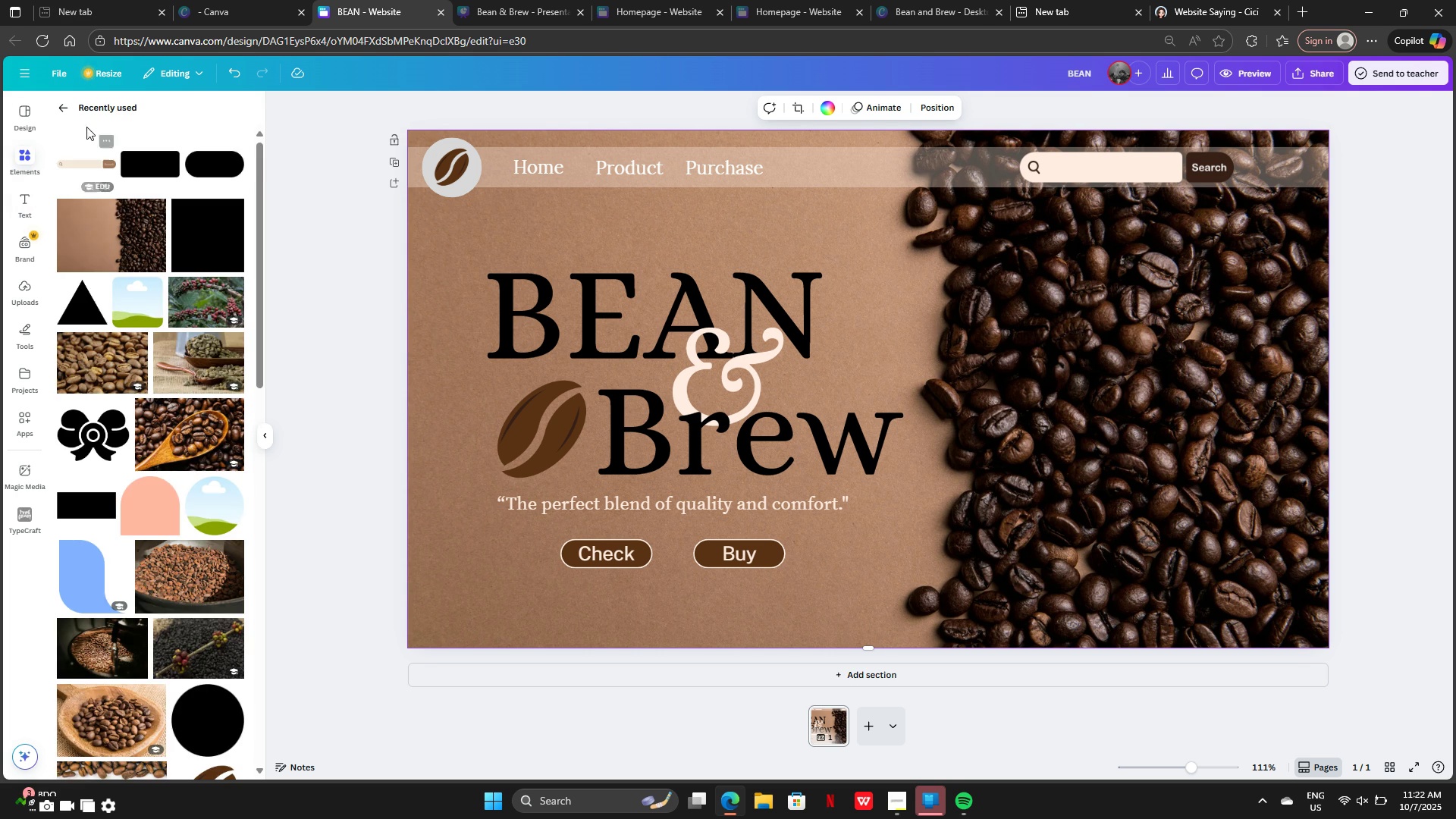 
left_click([62, 112])
 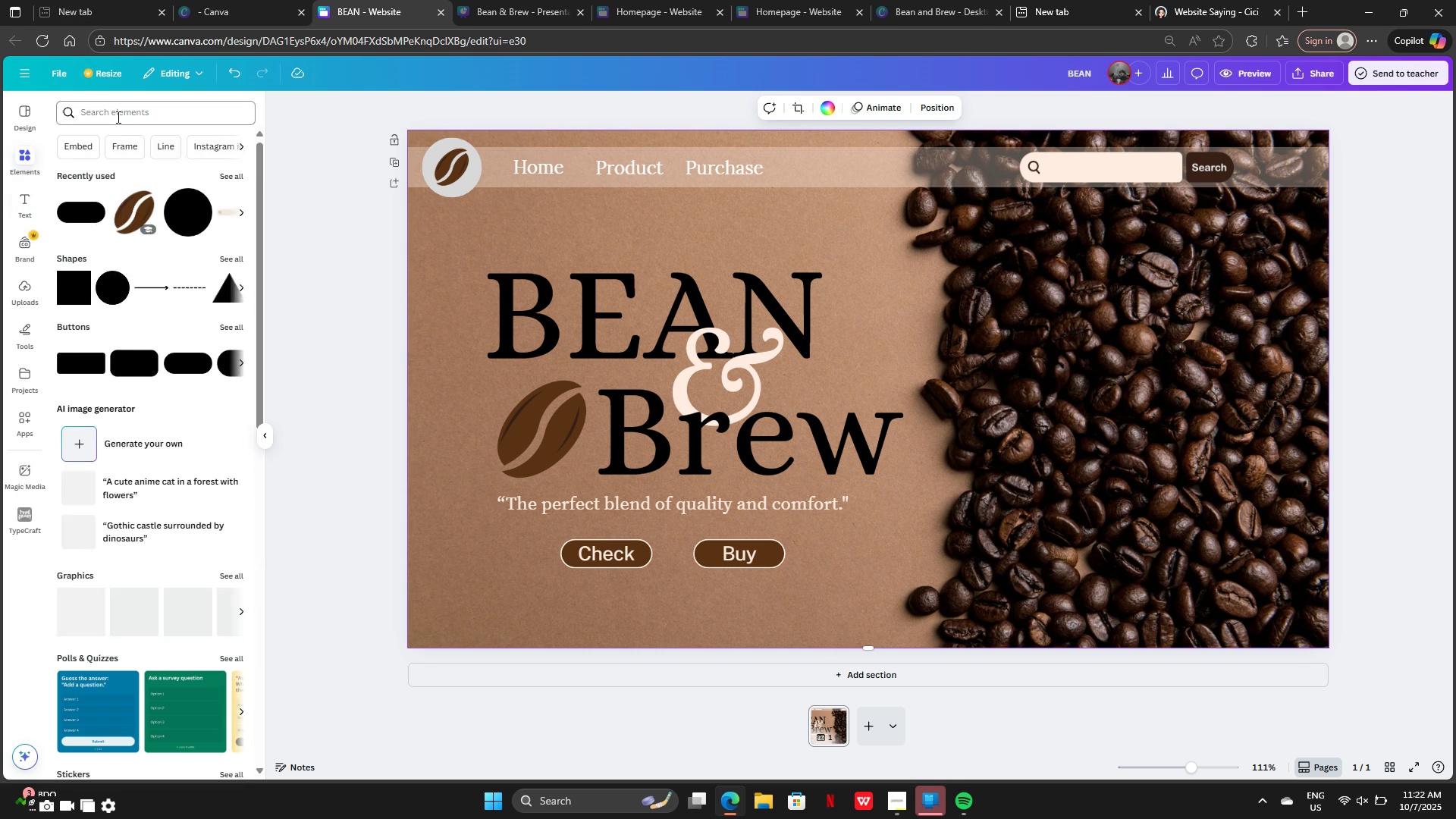 
left_click([117, 116])
 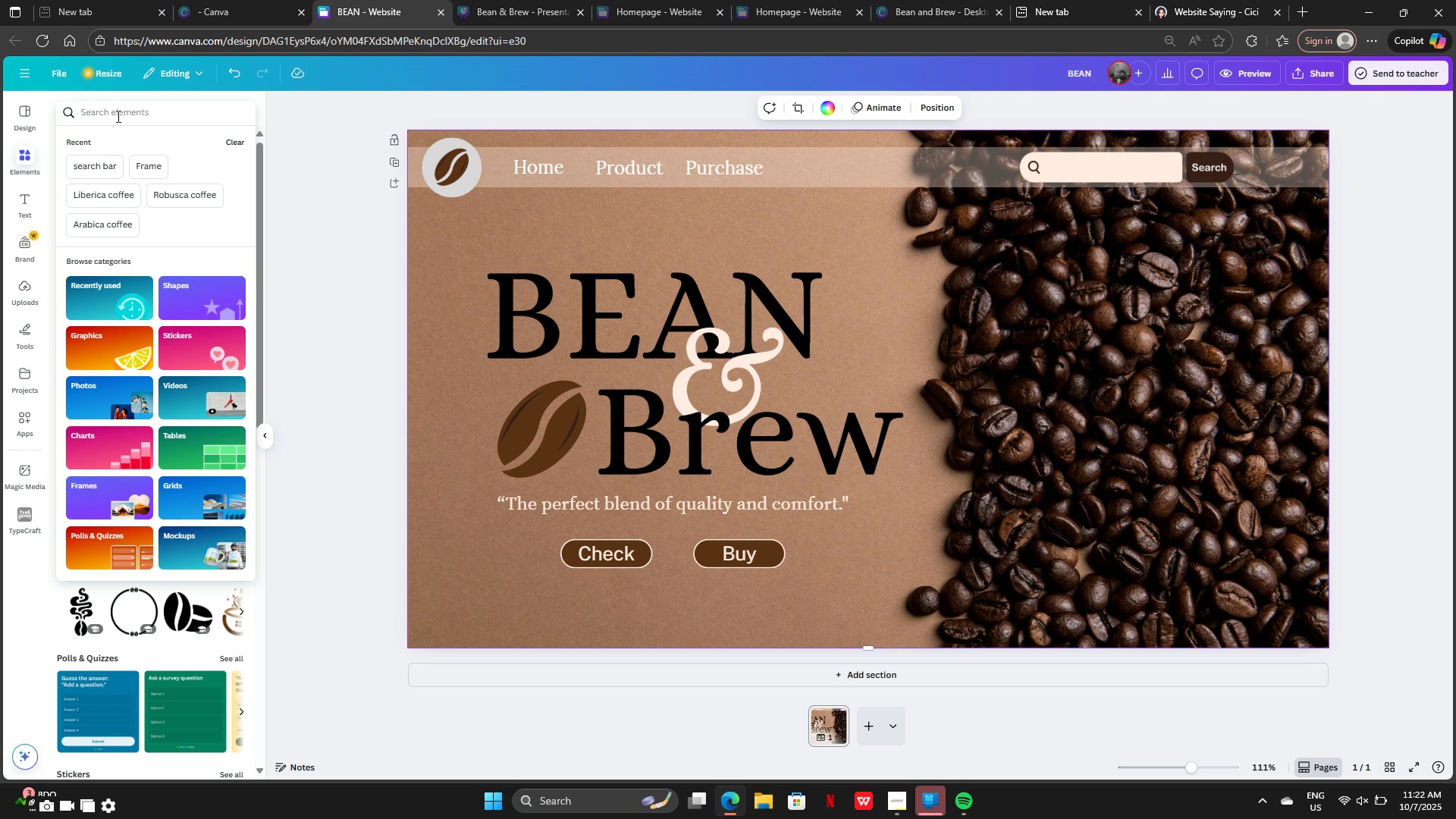 
type(xa)
key(Backspace)
key(Backspace)
key(Backspace)
type(cr)
 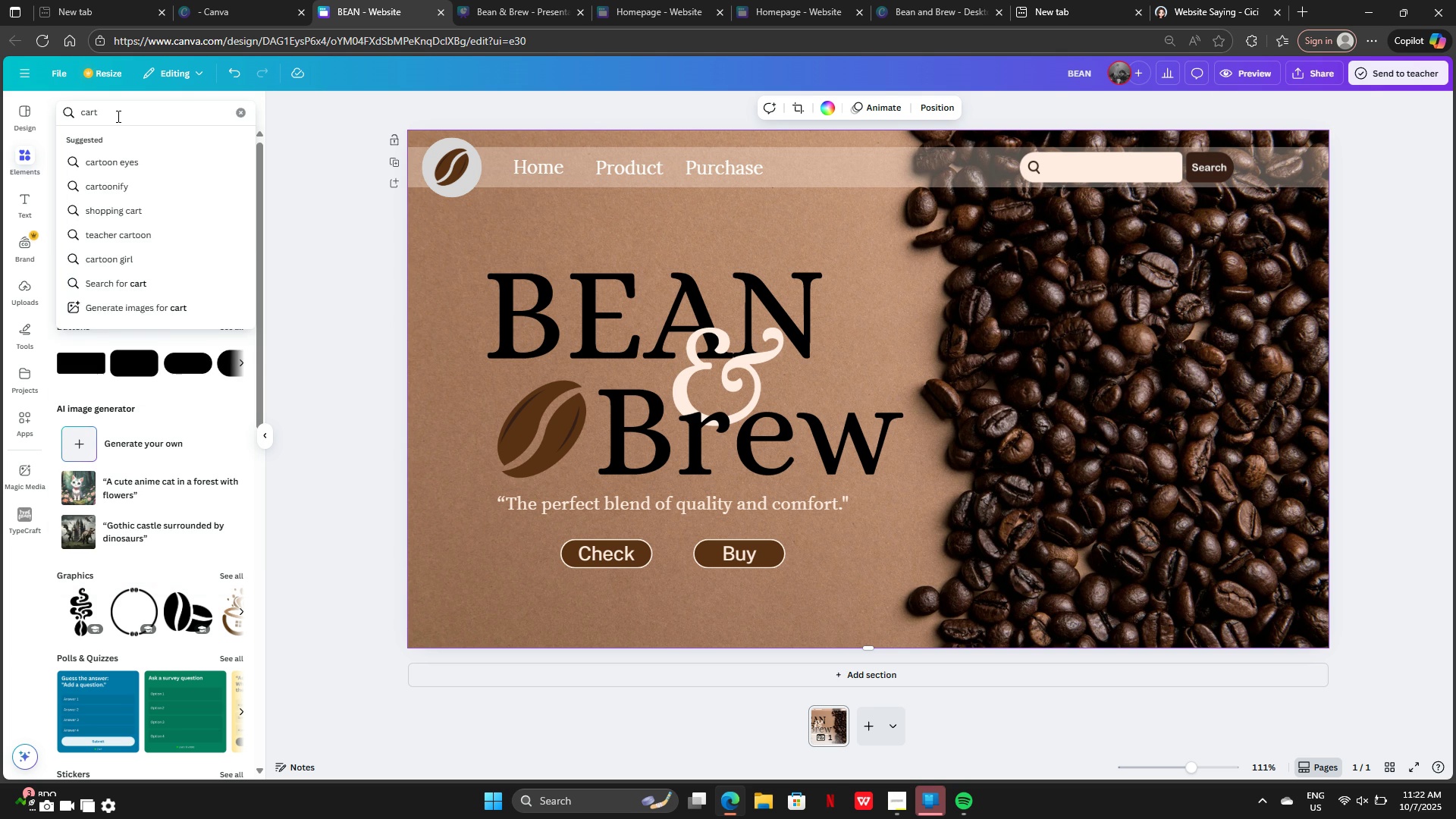 
key(Enter)
 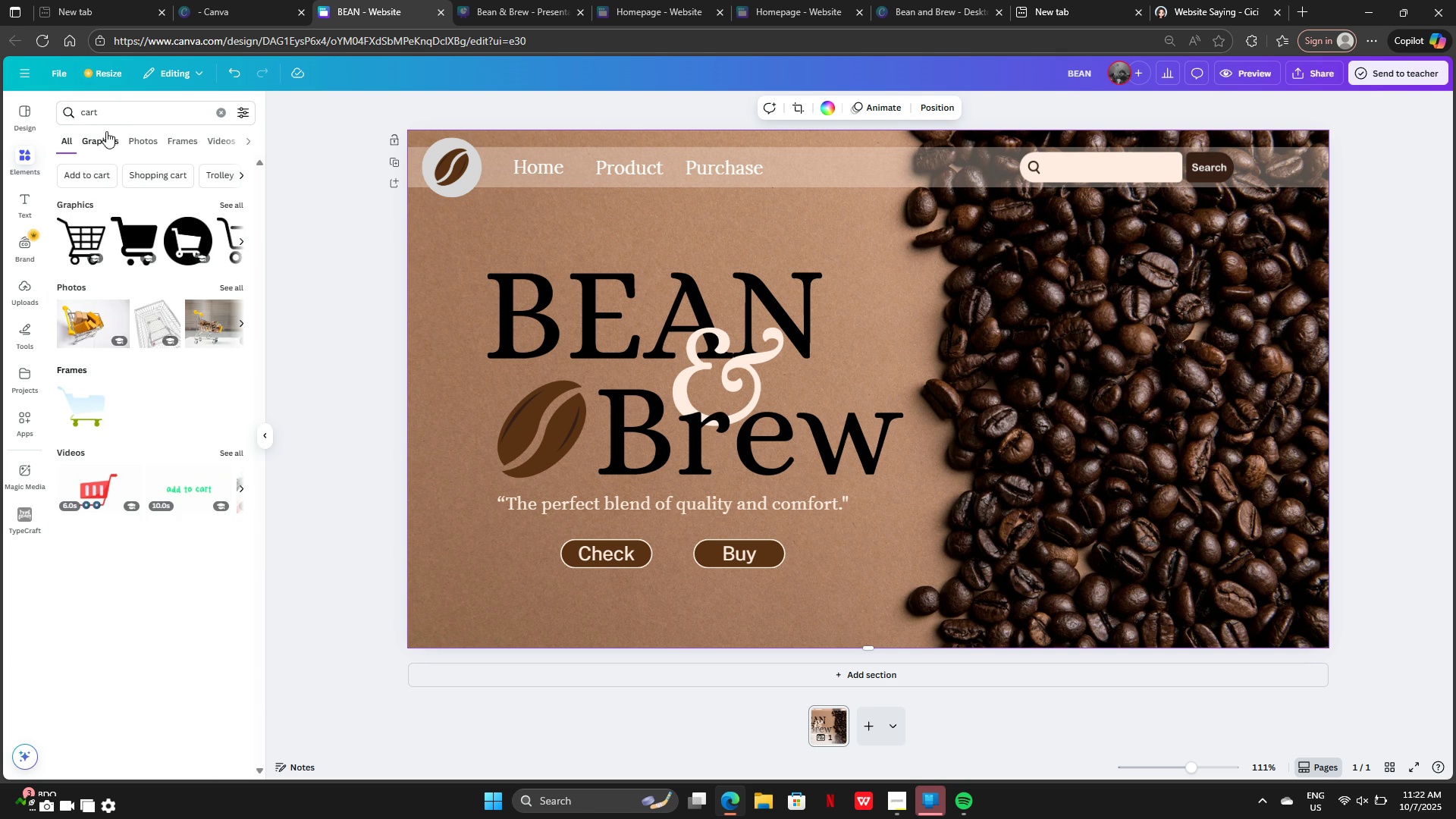 
left_click([99, 146])
 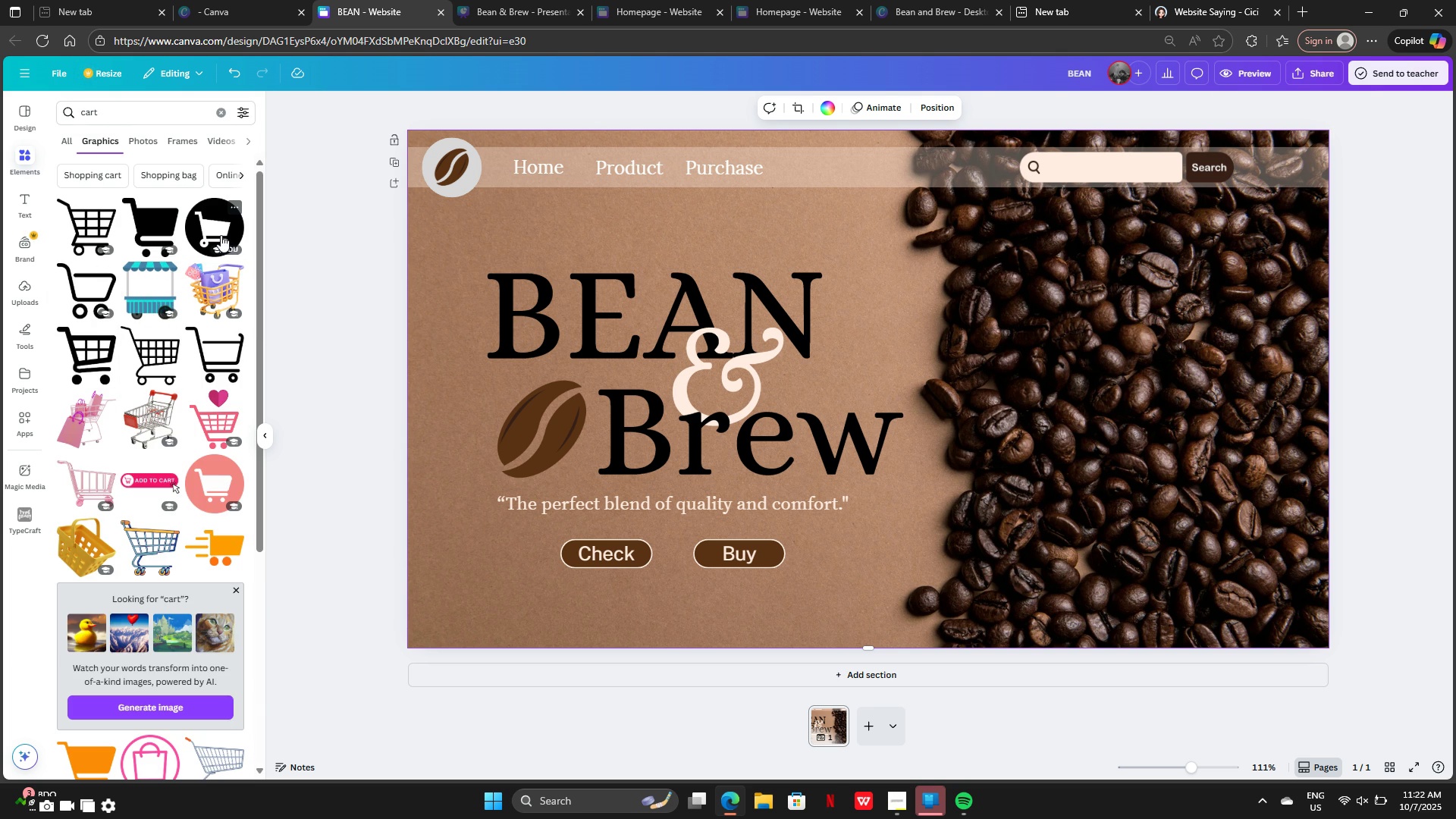 
wait(6.96)
 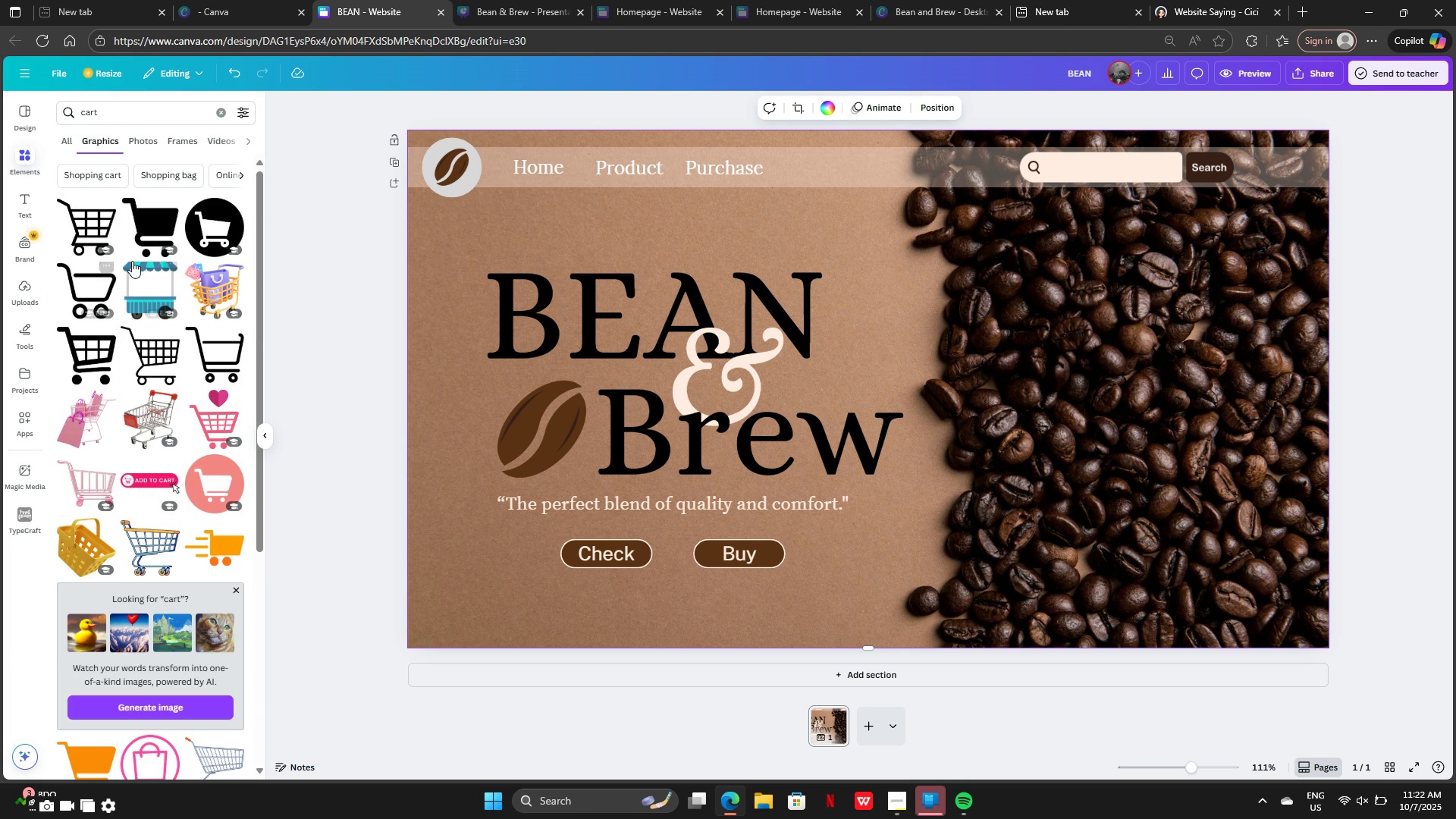 
left_click([199, 230])
 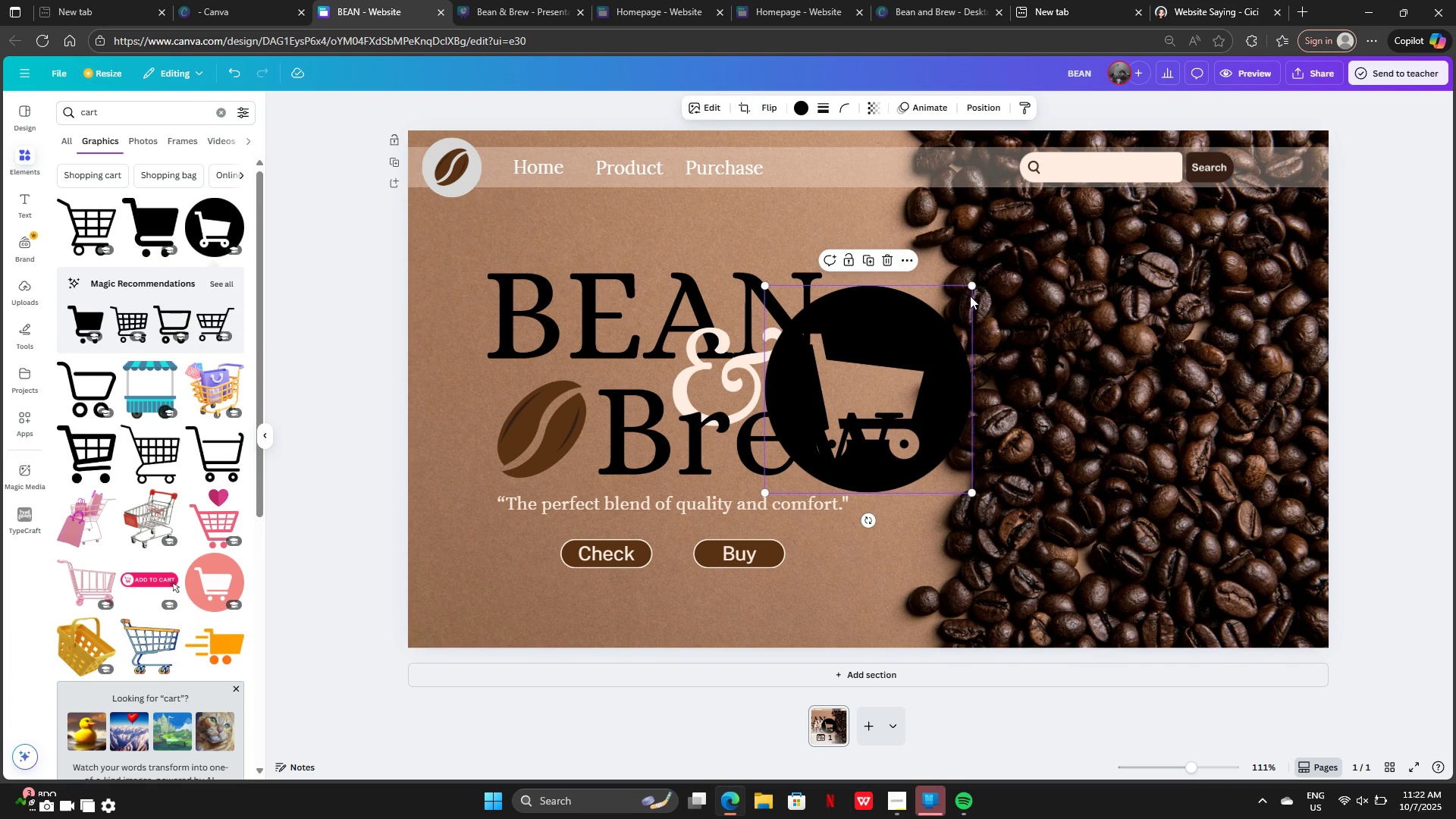 
left_click_drag(start_coordinate=[969, 288], to_coordinate=[836, 419])
 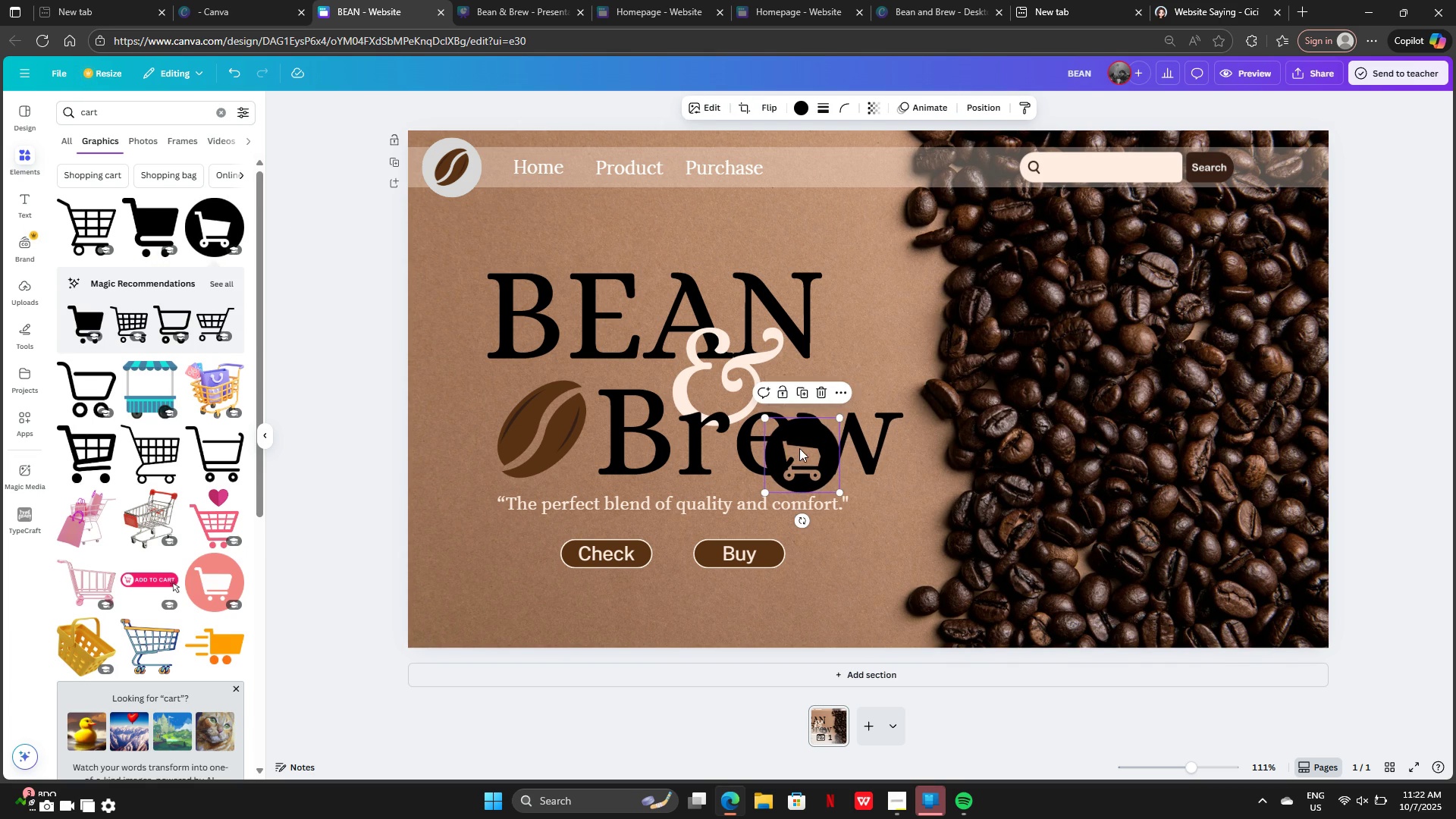 
left_click_drag(start_coordinate=[794, 459], to_coordinate=[1112, 278])
 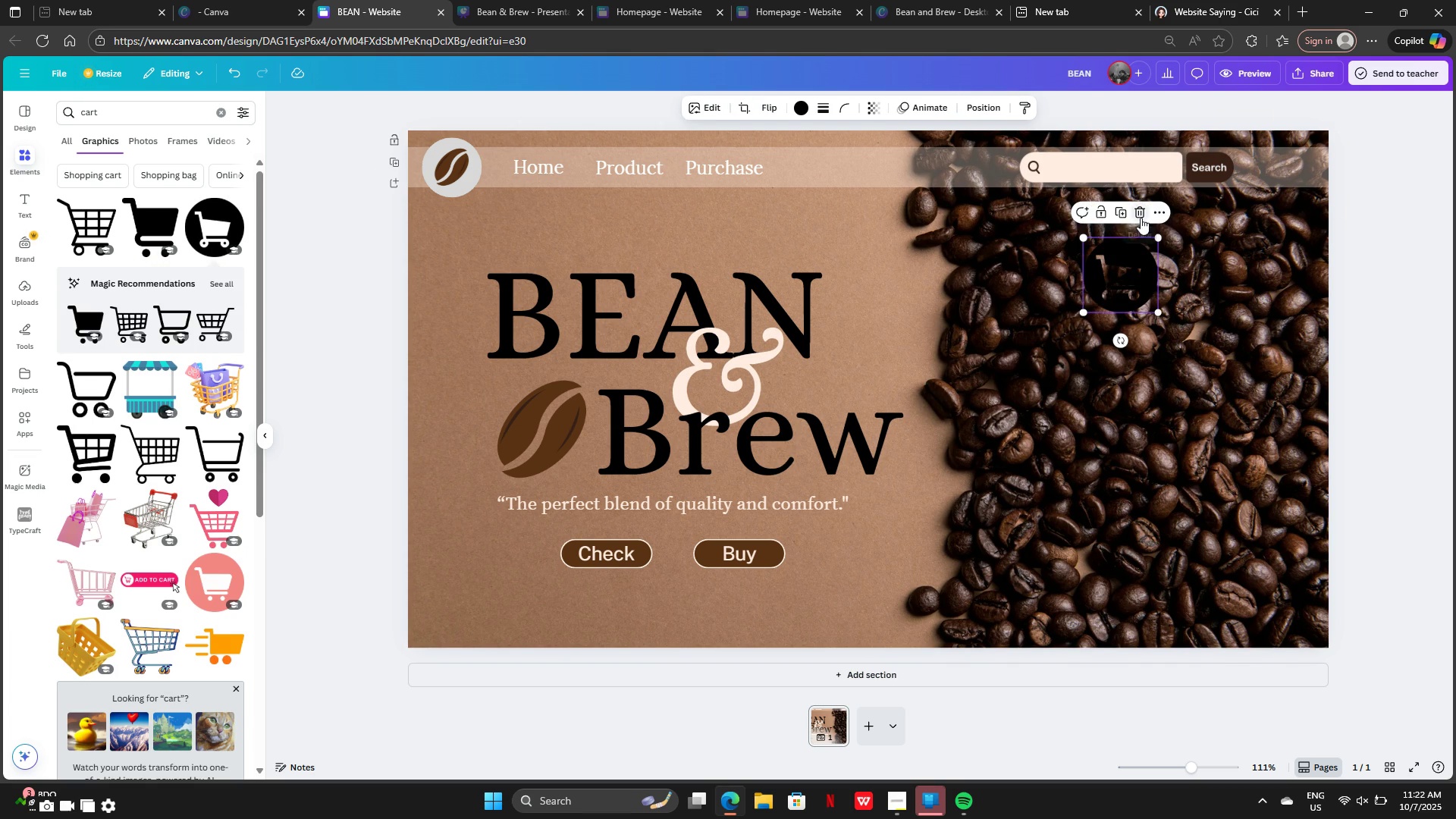 
left_click([1141, 218])
 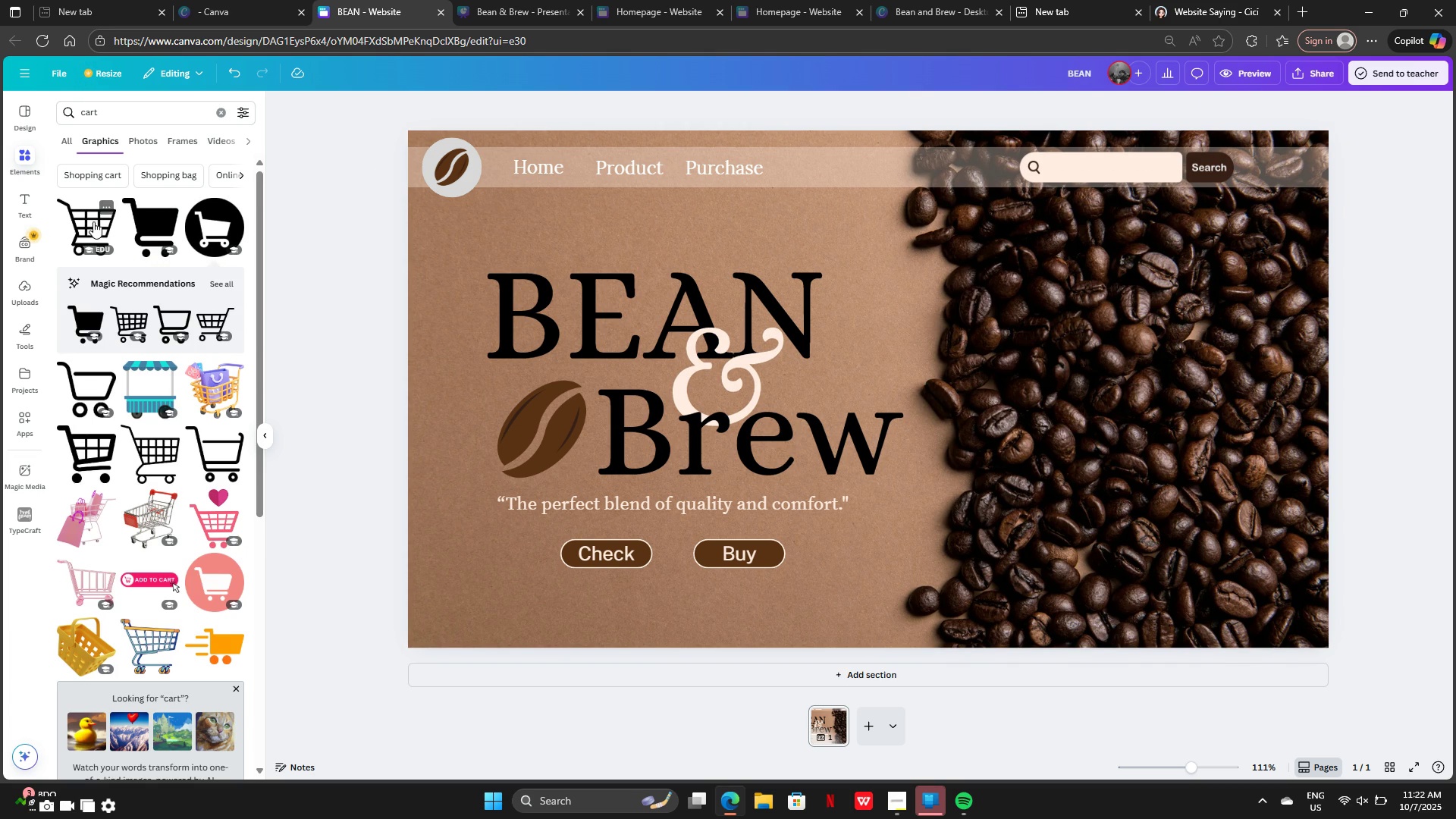 
left_click([93, 221])
 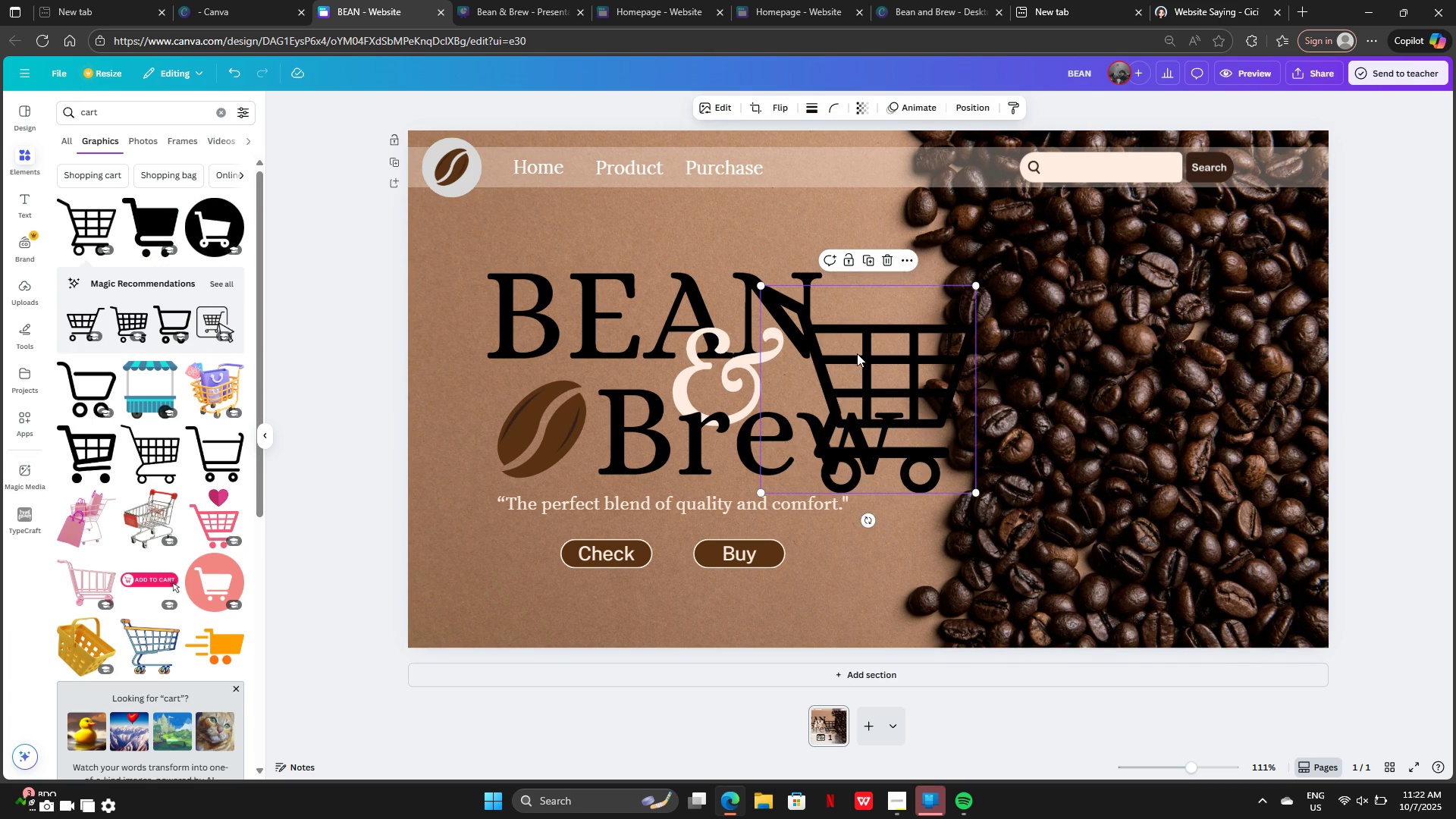 
left_click_drag(start_coordinate=[857, 353], to_coordinate=[1046, 300])
 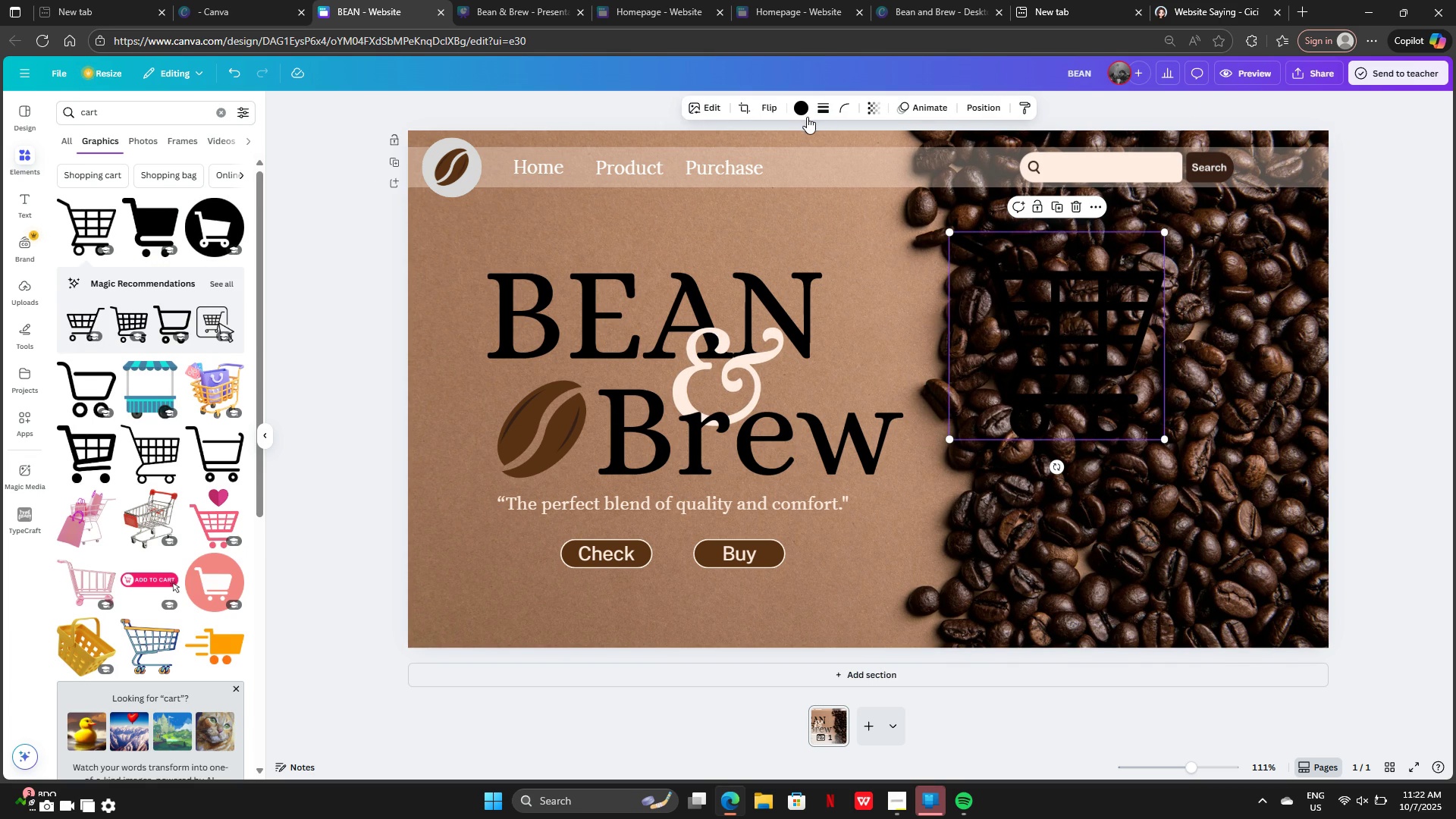 
left_click([805, 113])
 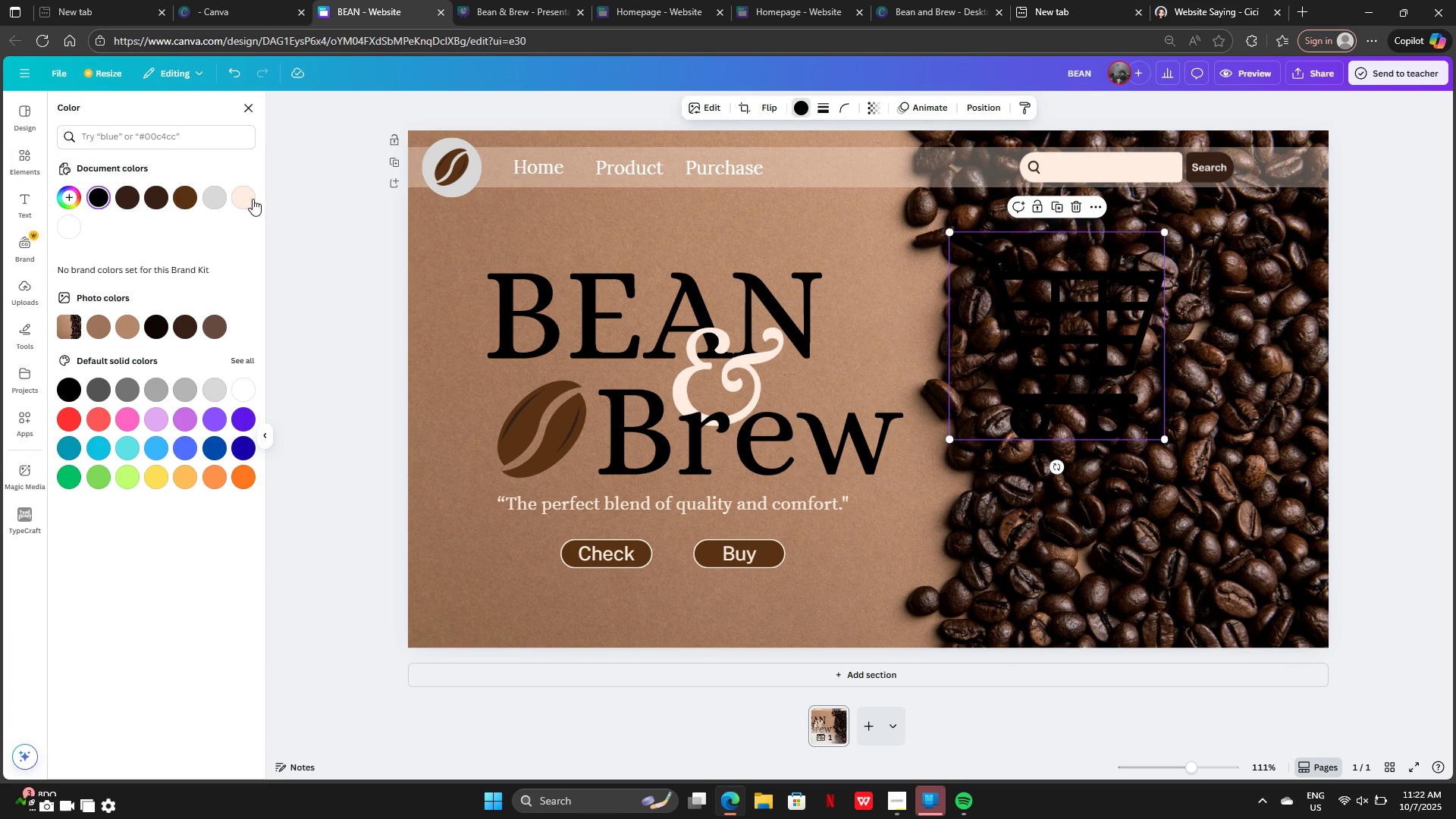 
left_click([246, 199])
 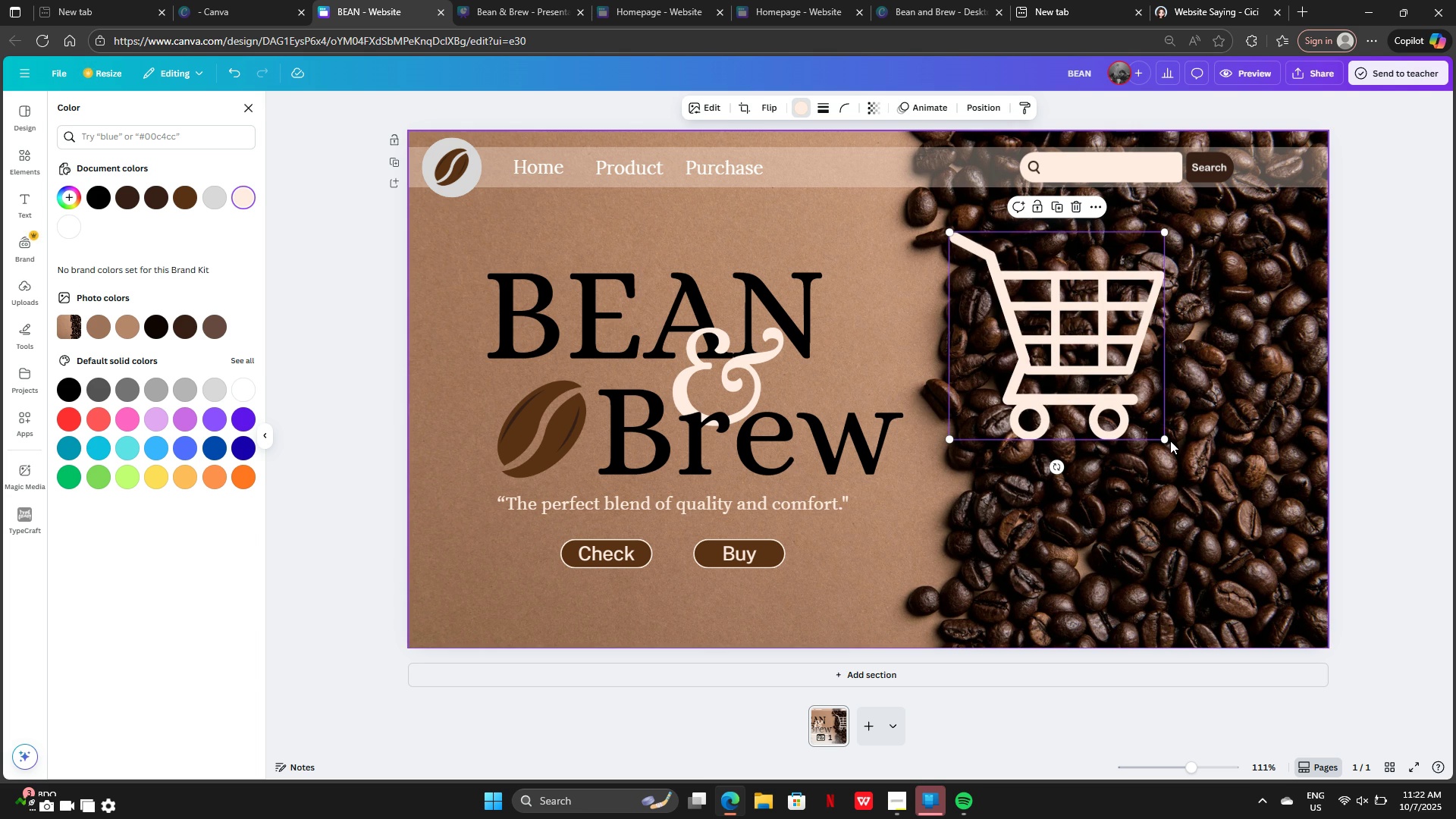 
left_click_drag(start_coordinate=[1166, 438], to_coordinate=[995, 303])
 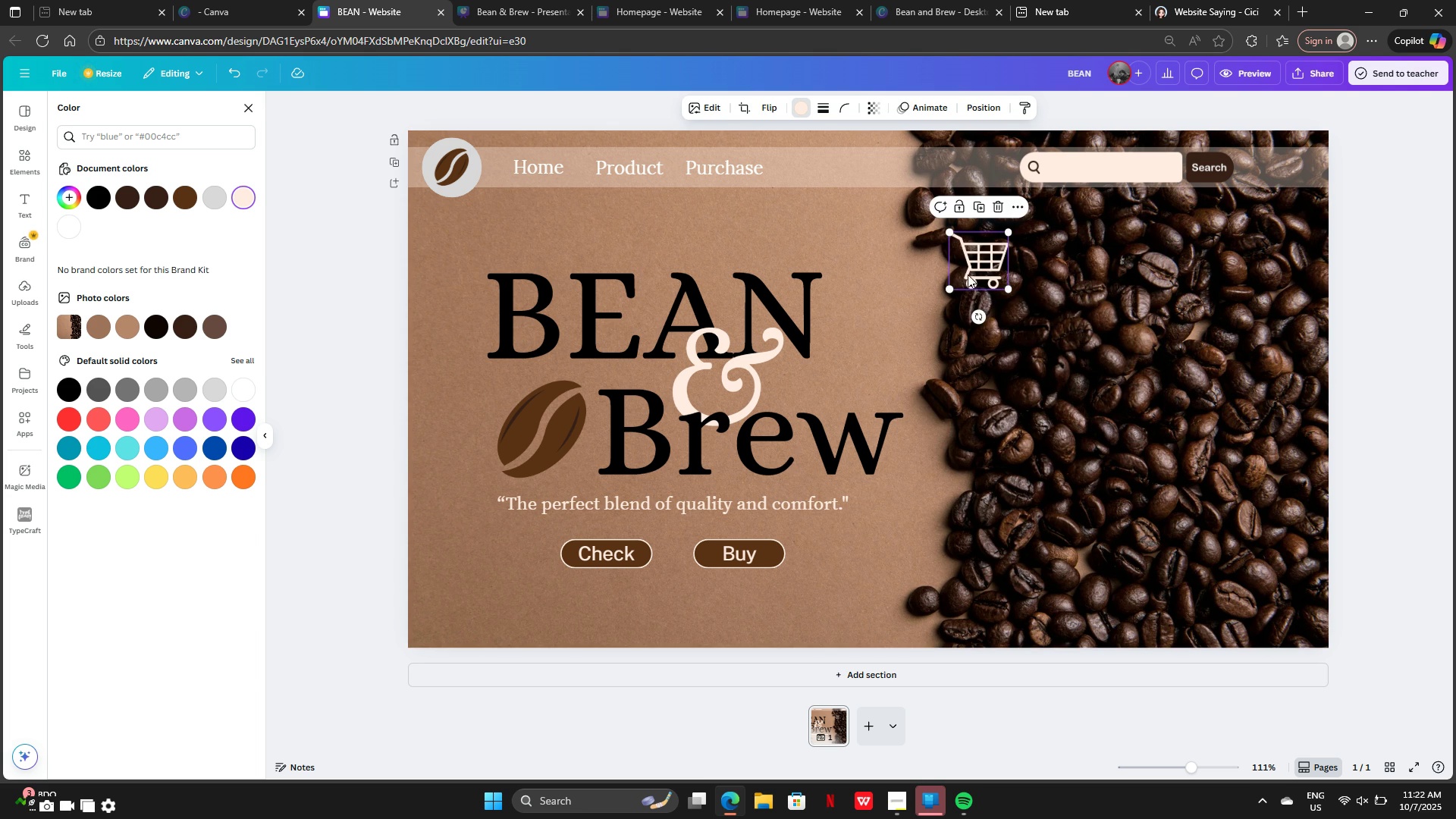 
left_click_drag(start_coordinate=[978, 273], to_coordinate=[1095, 246])
 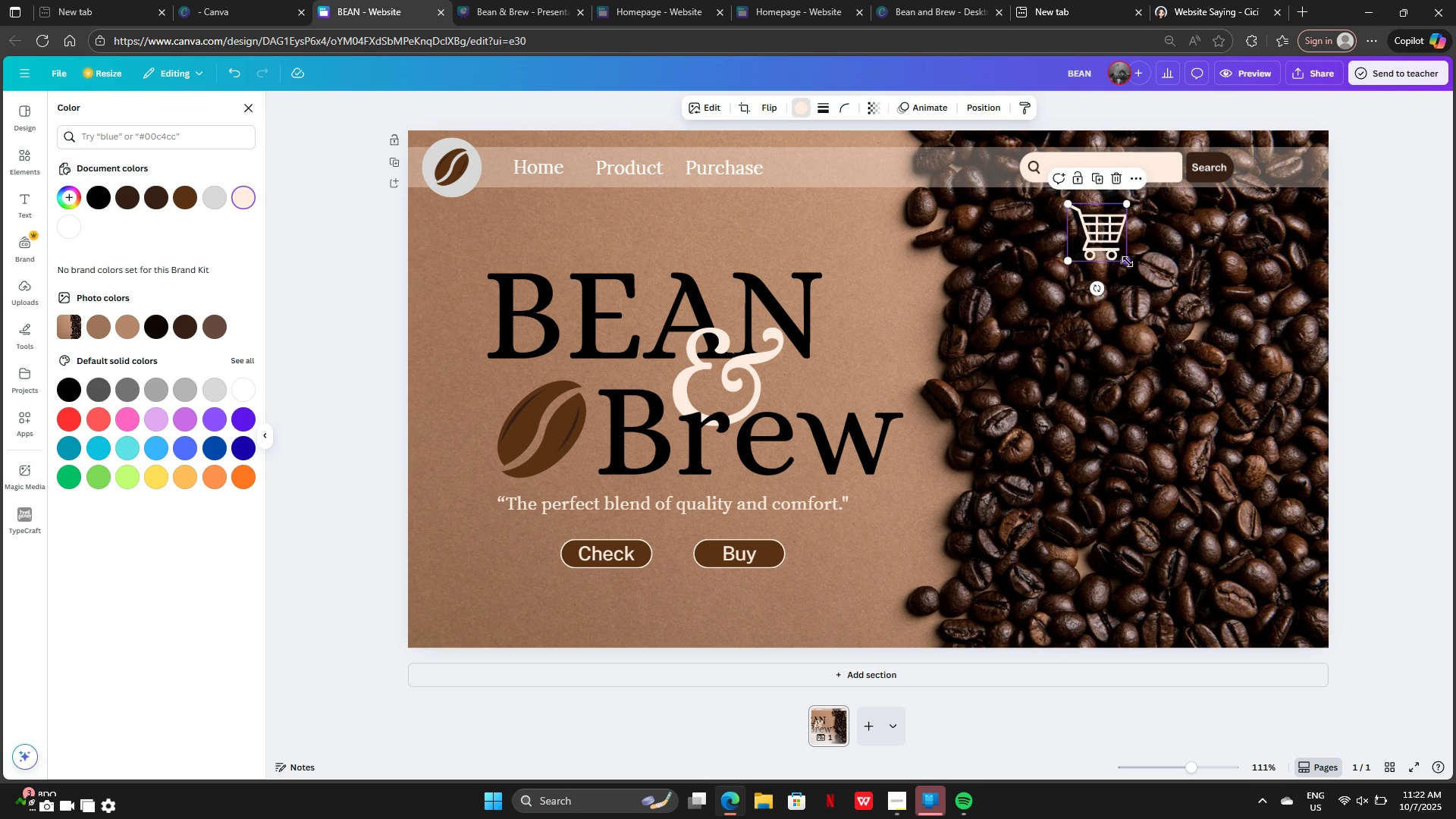 
left_click_drag(start_coordinate=[1128, 262], to_coordinate=[1103, 240])
 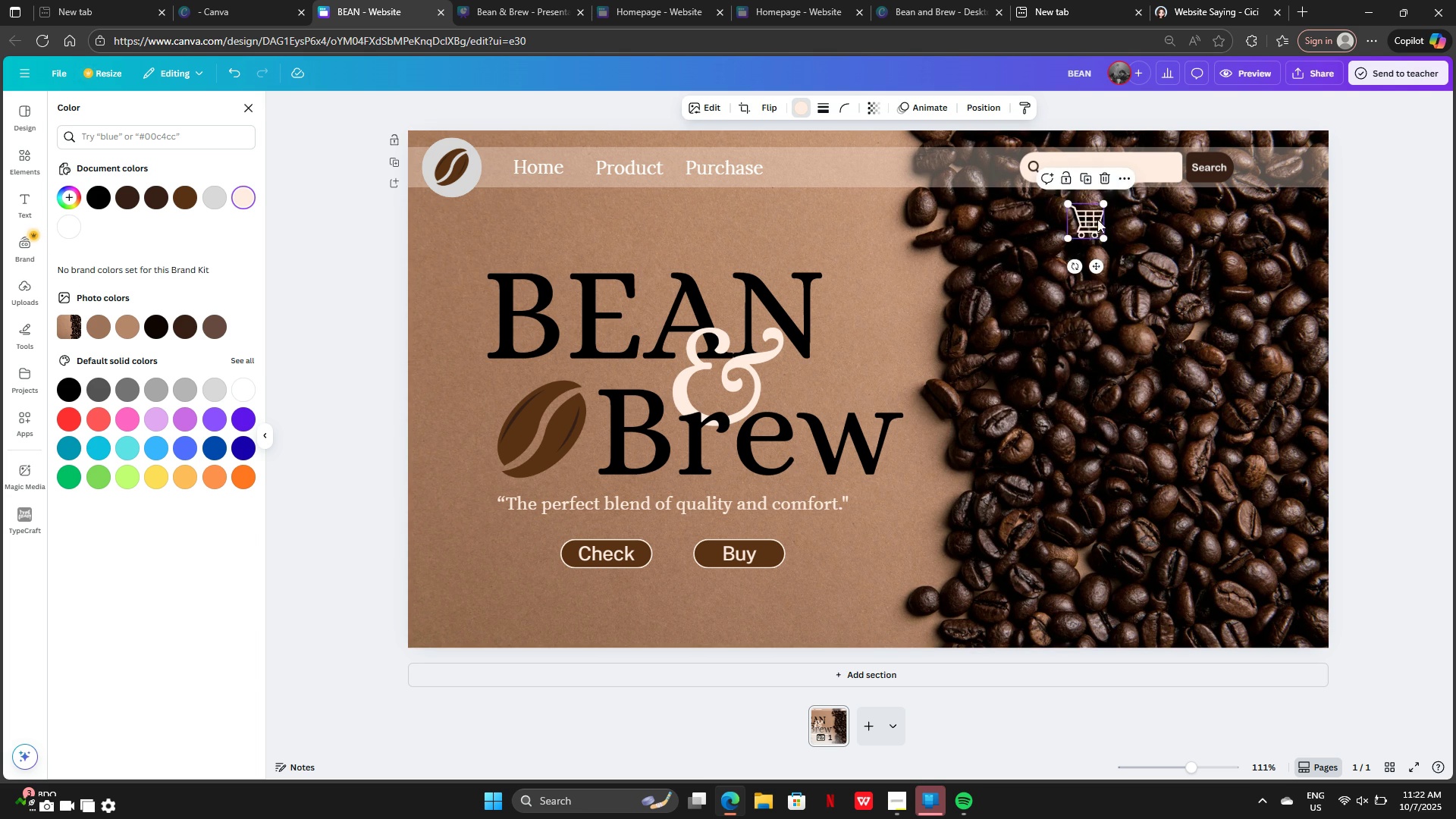 
left_click_drag(start_coordinate=[1090, 224], to_coordinate=[1269, 170])
 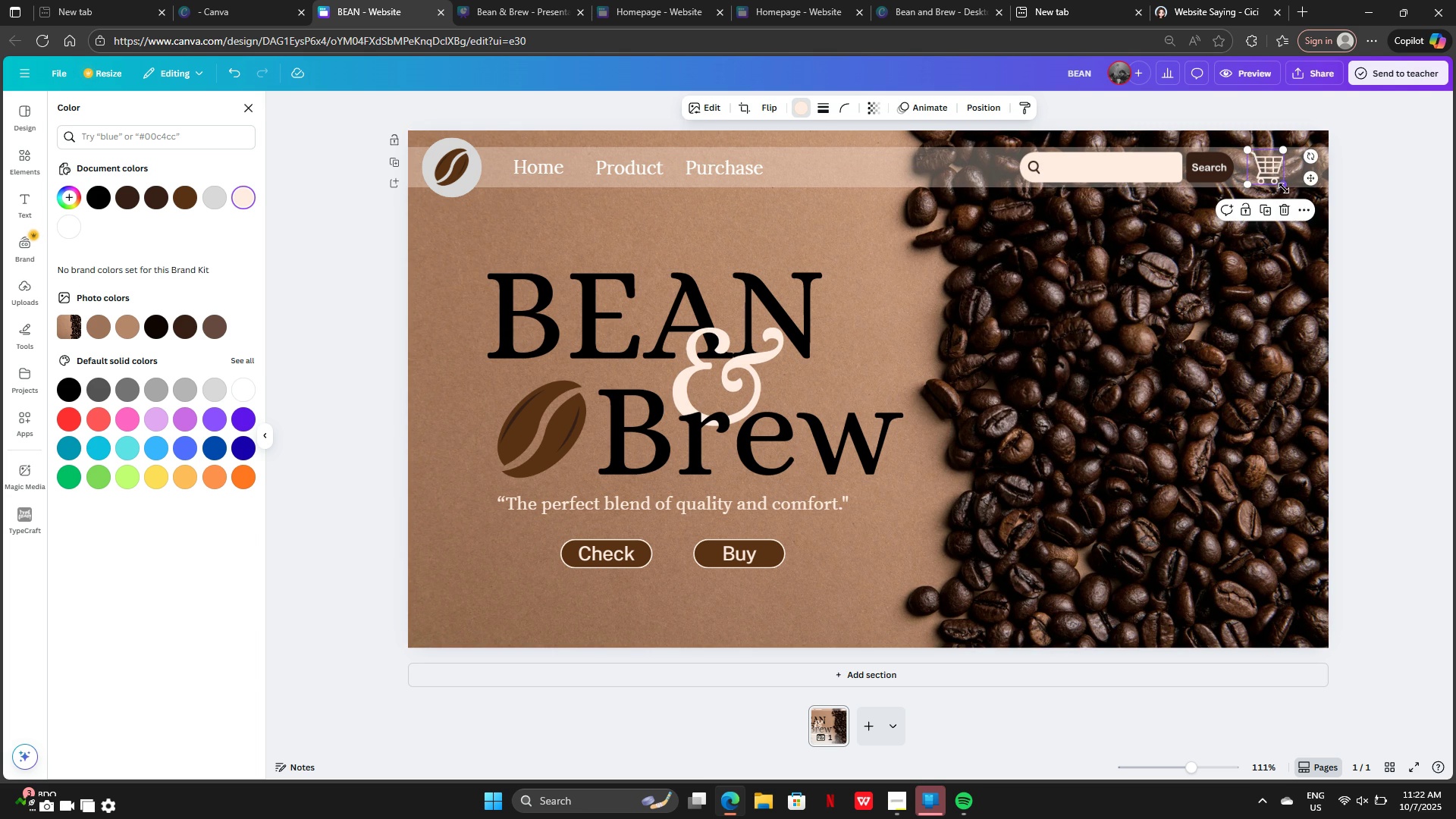 
left_click_drag(start_coordinate=[1284, 188], to_coordinate=[1277, 180])
 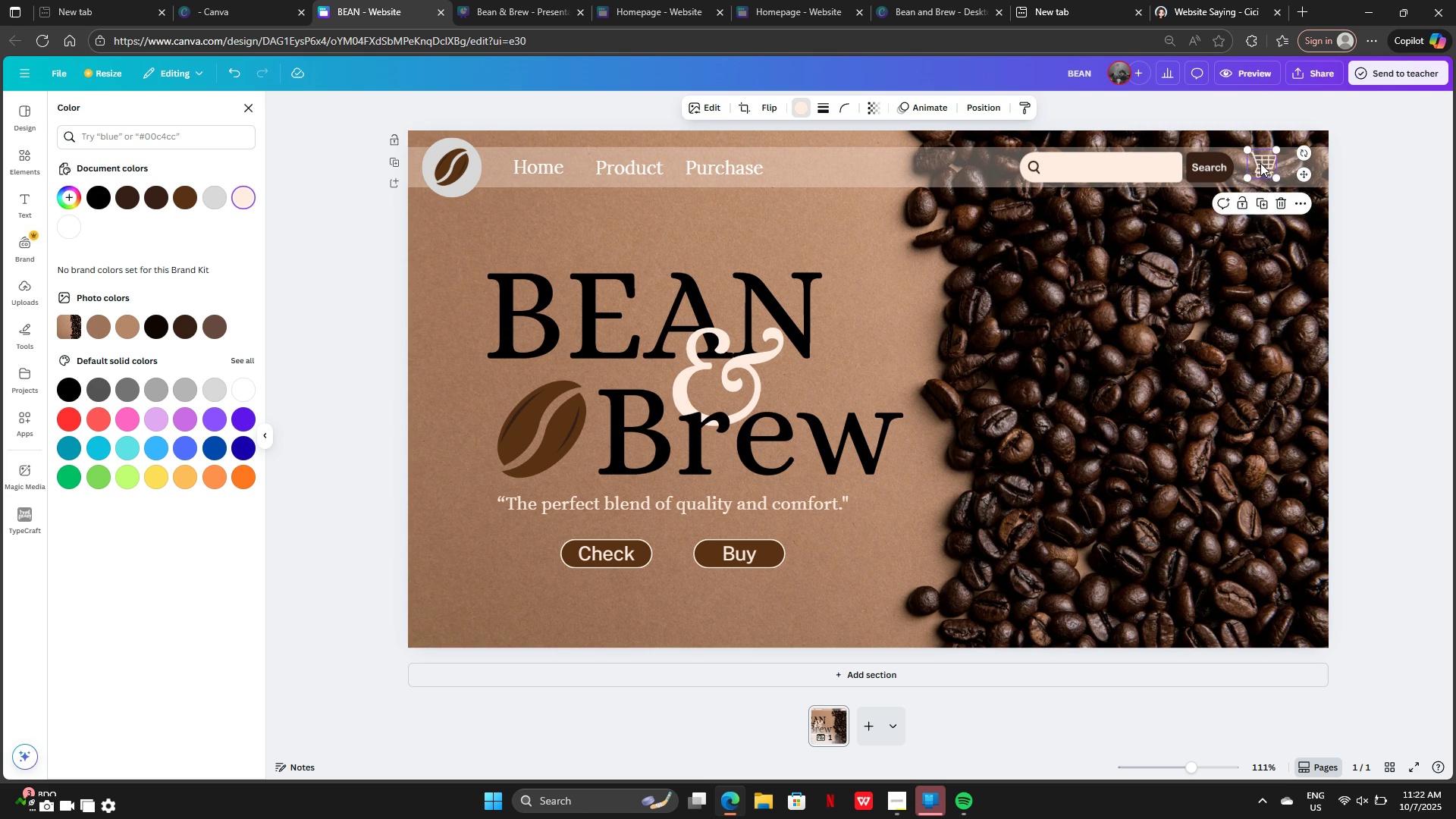 
left_click_drag(start_coordinate=[1260, 161], to_coordinate=[1268, 162])
 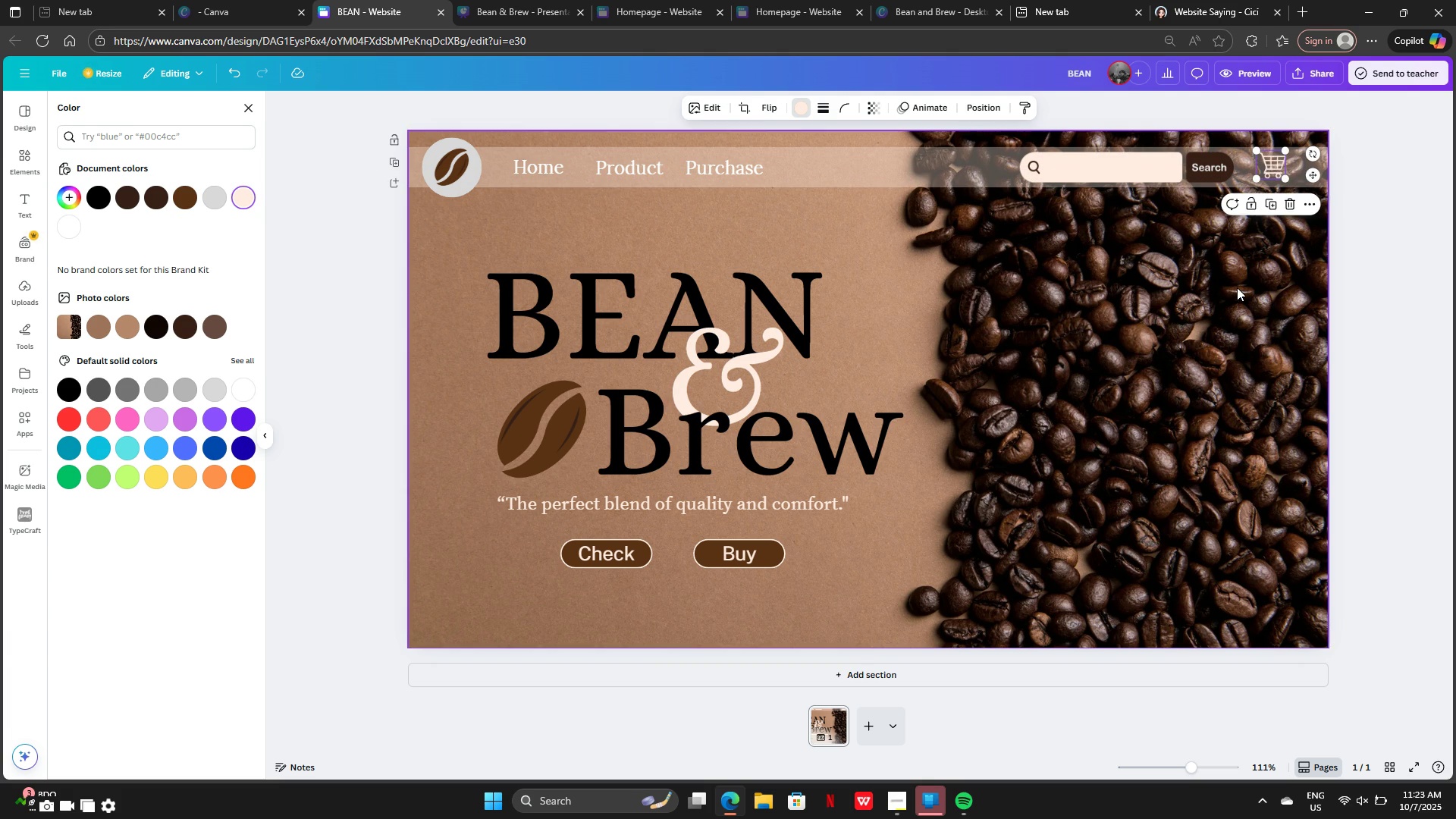 
left_click([1237, 287])
 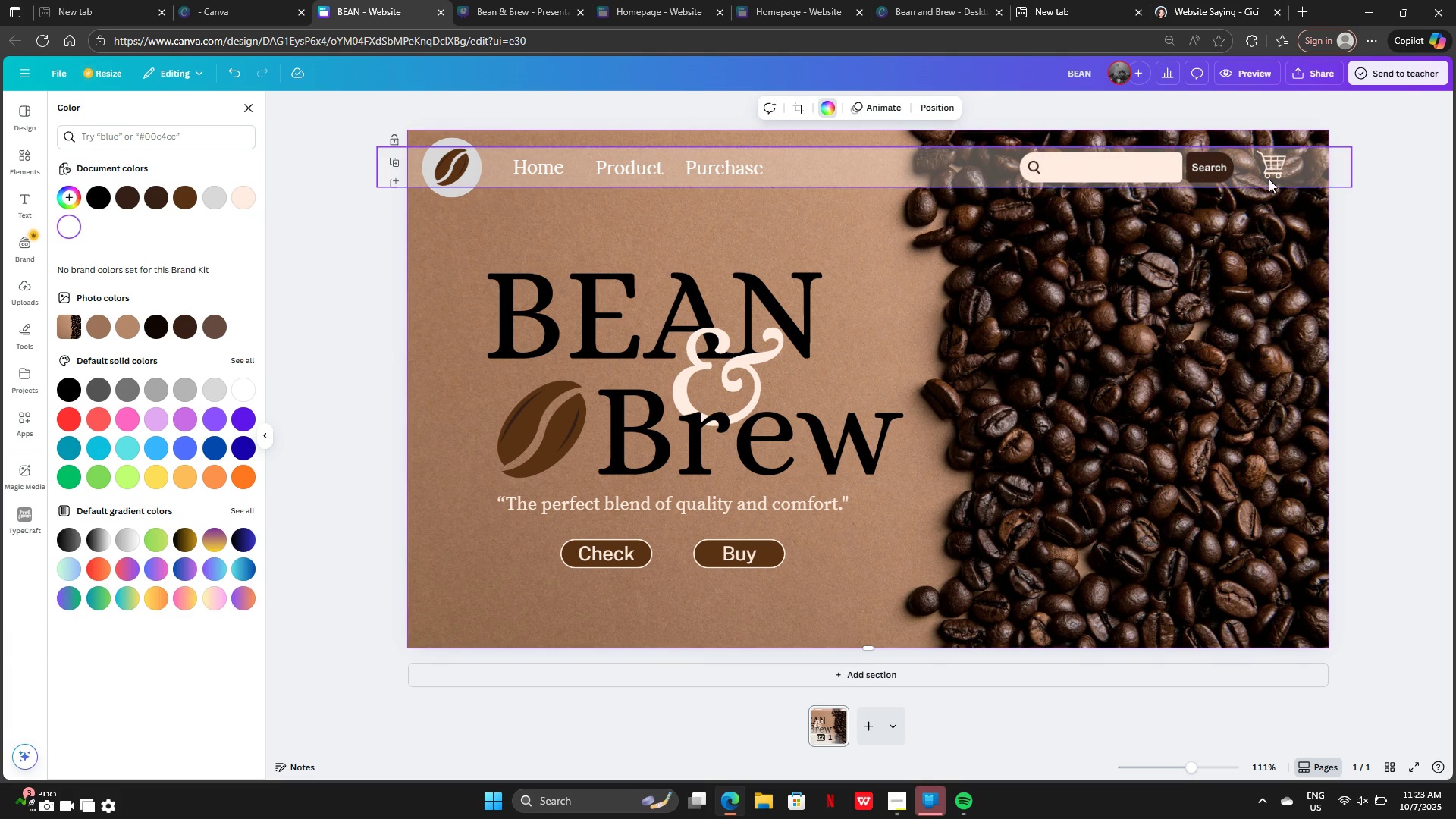 
mouse_move([1245, 176])
 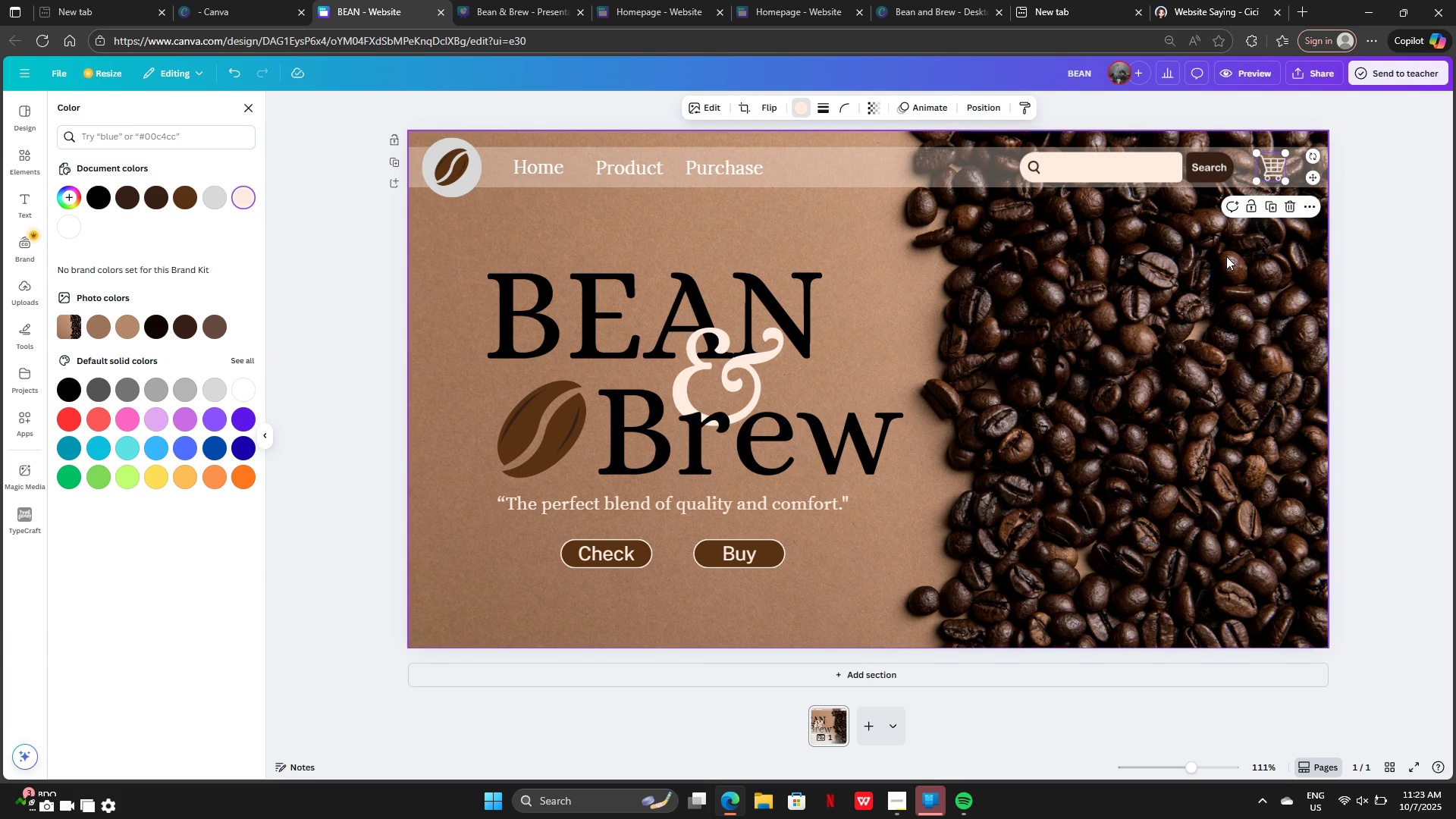 
left_click([1226, 256])
 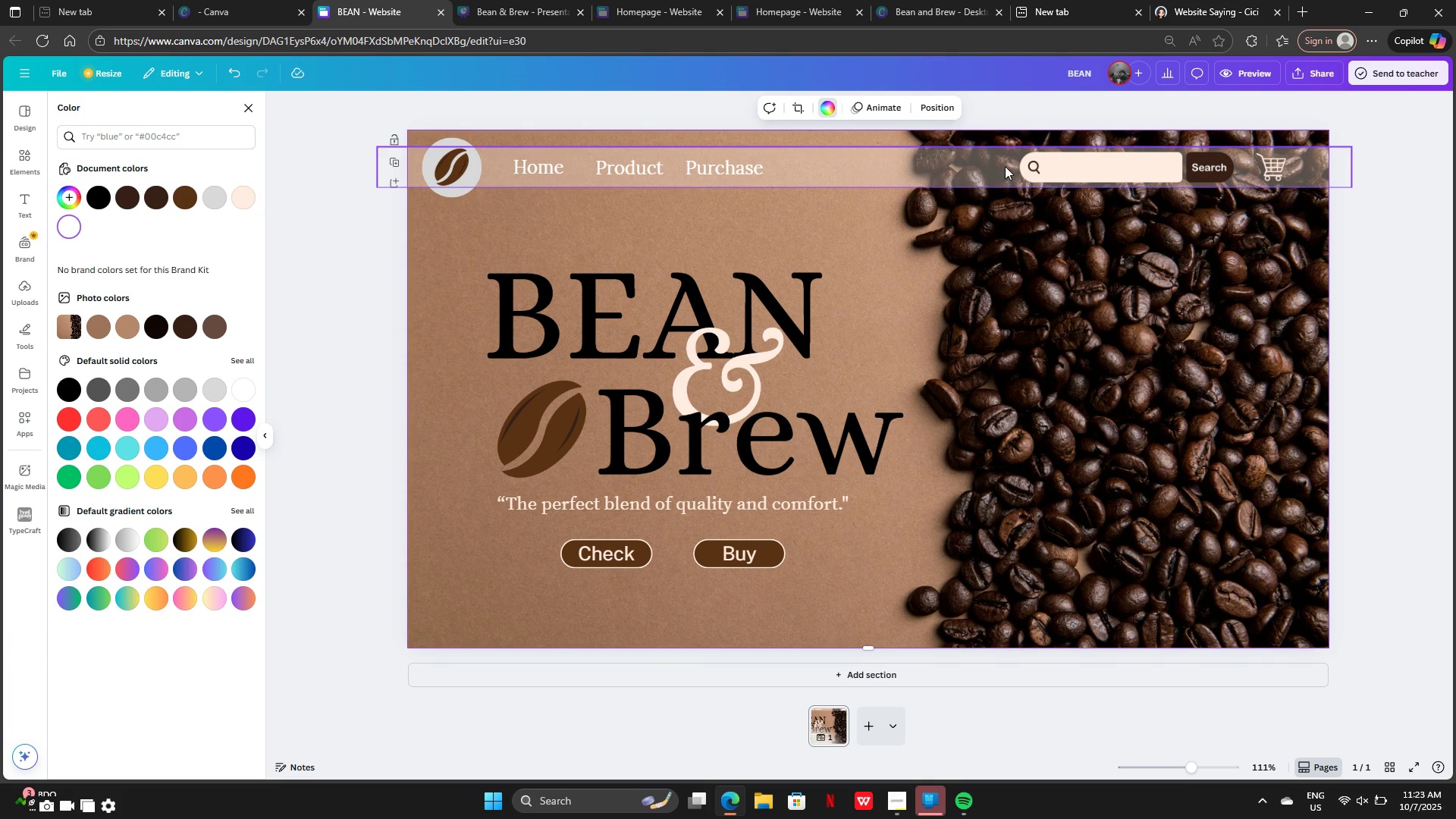 
left_click([966, 159])
 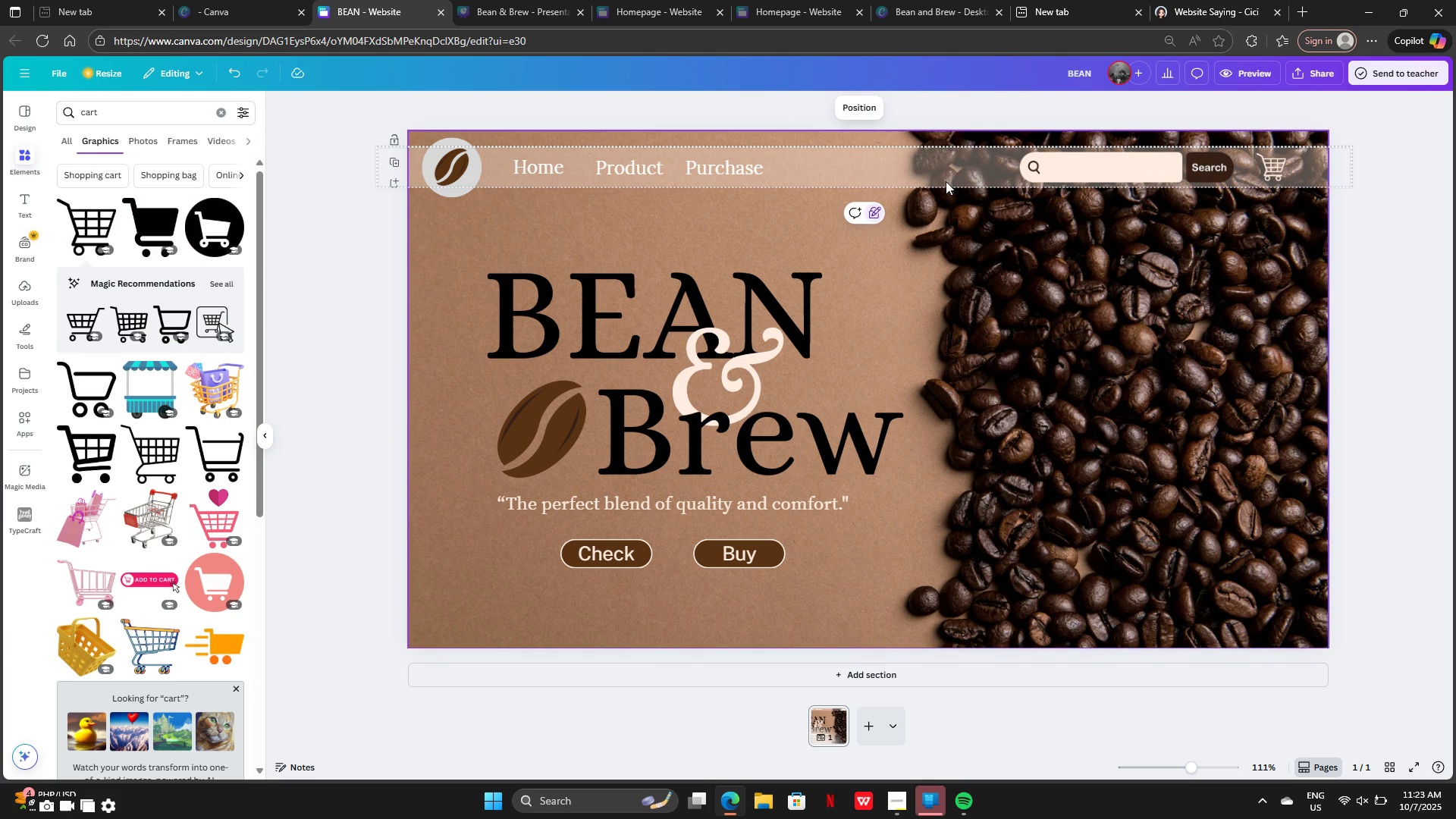 
left_click([945, 171])
 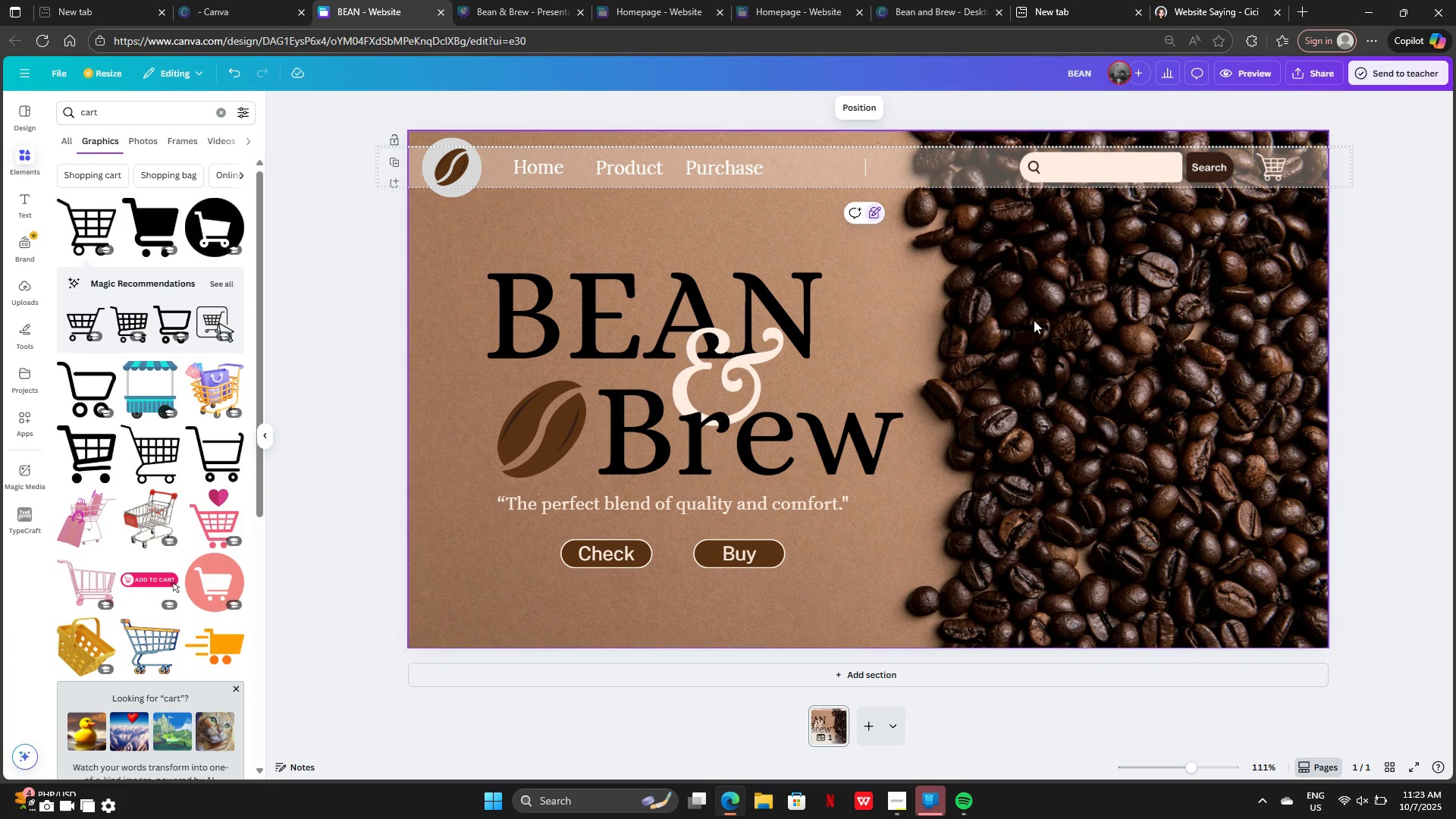 
left_click([1034, 320])
 